 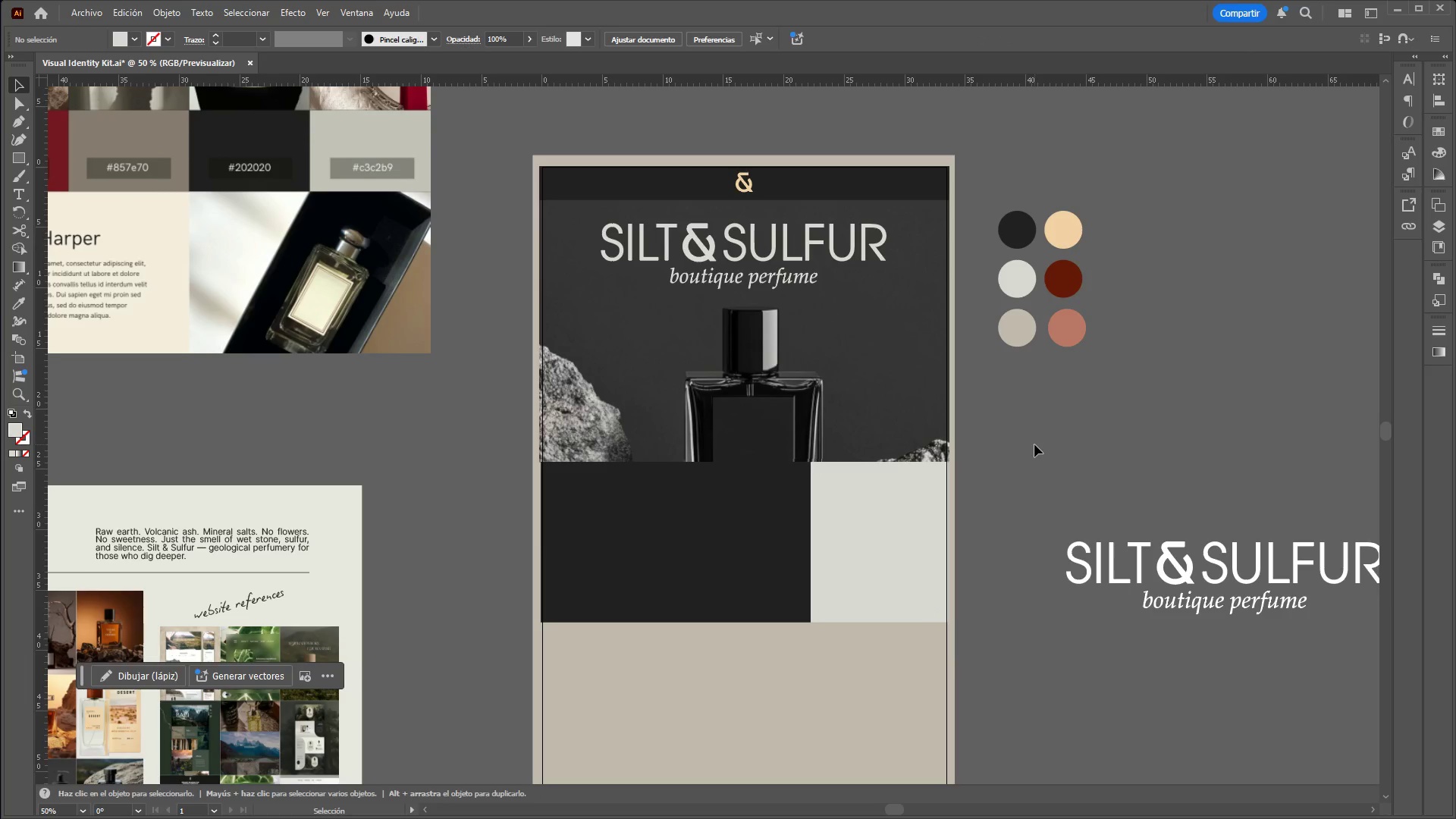 
scroll: coordinate [1034, 444], scroll_direction: down, amount: 1.0
 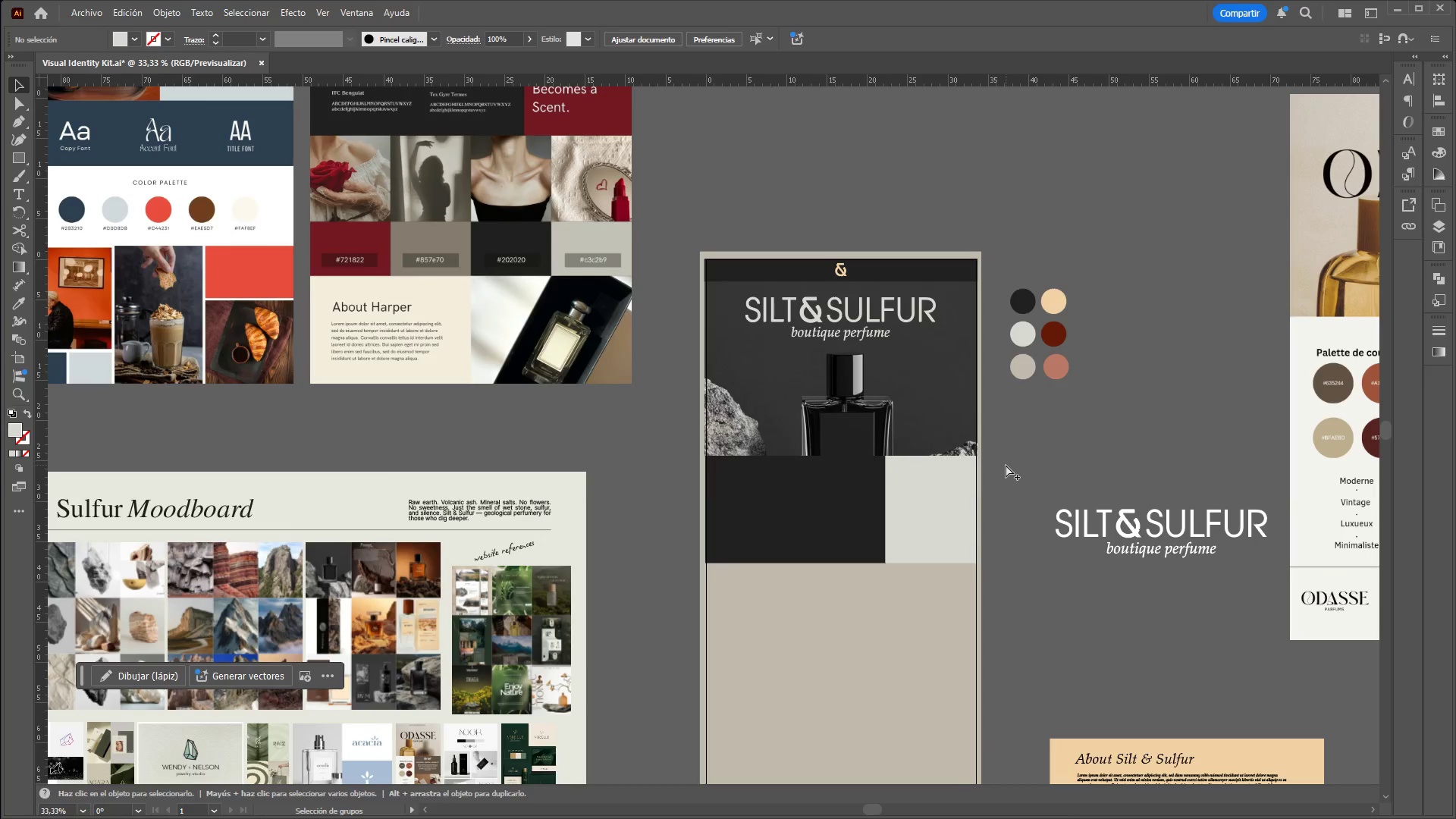 
scroll: coordinate [1006, 465], scroll_direction: up, amount: 1.0
 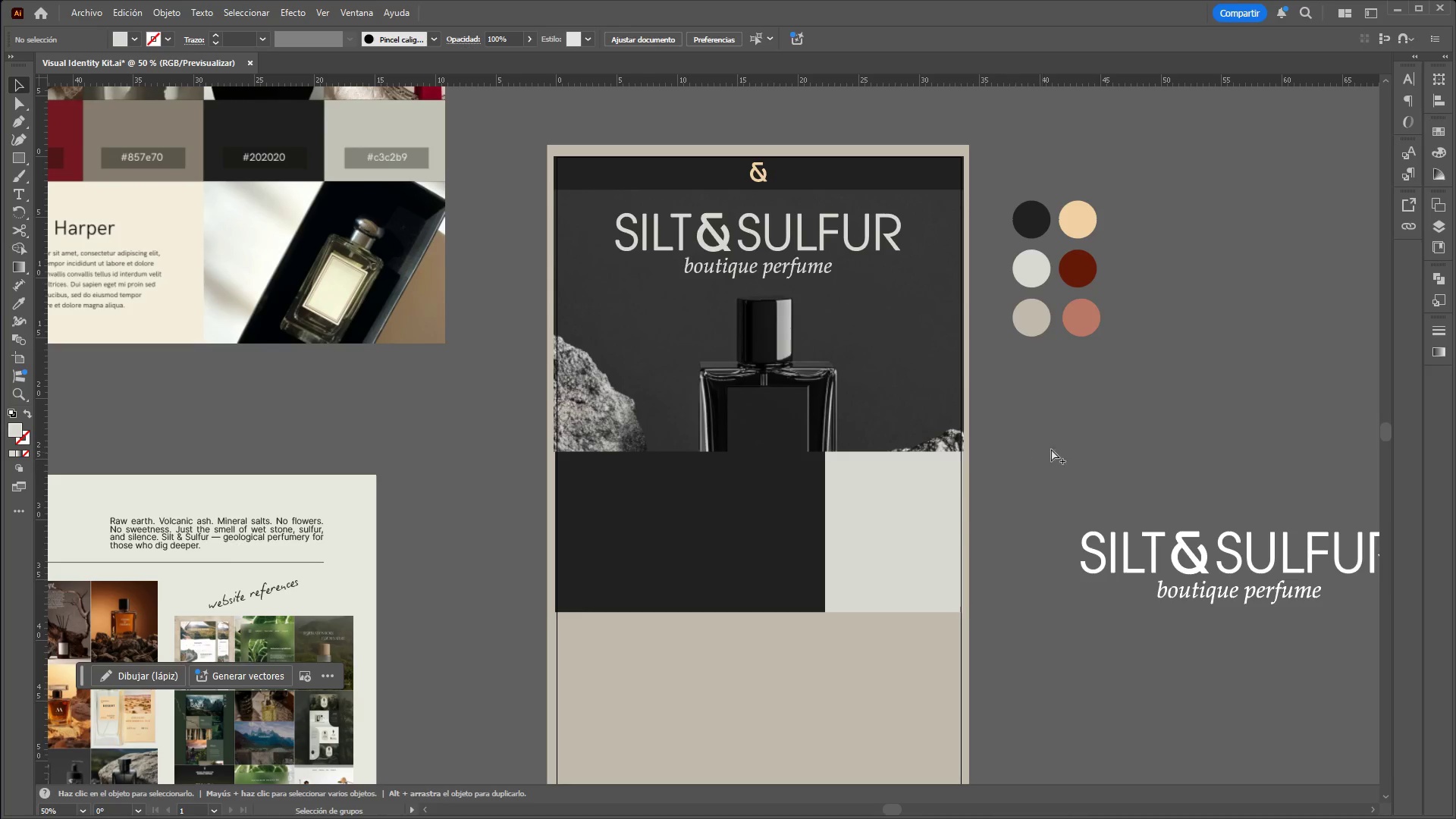 
hold_key(key=AltLeft, duration=1.52)
scroll: coordinate [1060, 447], scroll_direction: down, amount: 1.0
 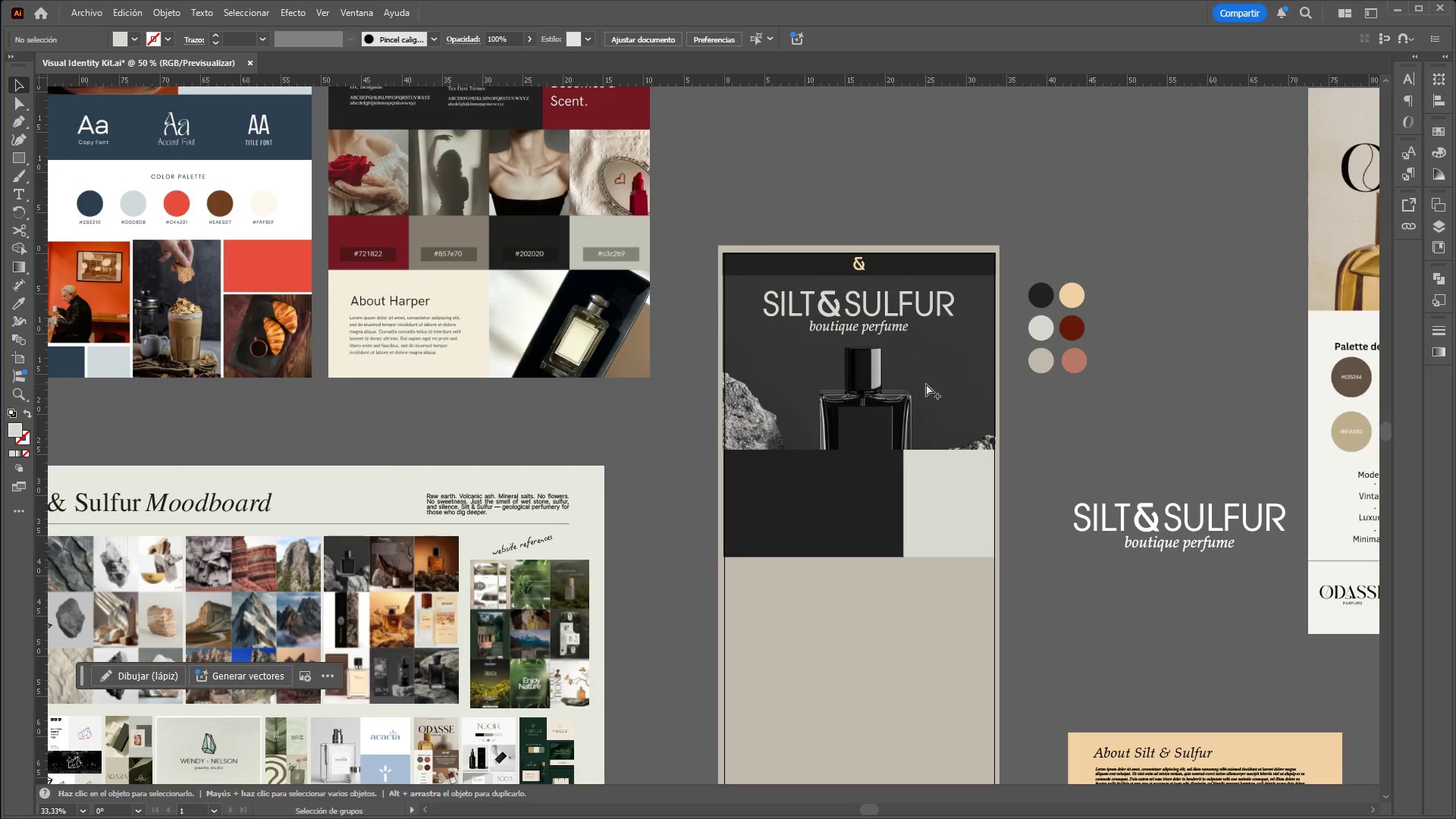 
hold_key(key=AltLeft, duration=0.61)
 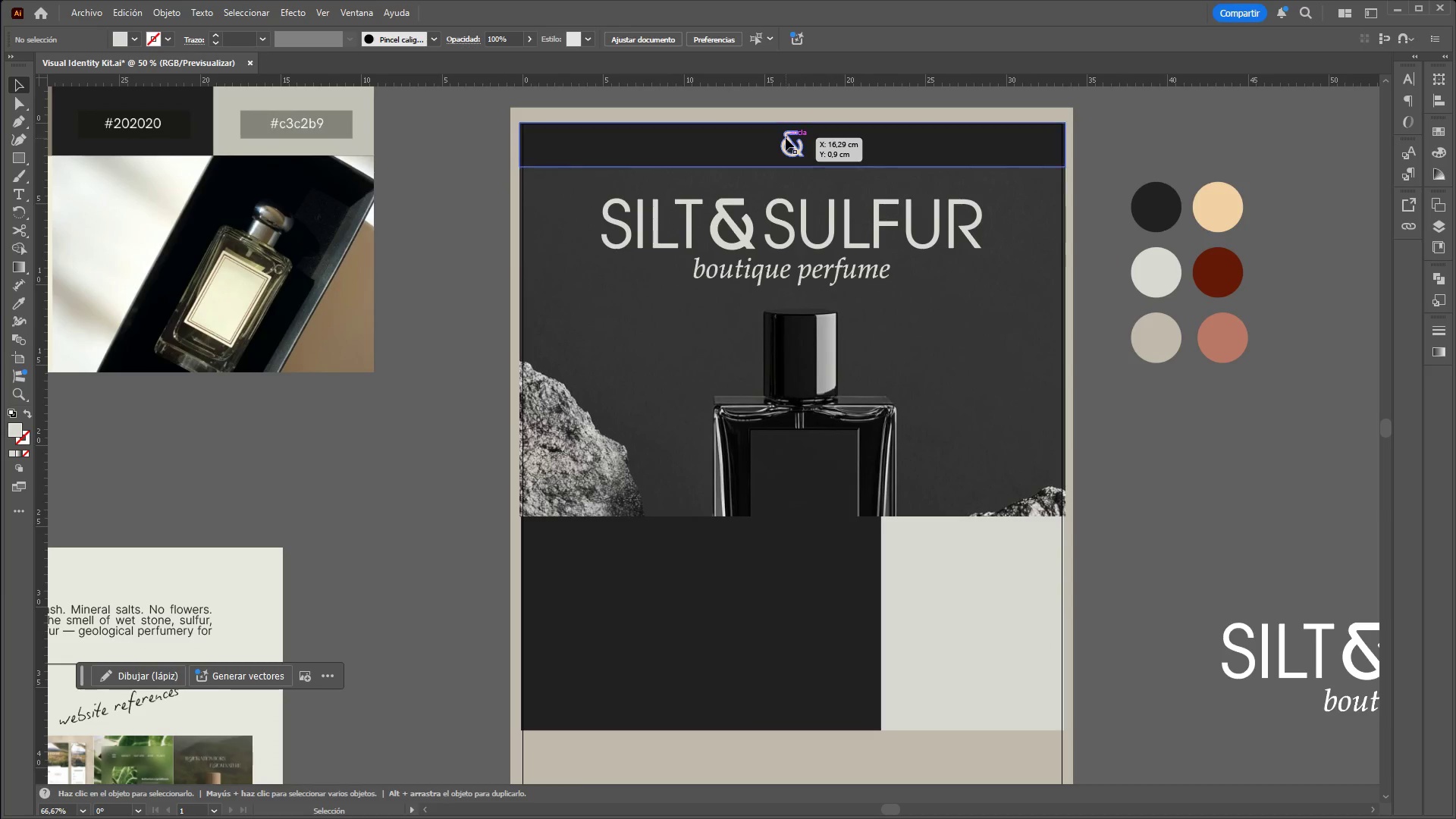 
scroll: coordinate [926, 384], scroll_direction: up, amount: 2.0
 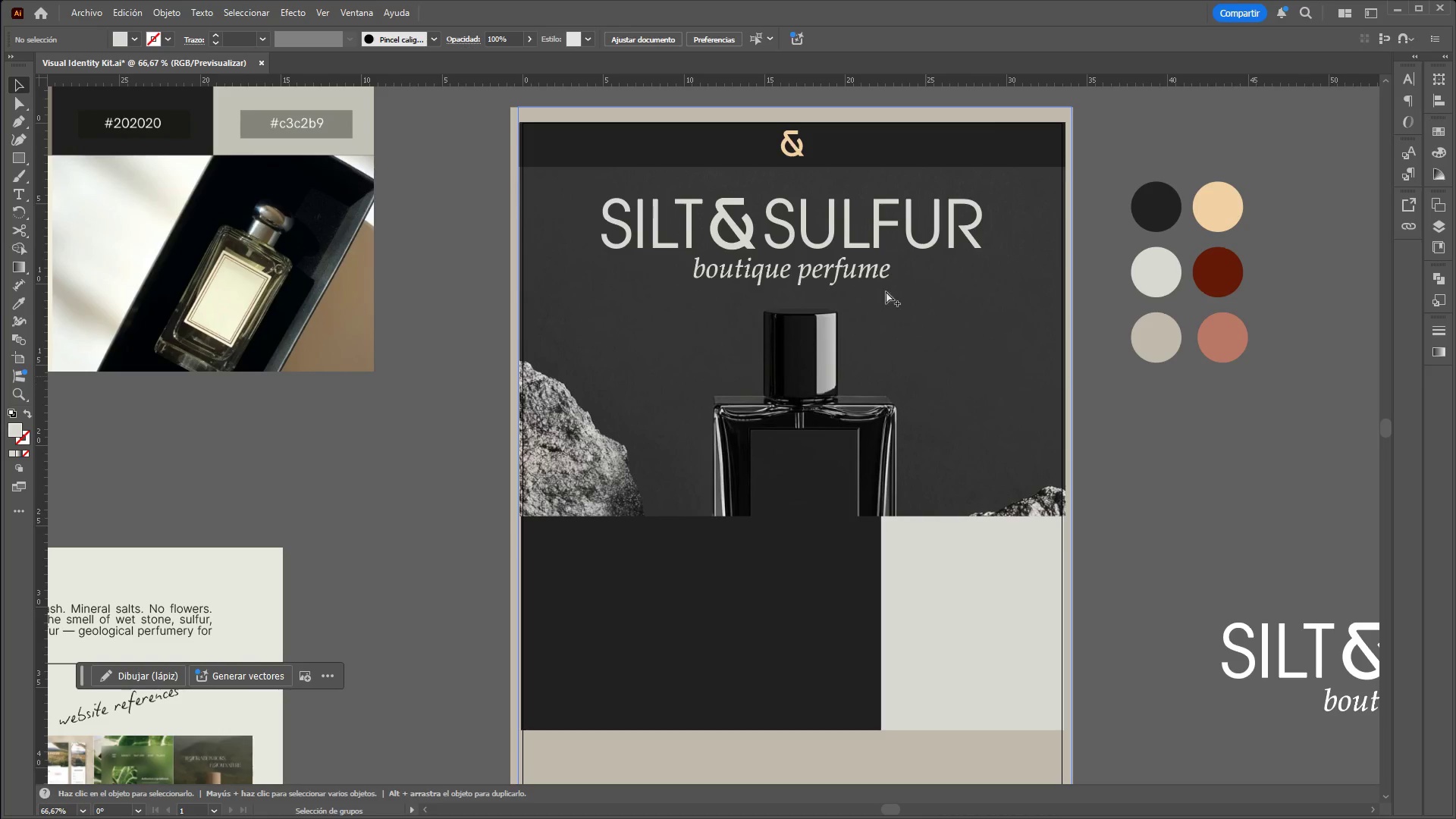 
scroll: coordinate [861, 256], scroll_direction: none, amount: 0.0
 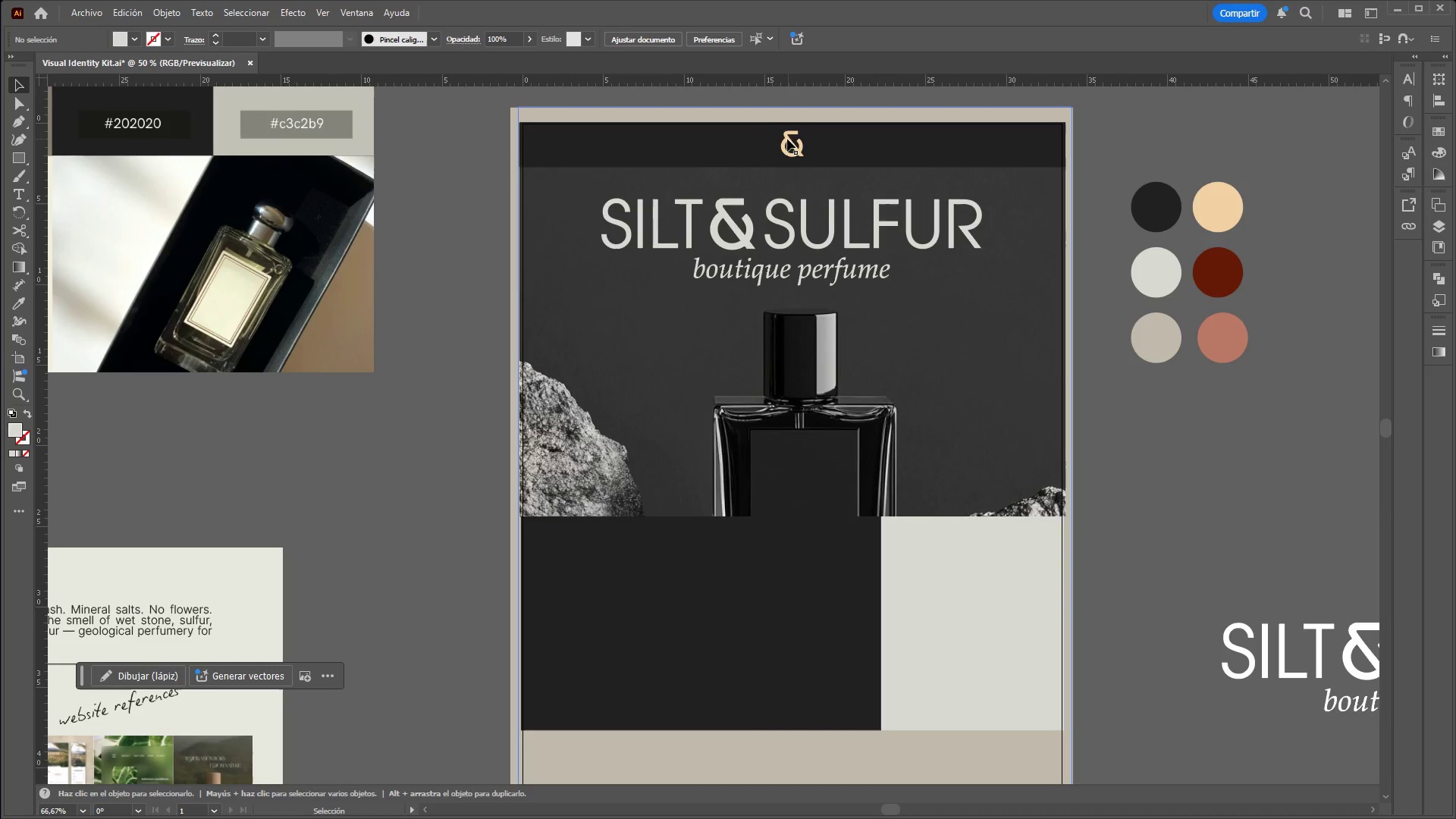 
left_click([786, 138])
 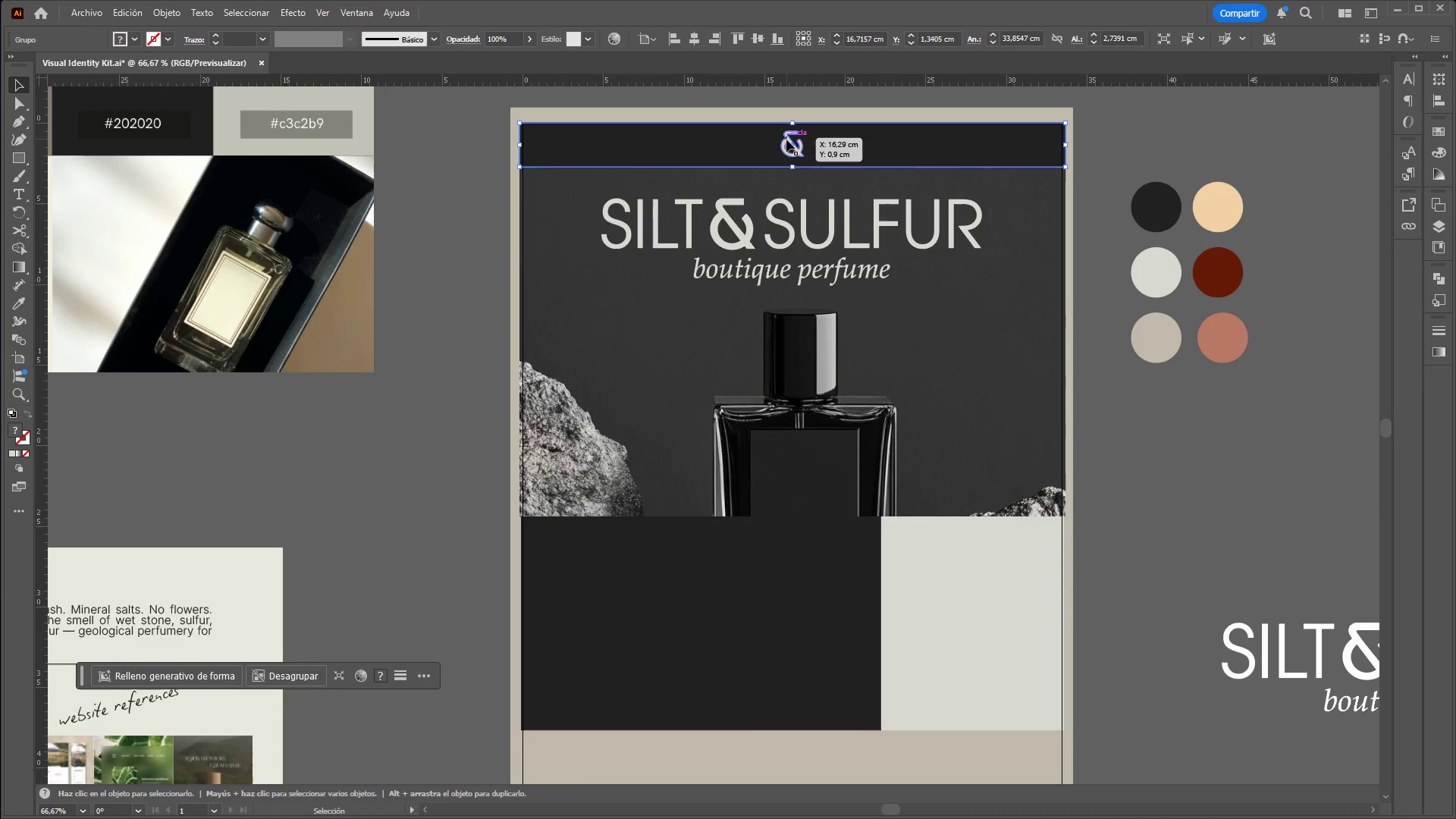 
left_click_drag(start_coordinate=[787, 142], to_coordinate=[798, 147])
 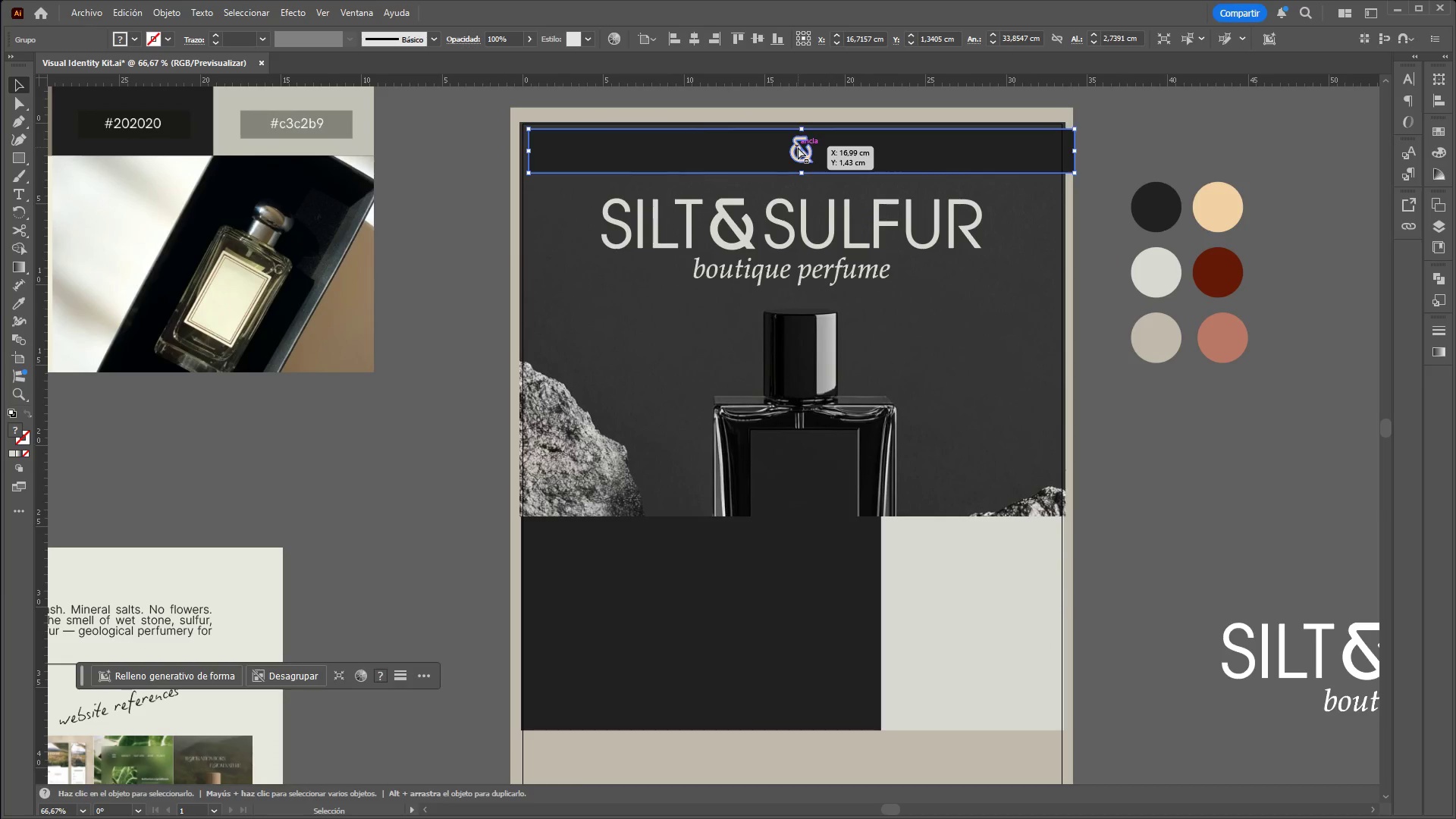 
key(Control+ControlLeft)
 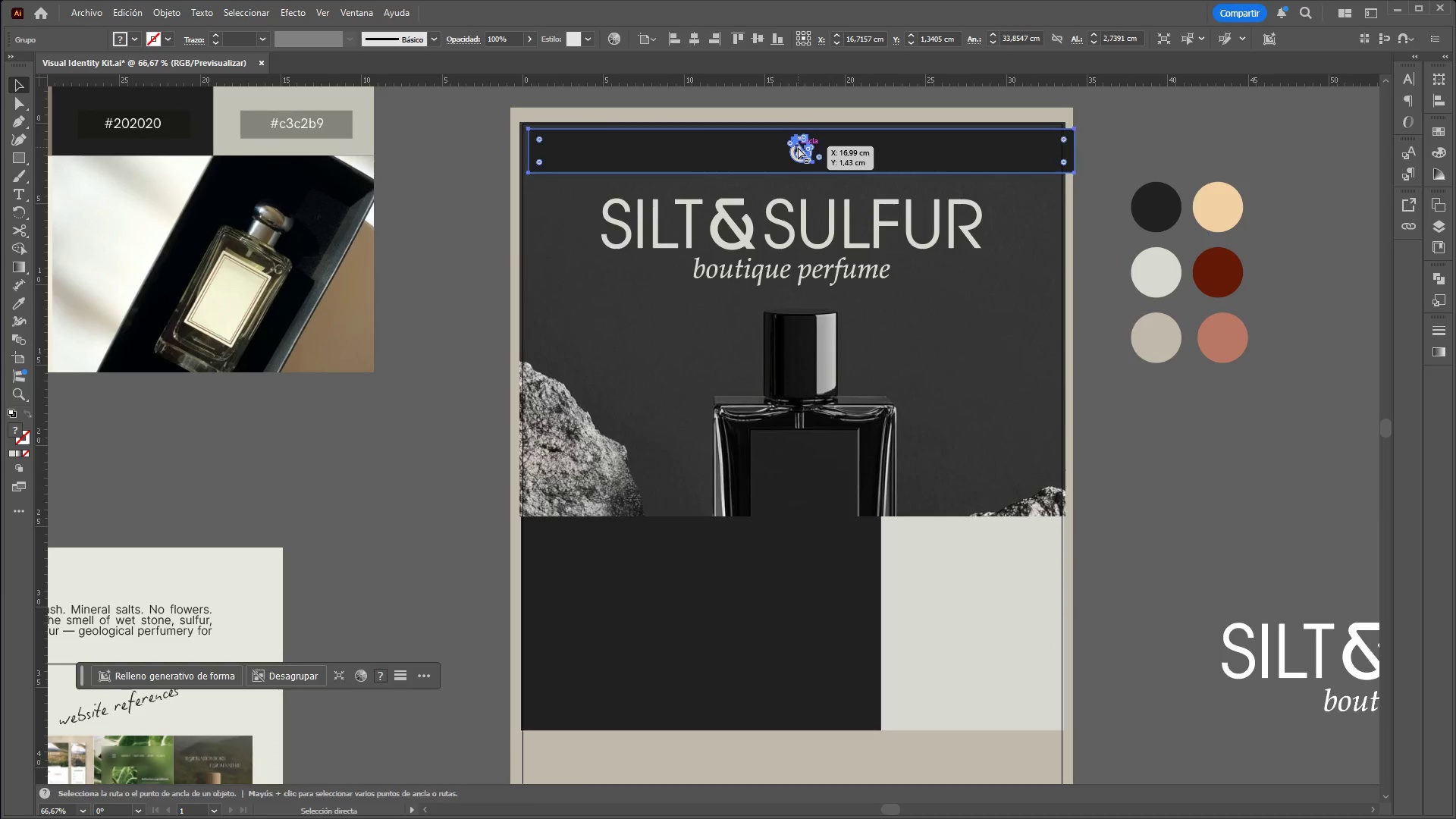 
key(Control+Z)
 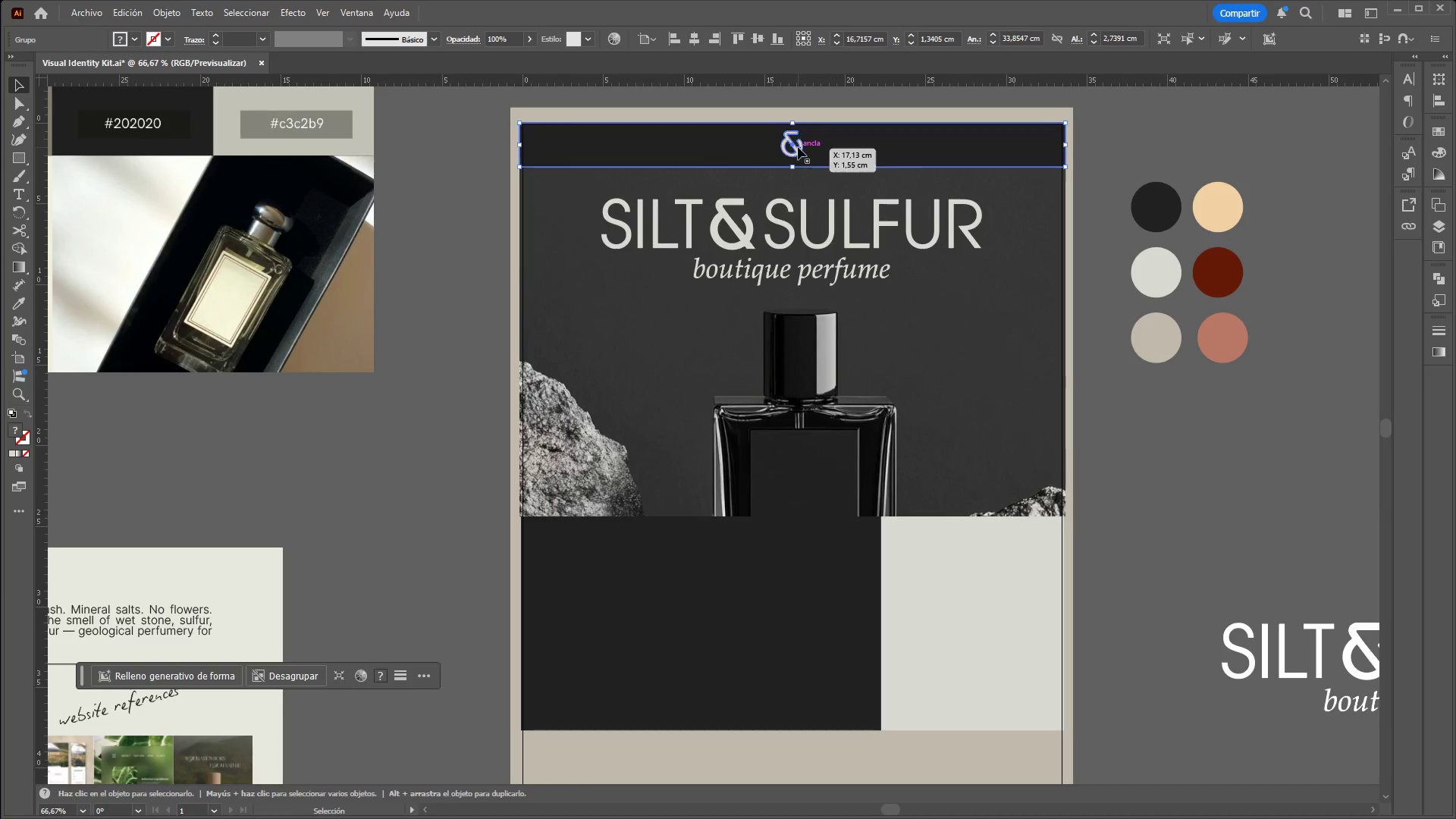 
right_click([798, 147])
 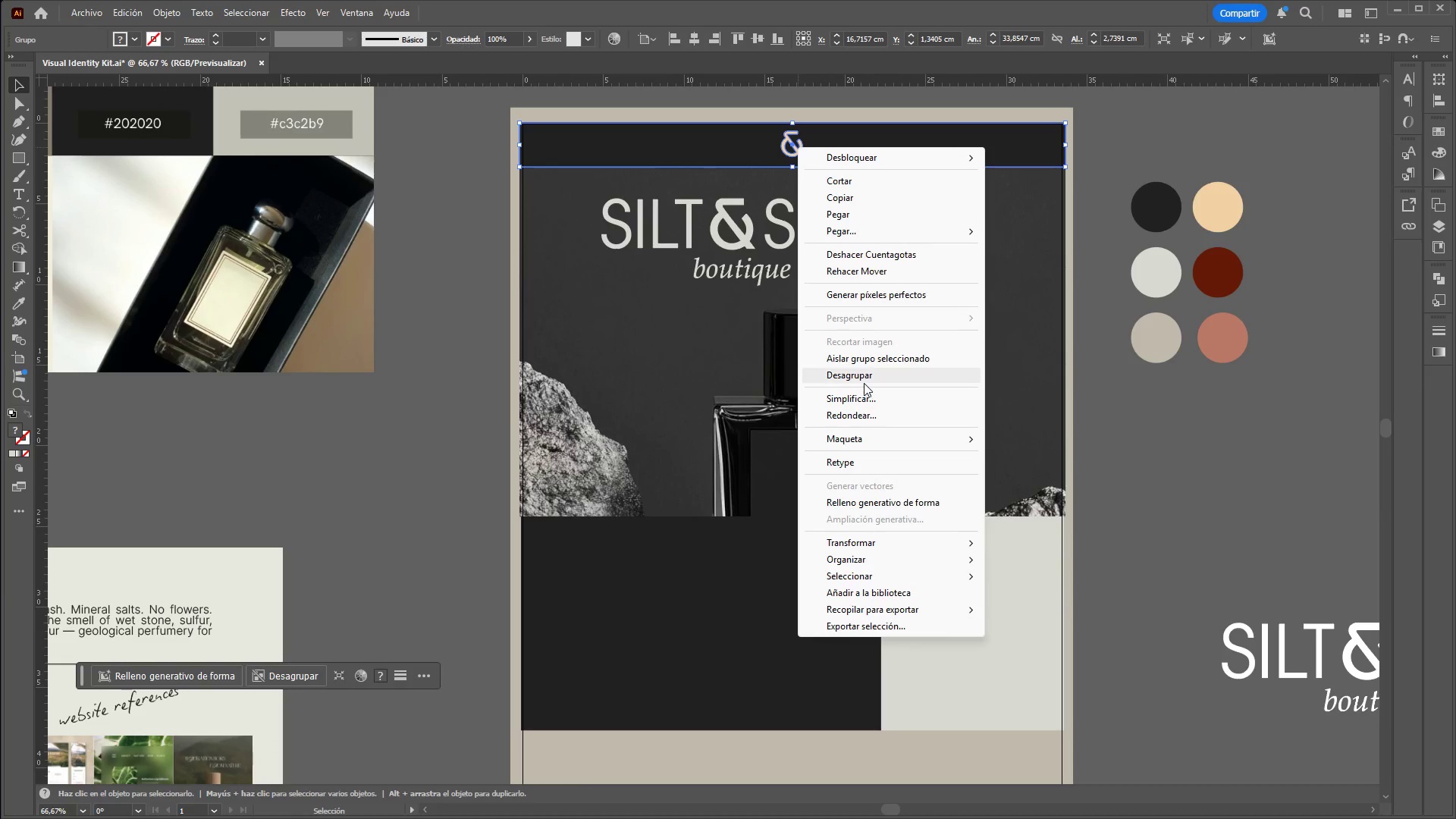 
left_click([861, 379])
 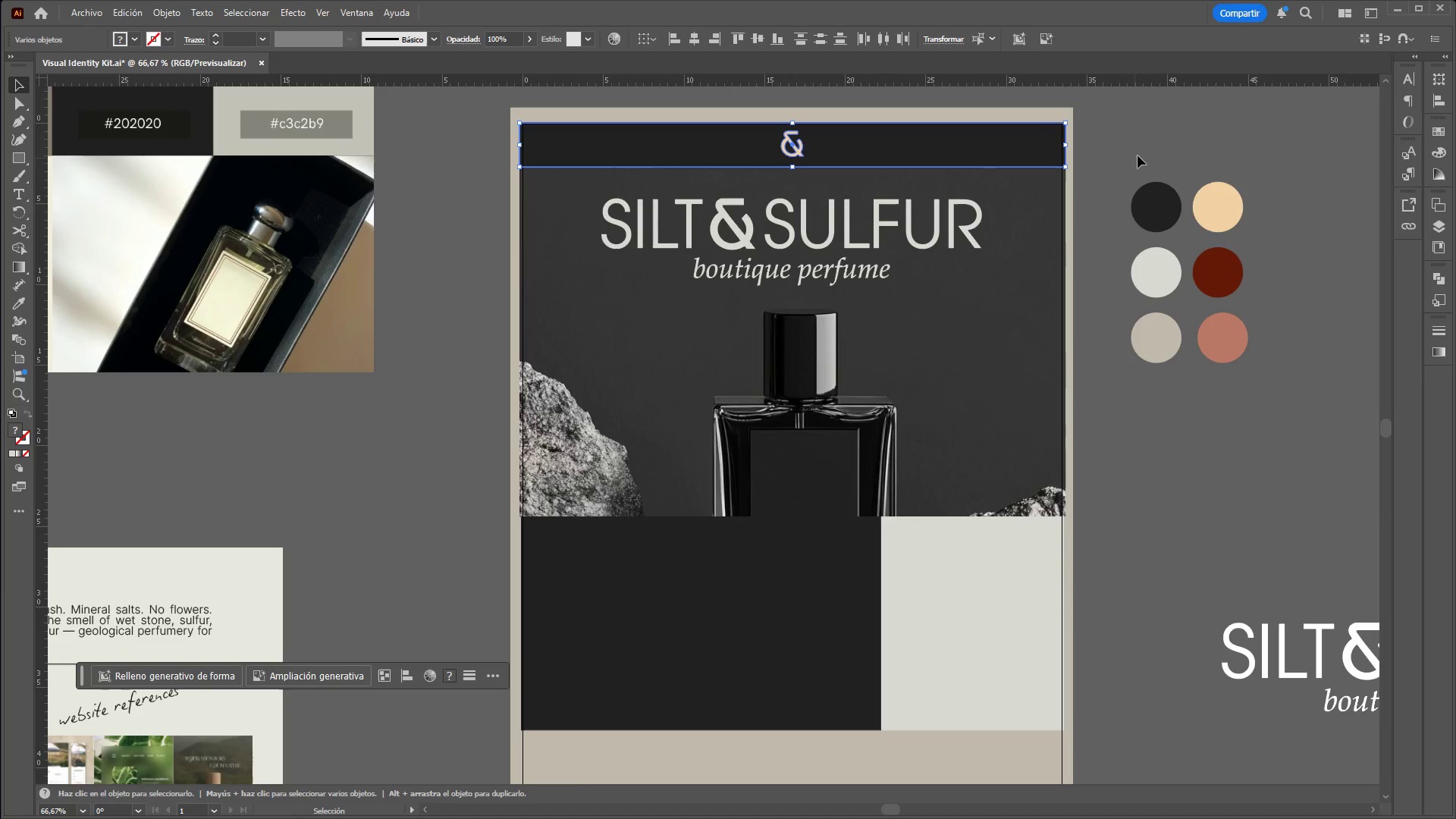 
left_click([1144, 150])
 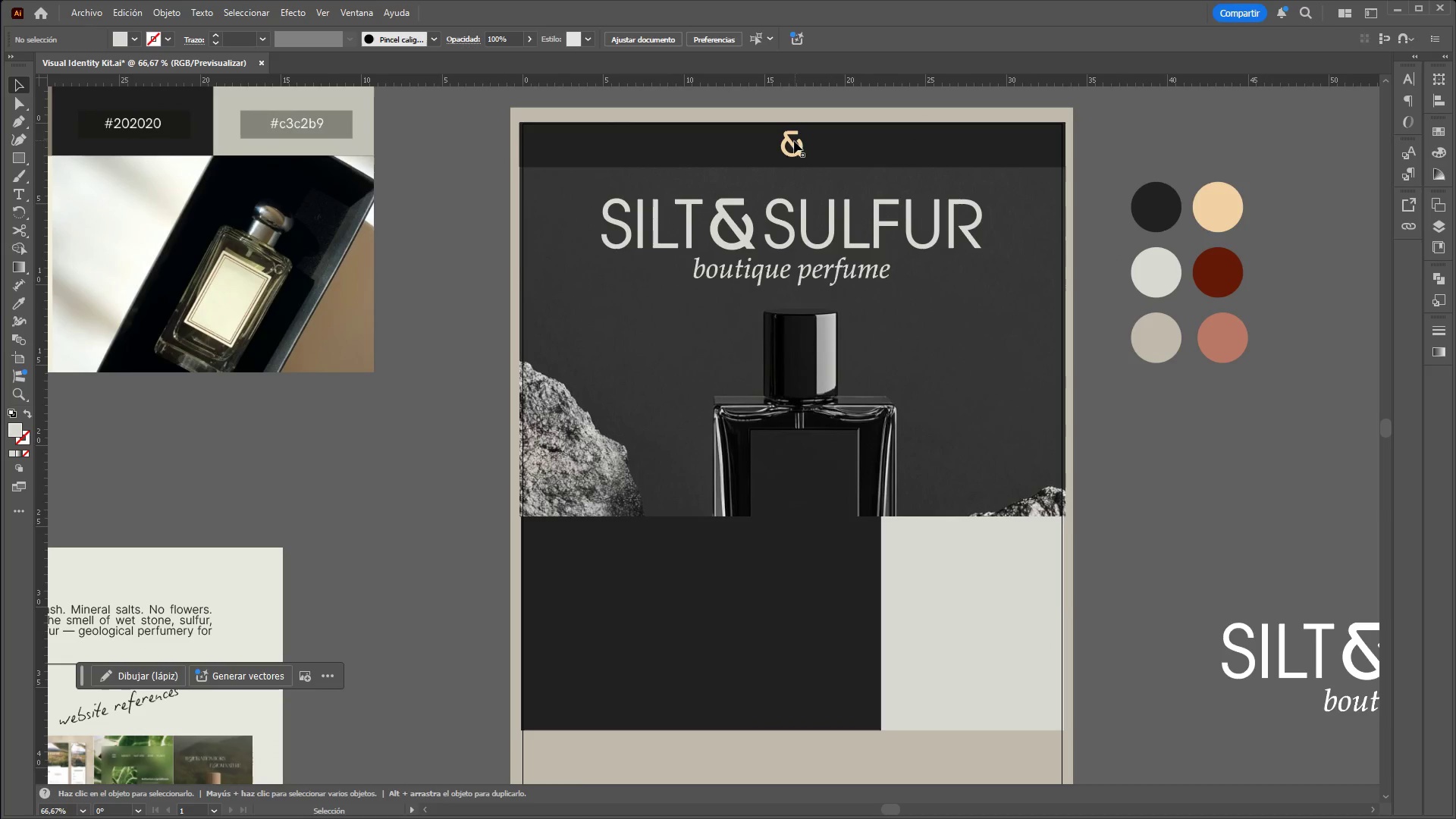 
left_click([787, 147])
 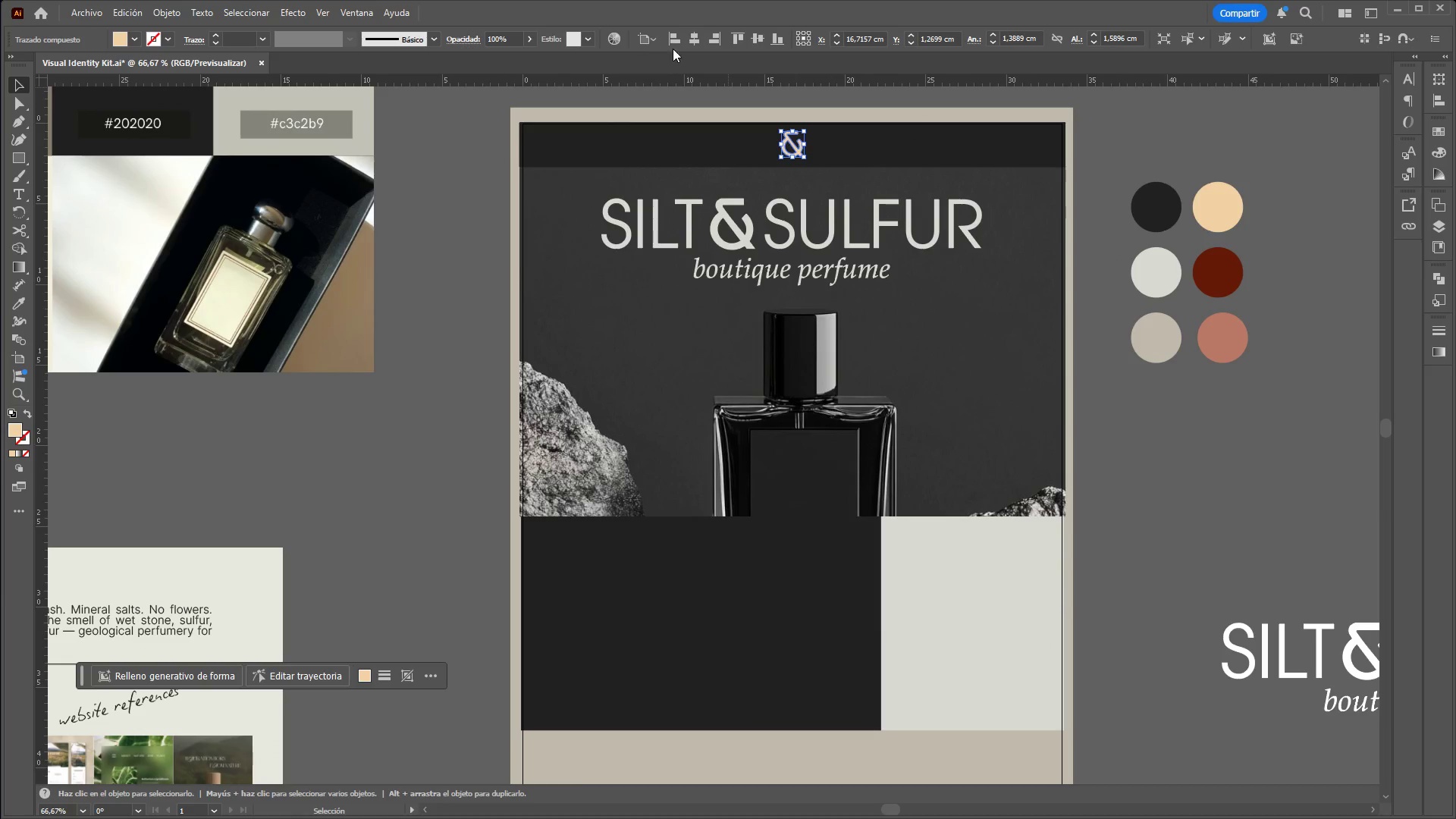 
left_click([701, 39])
 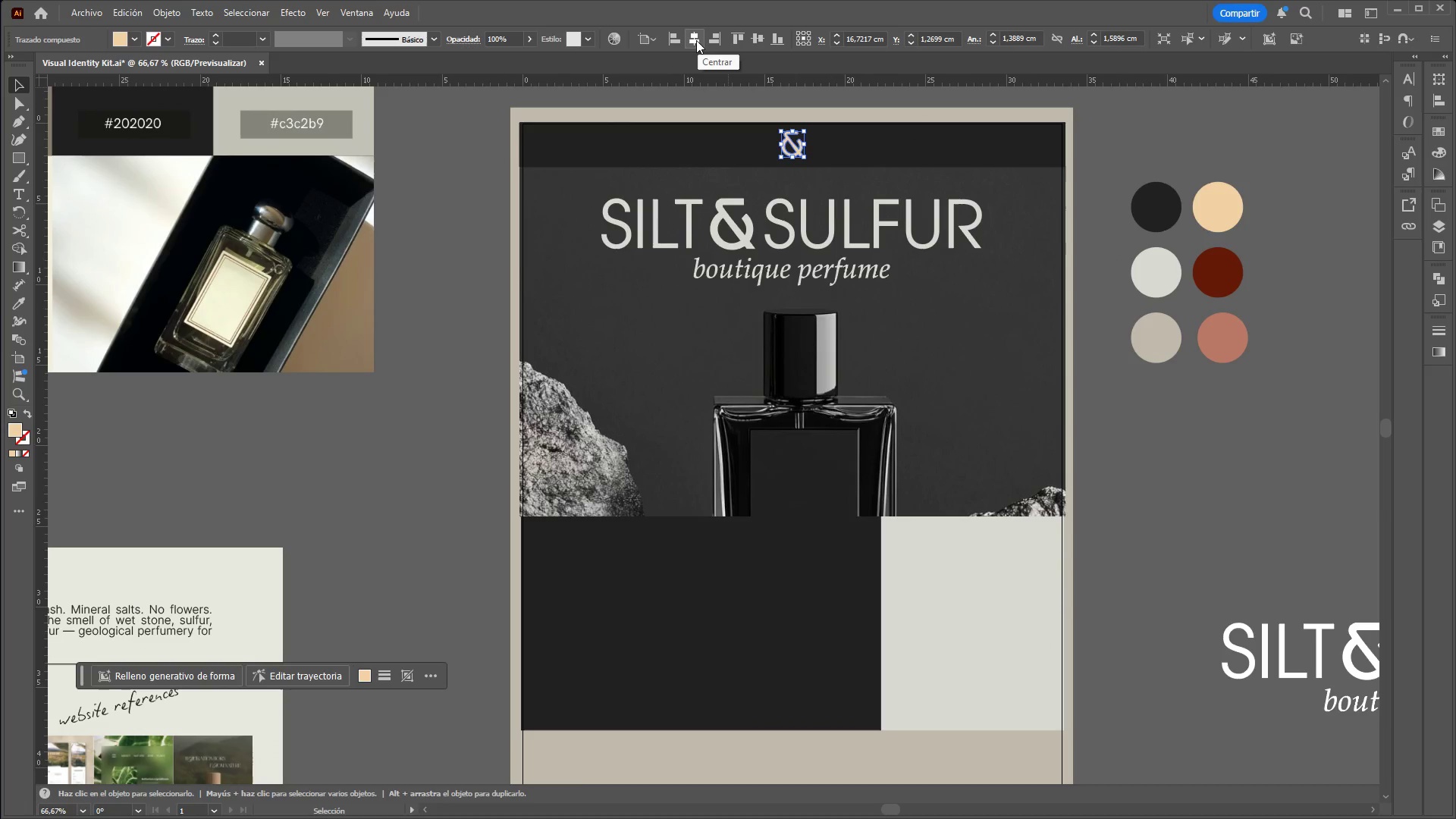 
left_click([695, 42])
 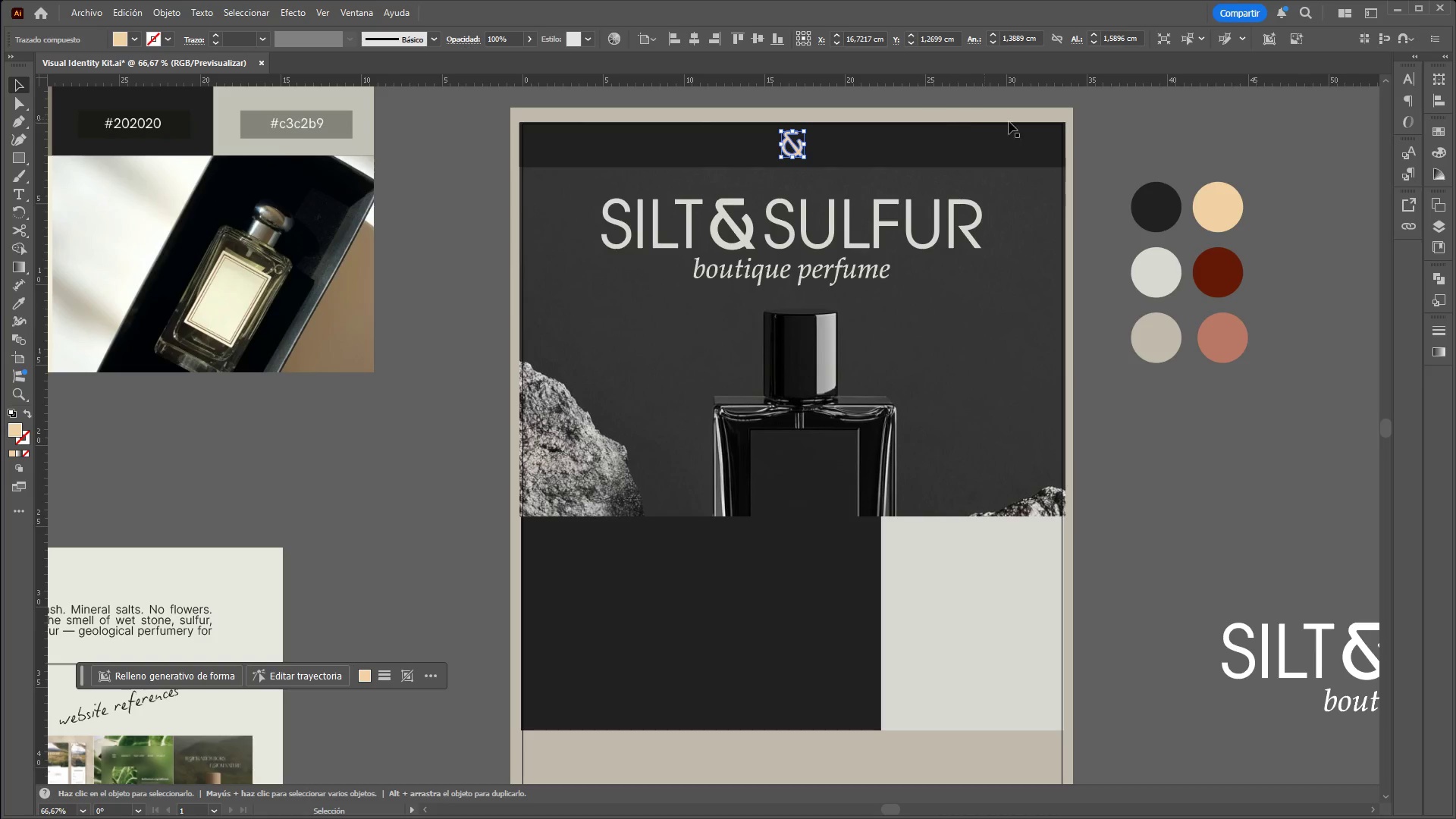 
left_click([1122, 128])
 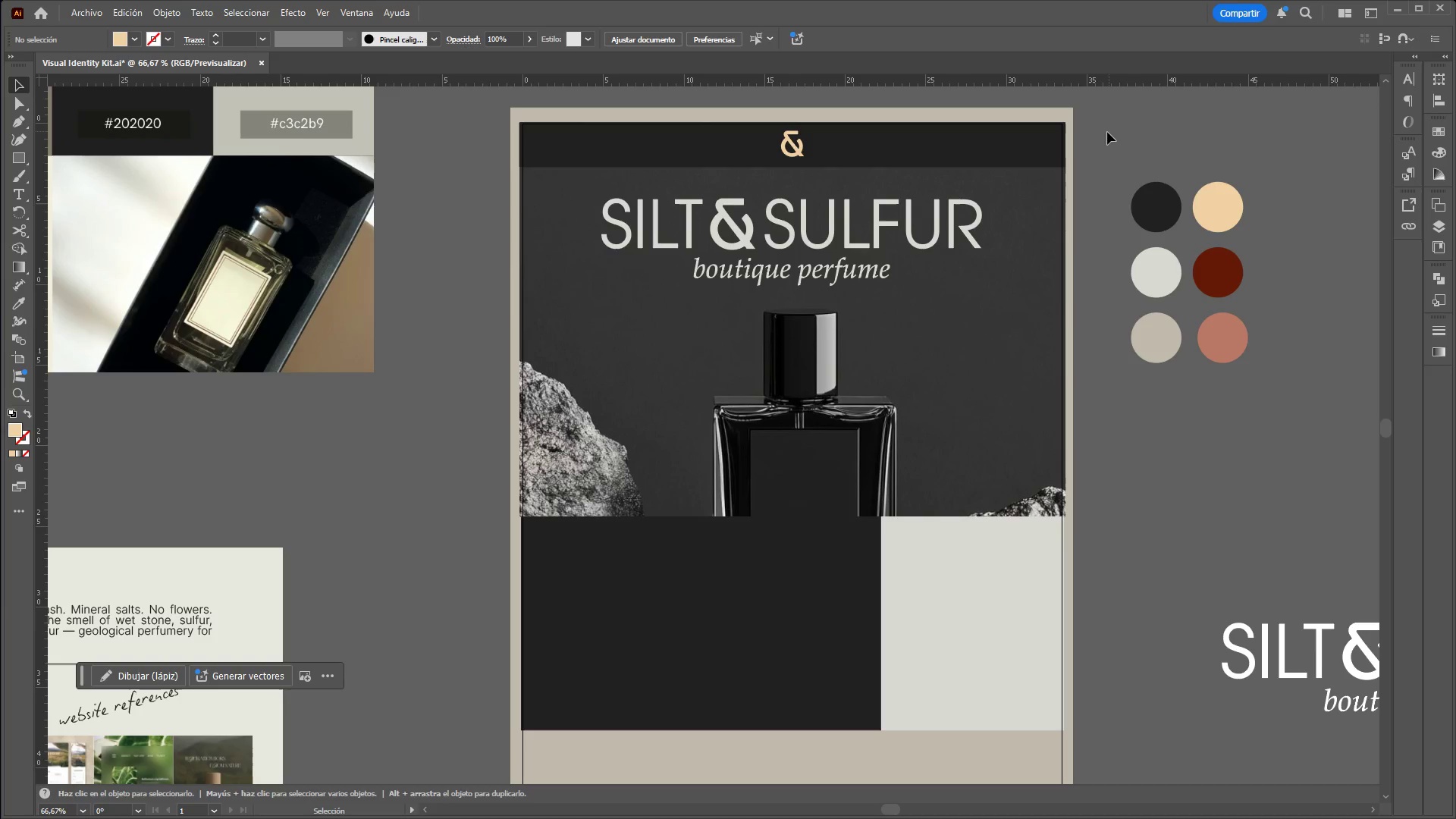 
hold_key(key=ControlLeft, duration=2.67)
hold_key(key=AltLeft, duration=1.5)
scroll: coordinate [1147, 389], scroll_direction: none, amount: 0.0
 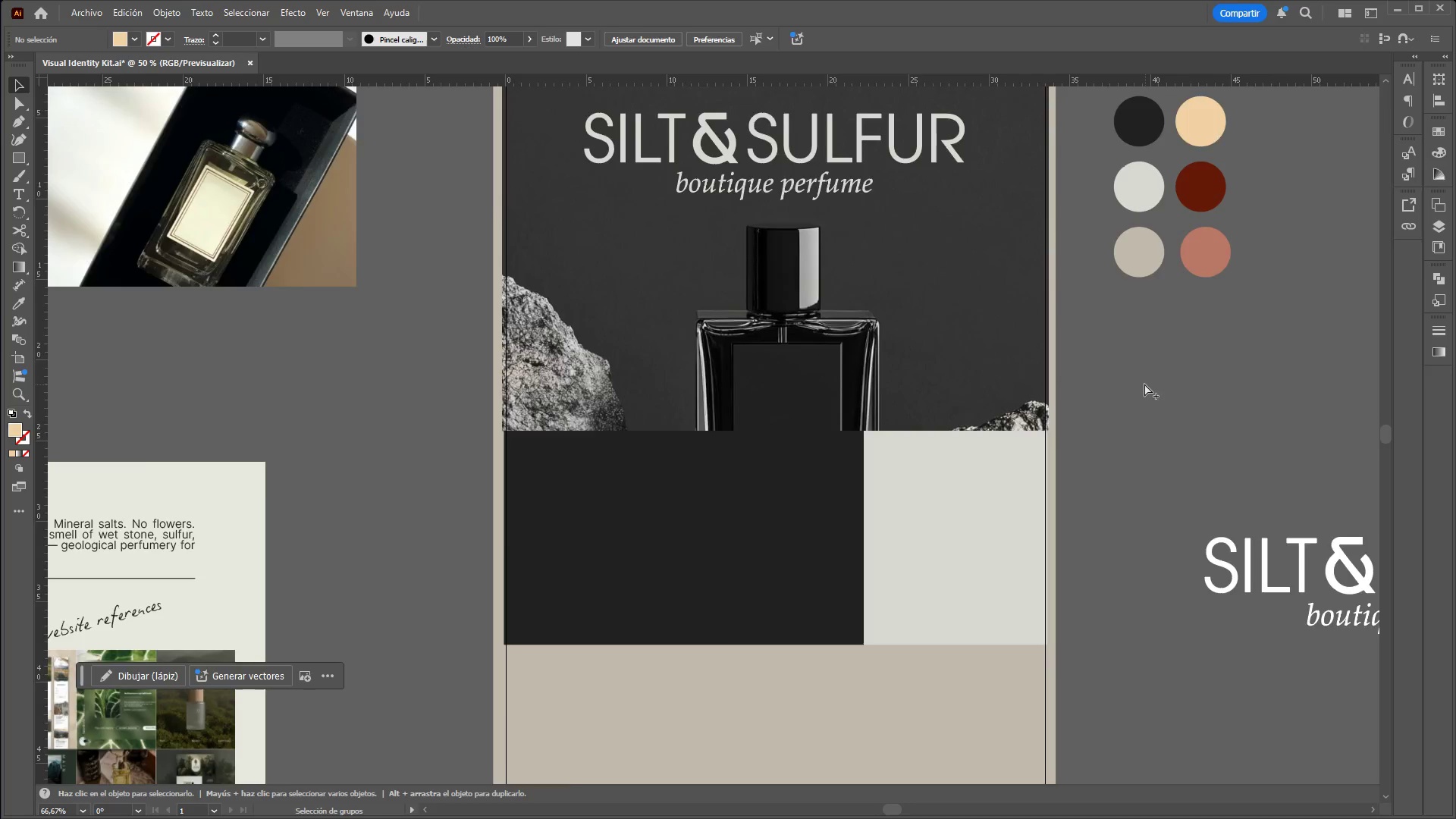 
hold_key(key=AltLeft, duration=1.16)
scroll: coordinate [1219, 405], scroll_direction: down, amount: 2.0
 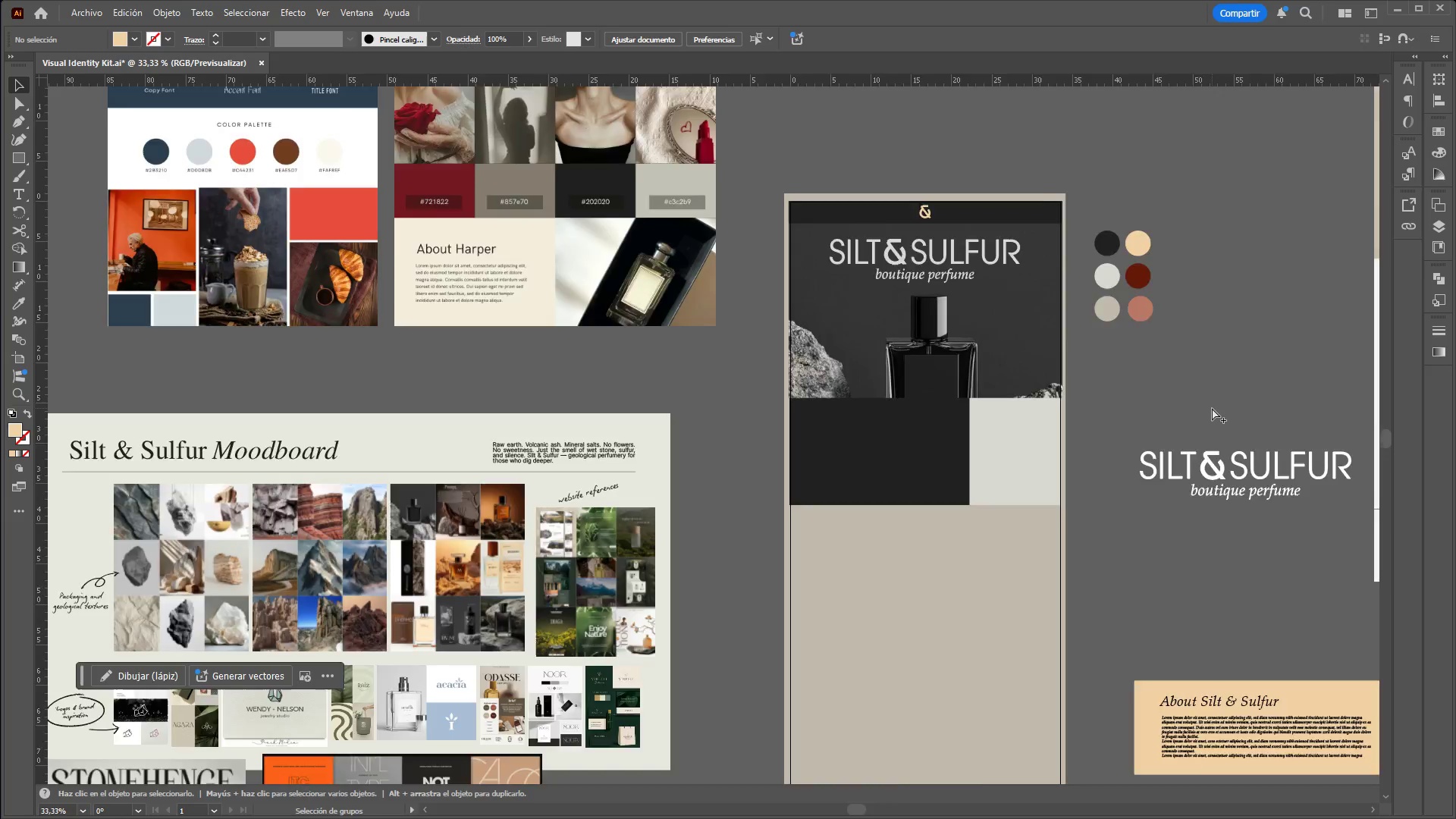 
scroll: coordinate [1212, 408], scroll_direction: up, amount: 1.0
 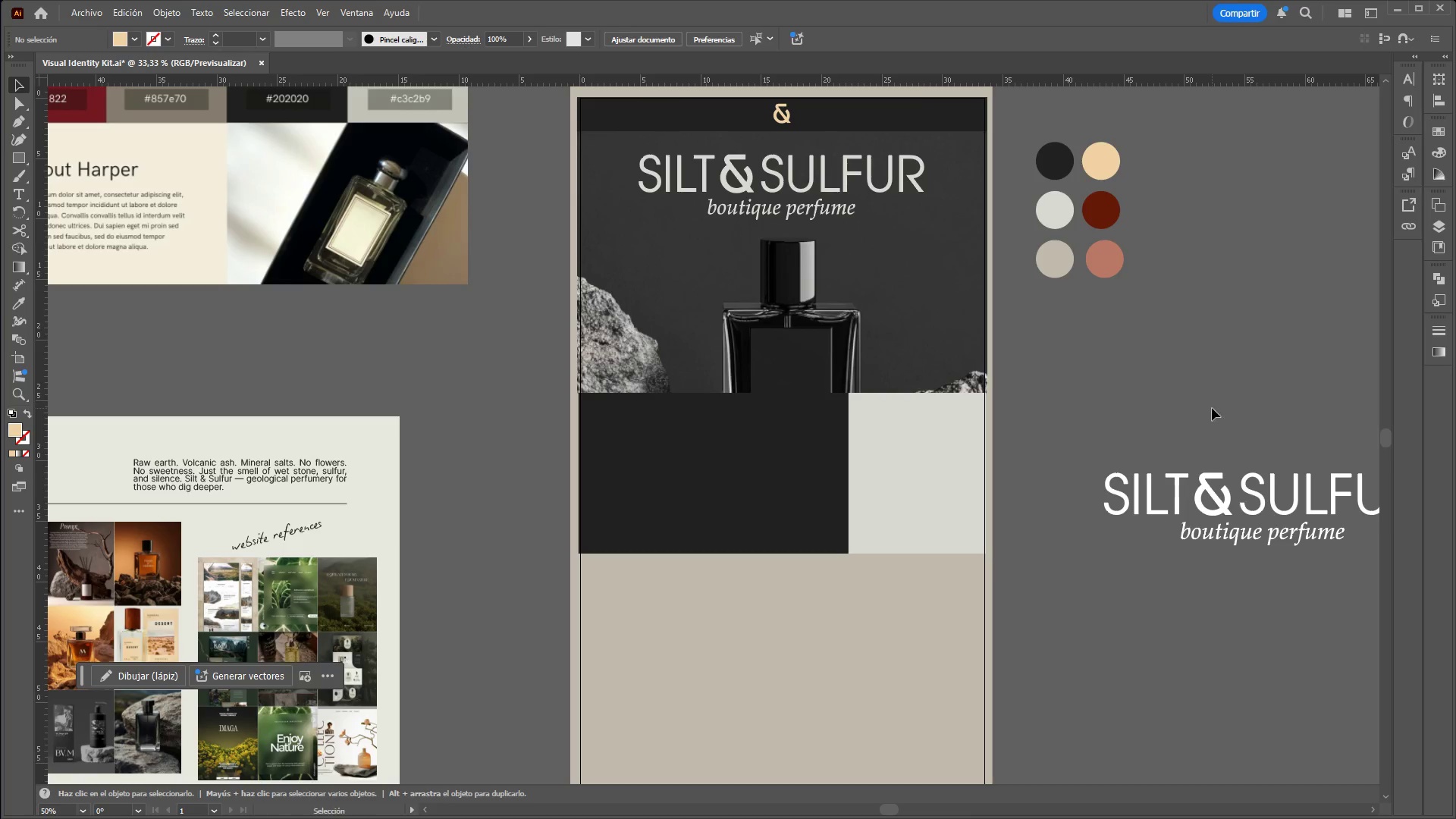 
hold_key(key=AltLeft, duration=1.5)
hold_key(key=ControlLeft, duration=1.5)
scroll: coordinate [1212, 408], scroll_direction: down, amount: 2.0
 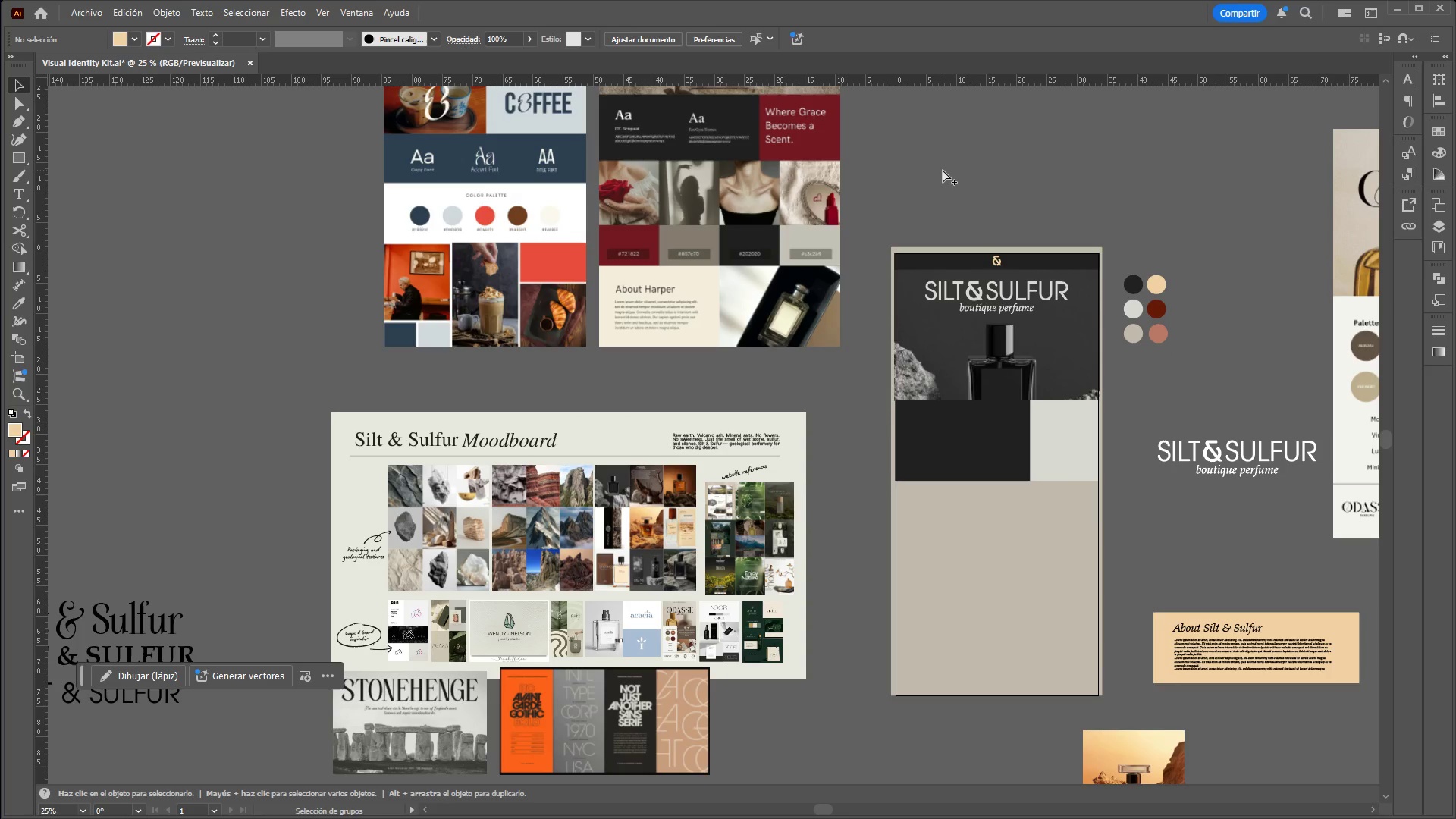 
hold_key(key=ControlLeft, duration=0.67)
hold_key(key=AltLeft, duration=0.69)
scroll: coordinate [1127, 424], scroll_direction: up, amount: 2.0
 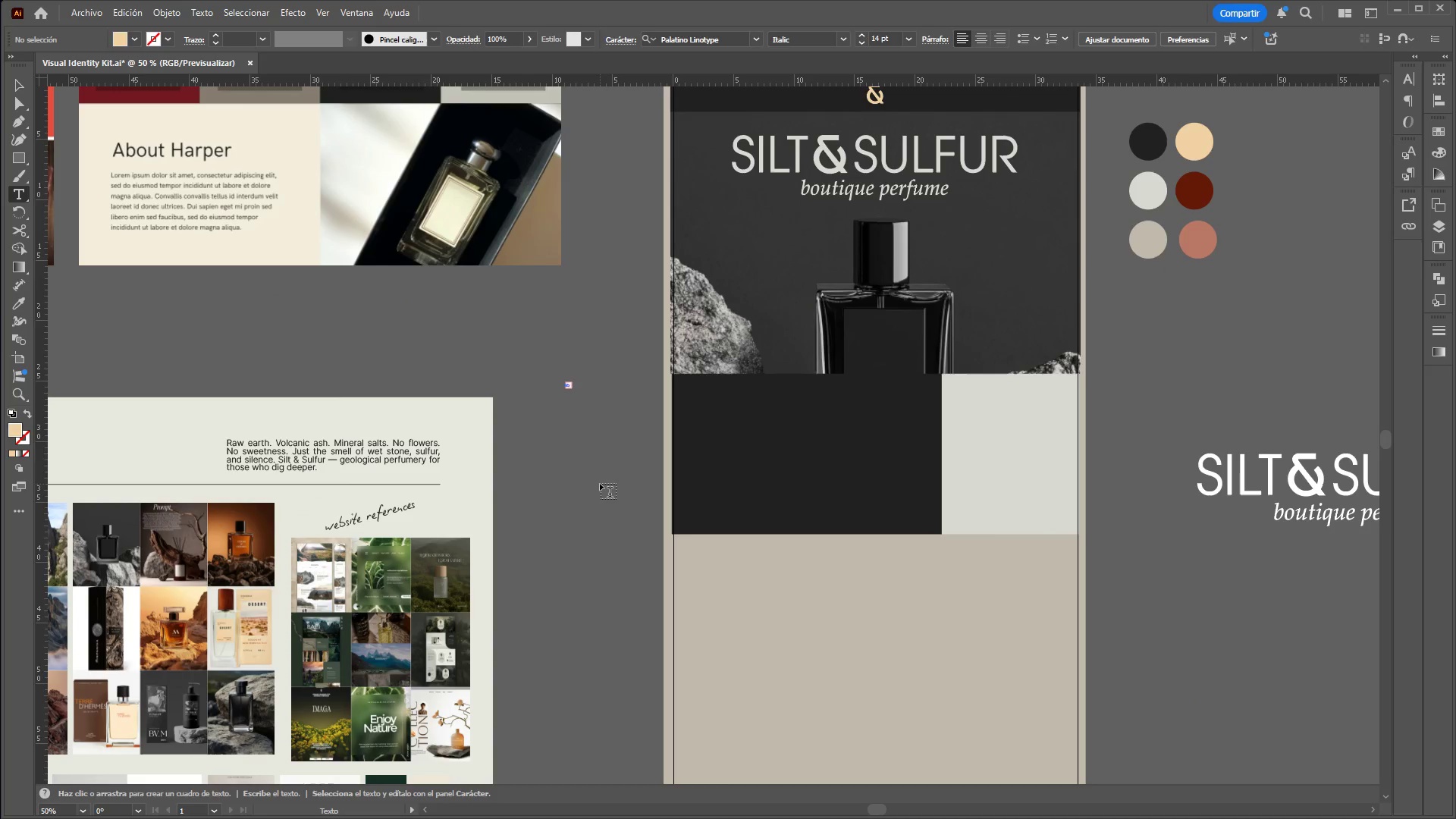 
key(Control+Z)
 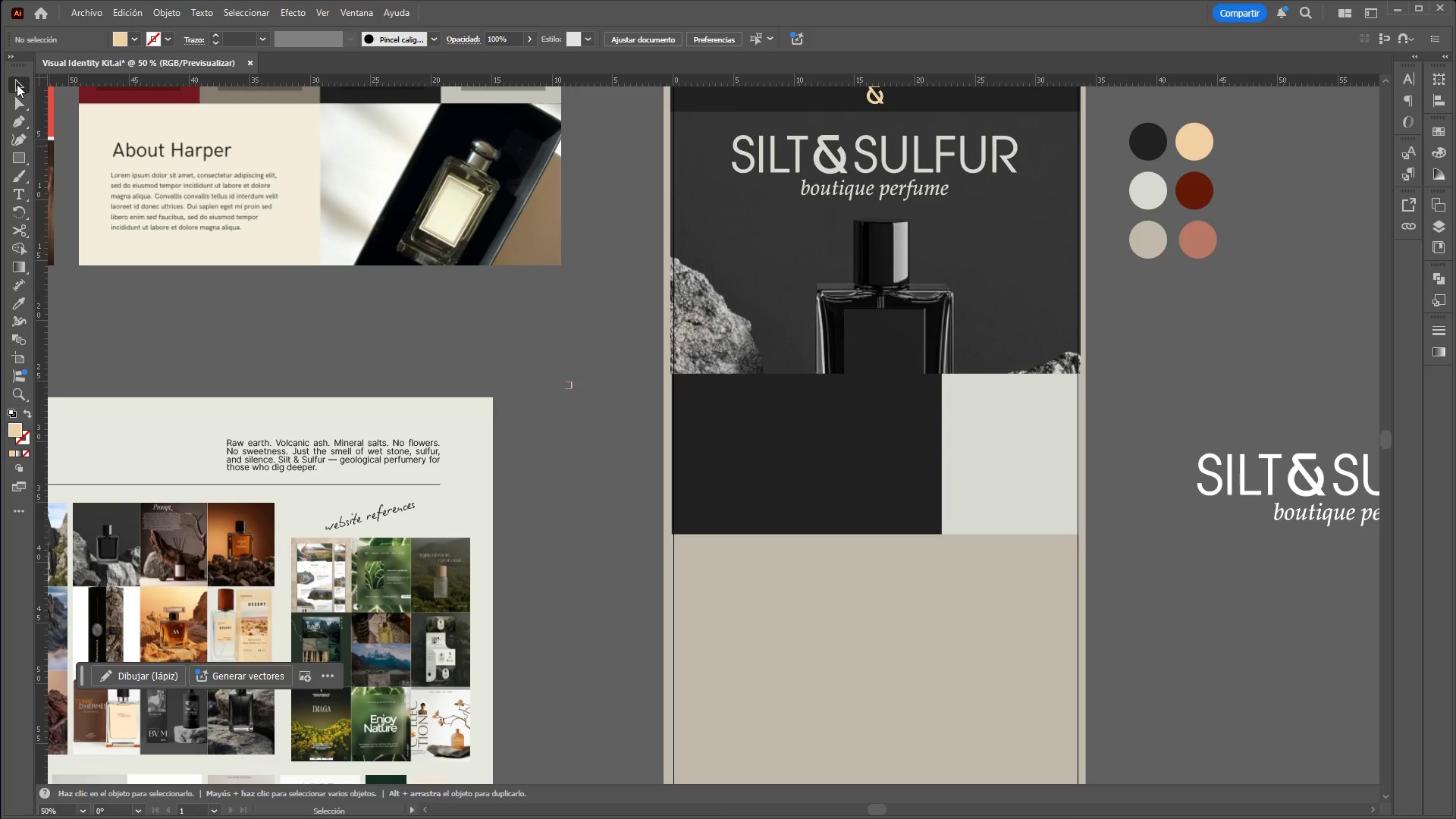 
left_click_drag(start_coordinate=[527, 380], to_coordinate=[531, 381])
 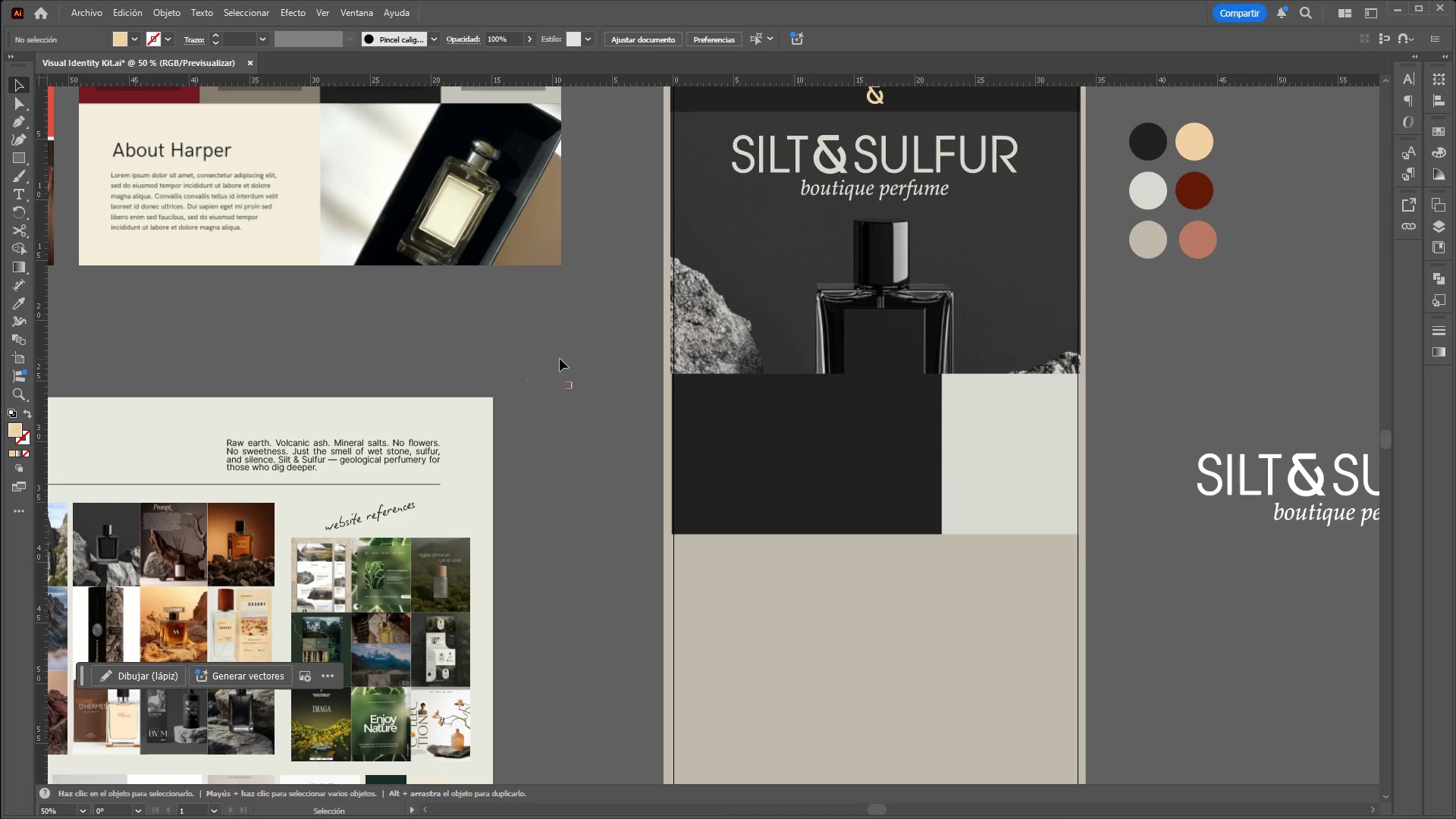 
left_click_drag(start_coordinate=[560, 359], to_coordinate=[601, 446])
 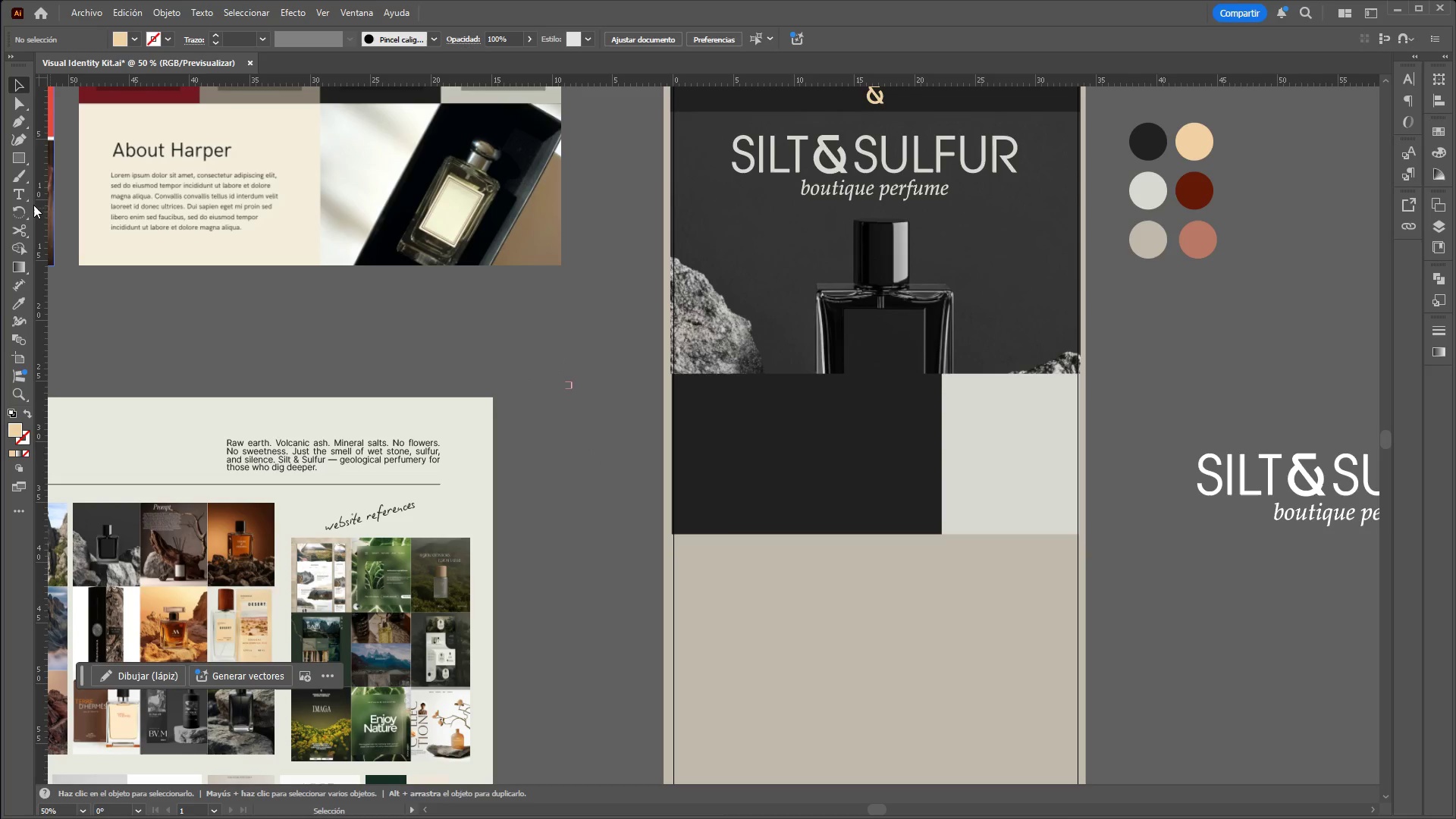 
left_click([16, 191])
 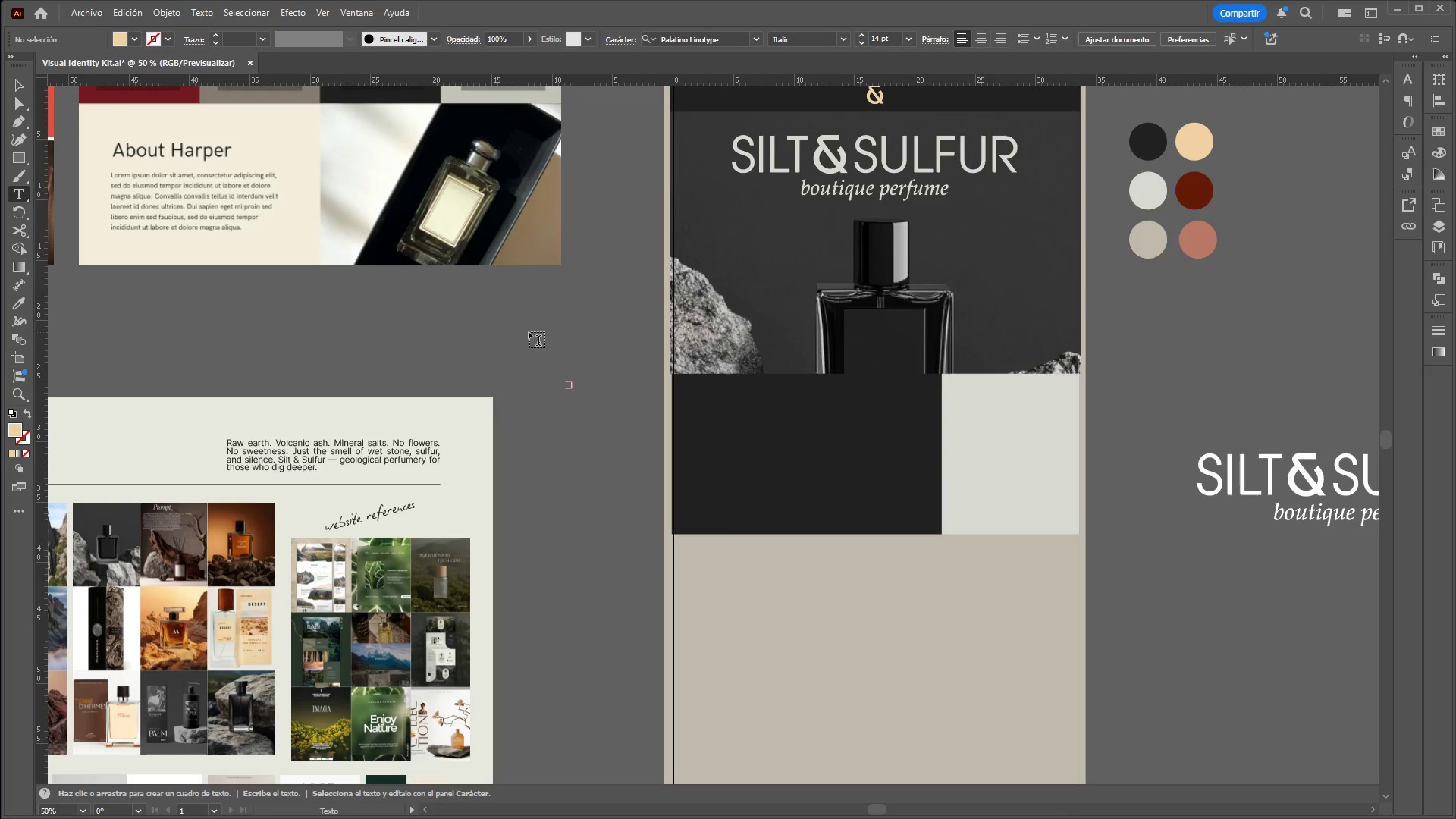 
left_click([529, 332])
 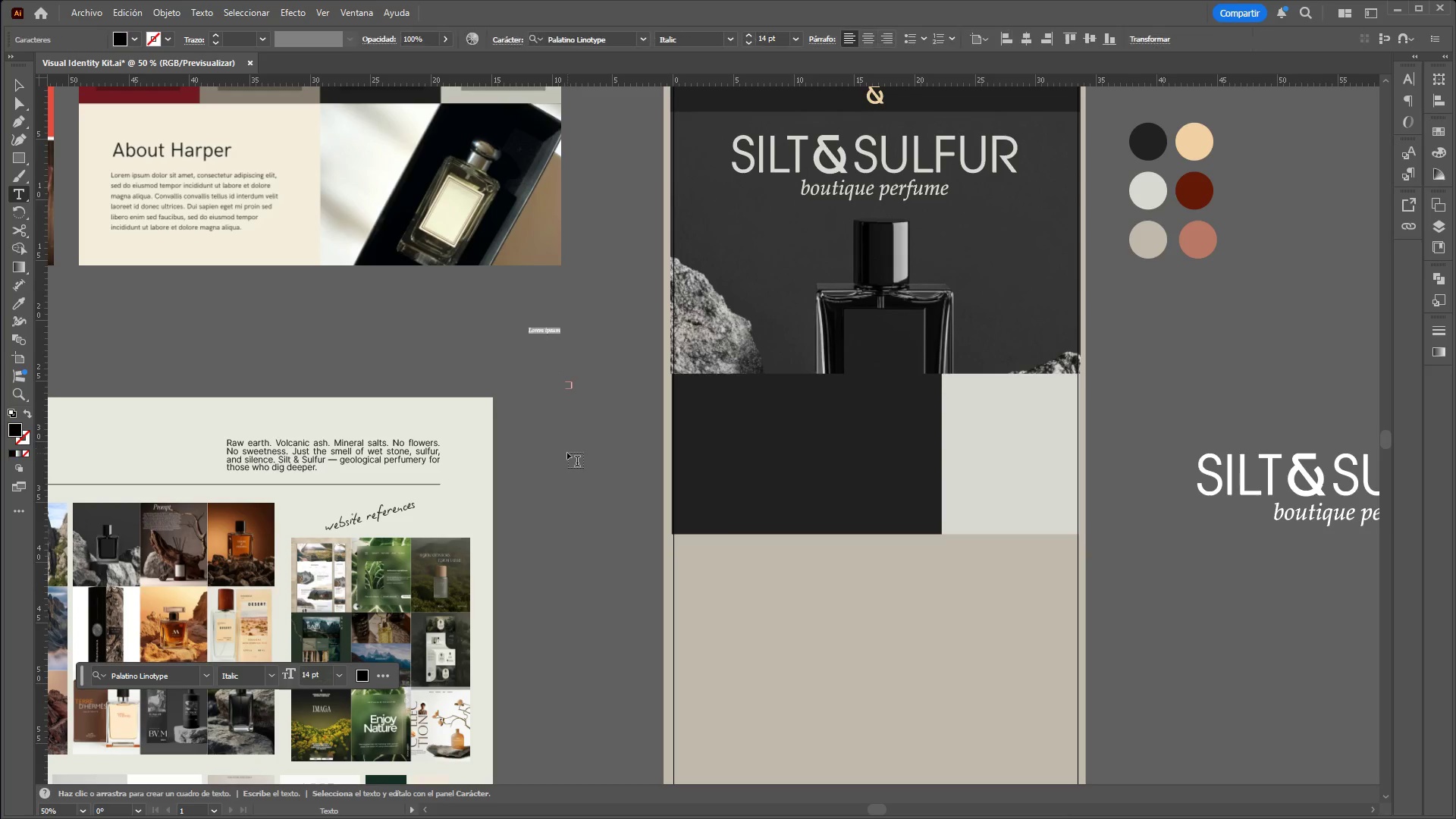 
key(CapsLock)
 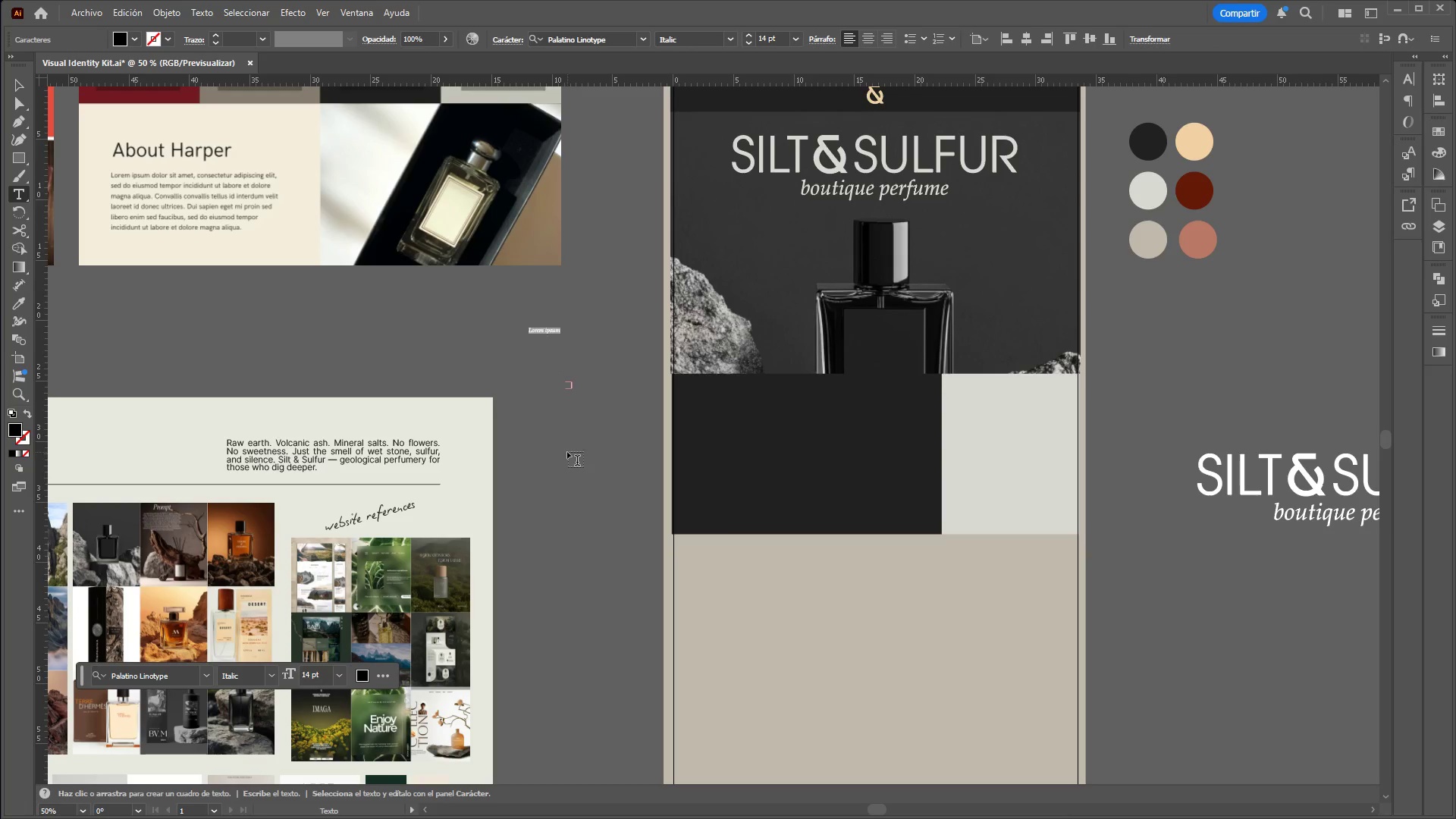 
key(A)
 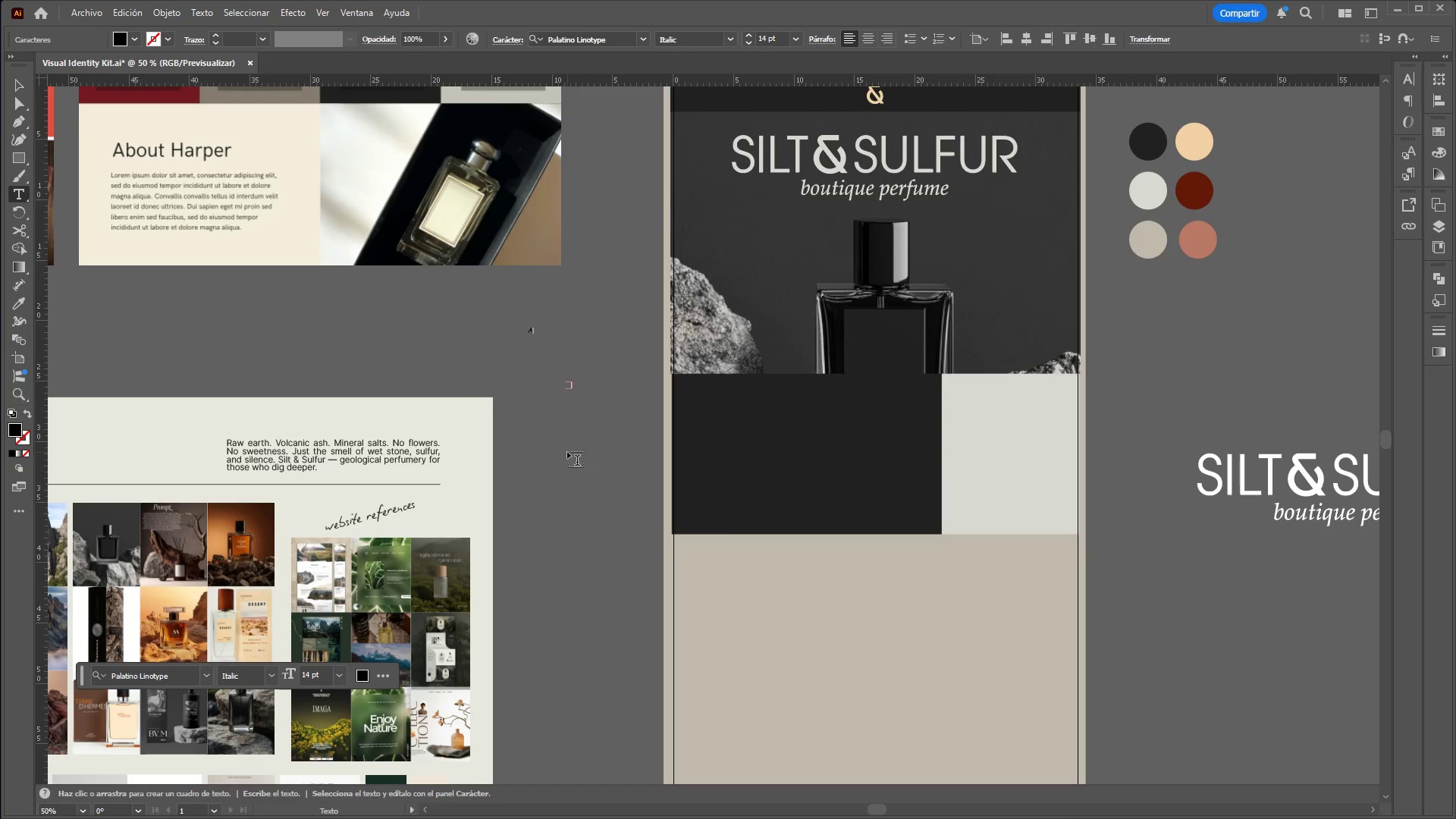 
key(CapsLock)
 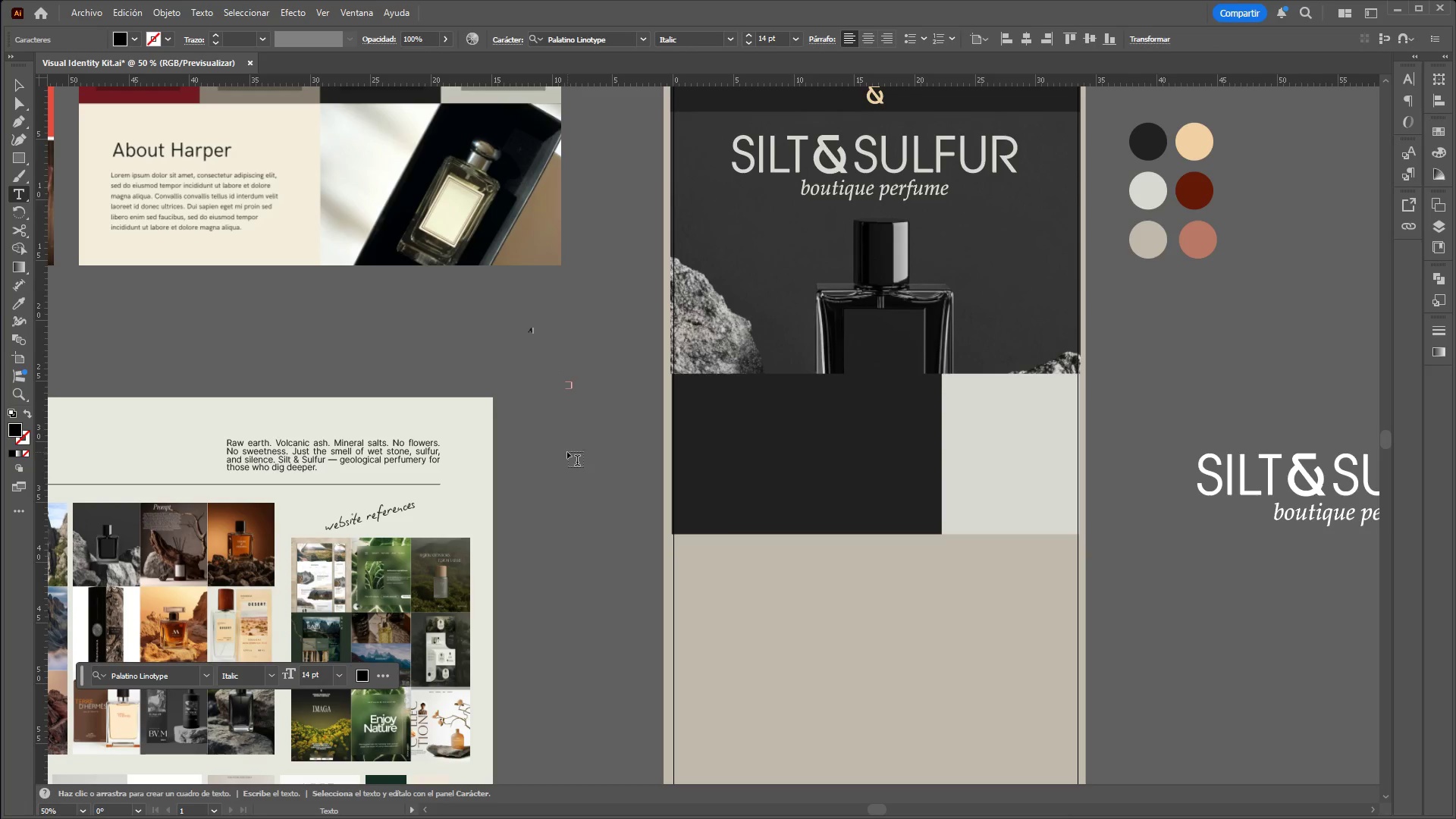 
key(A)
 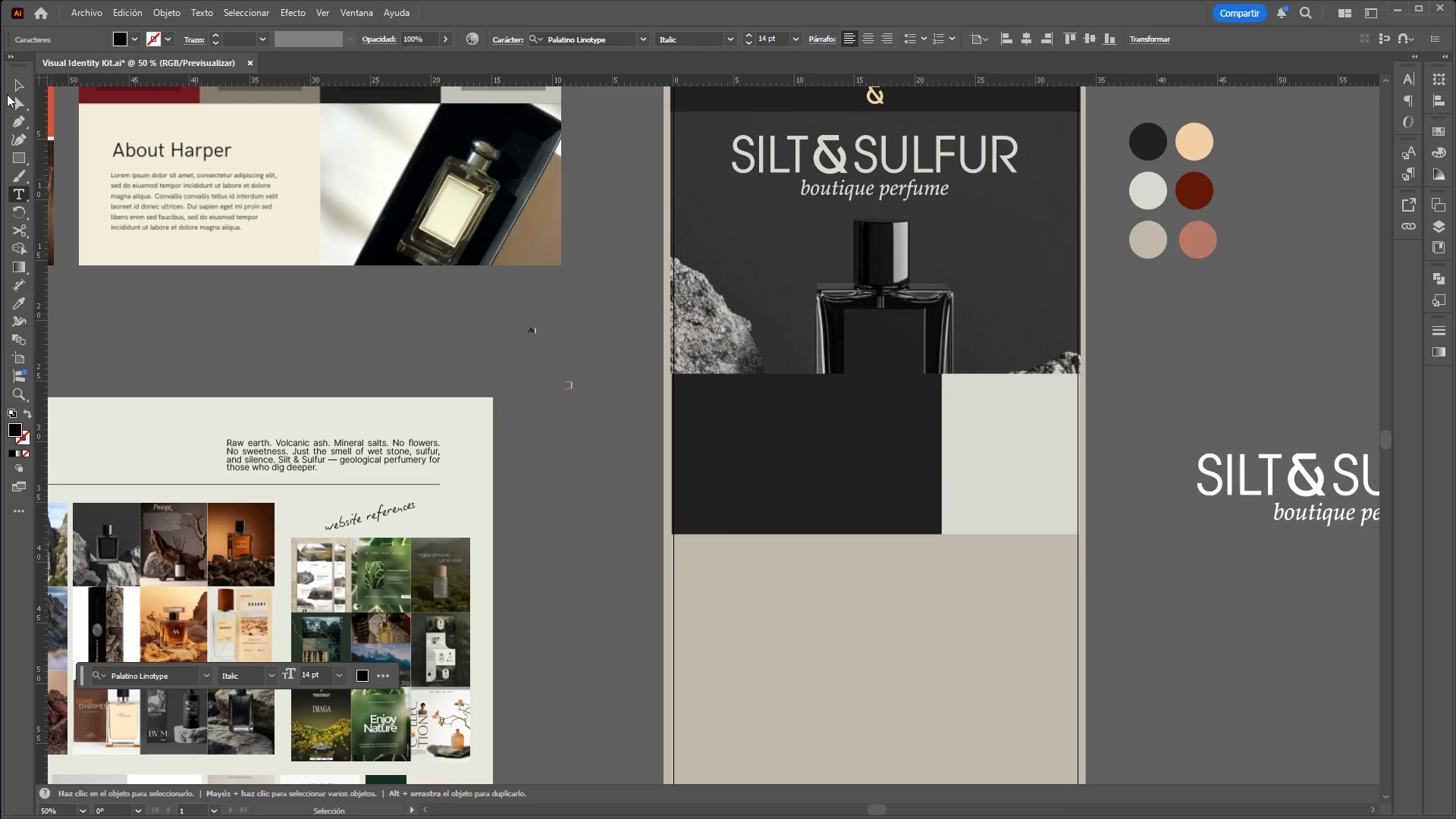 
left_click([12, 88])
 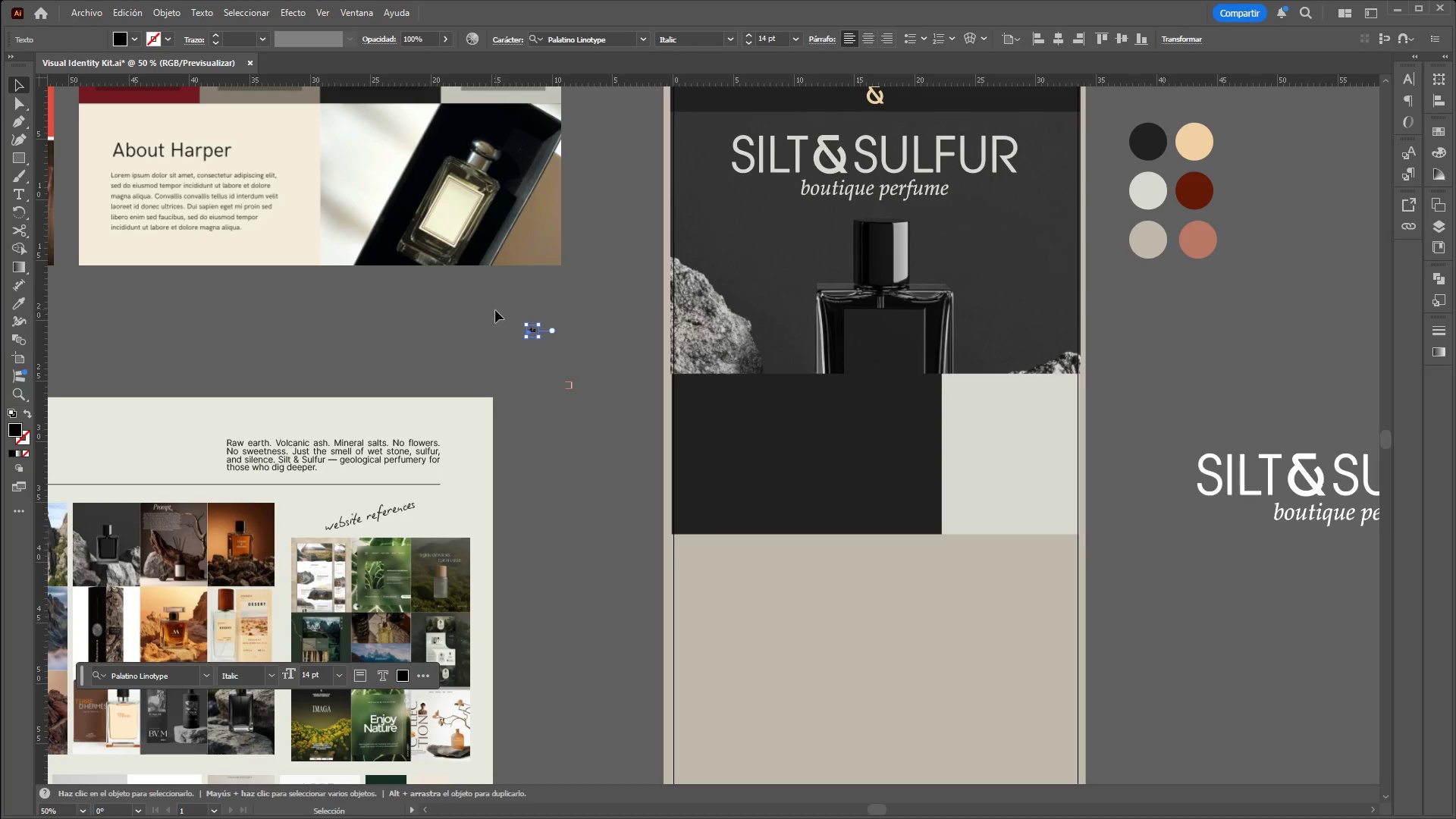 
hold_key(key=ShiftLeft, duration=1.5)
left_click_drag(start_coordinate=[538, 337], to_coordinate=[681, 466])
 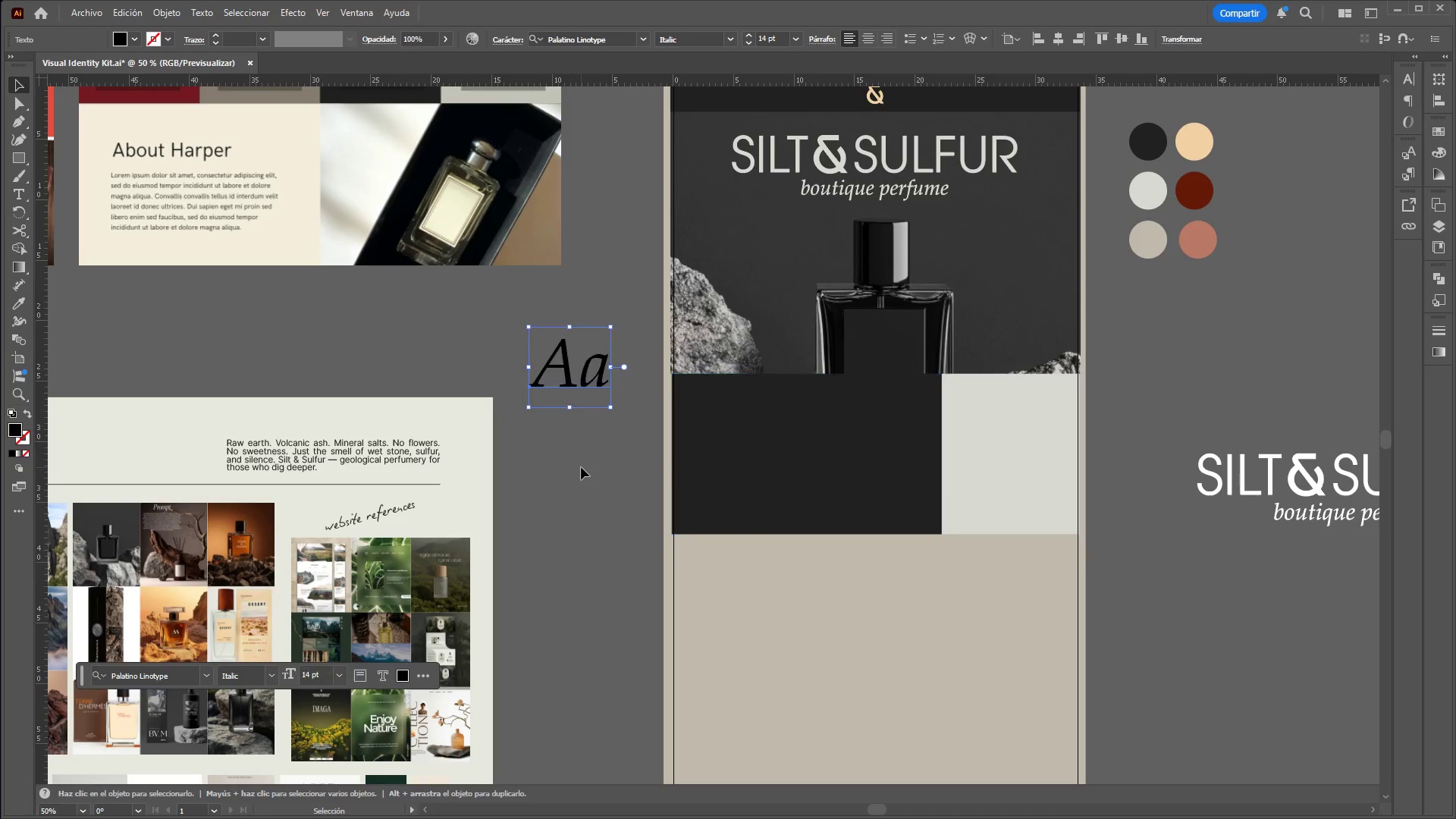 
hold_key(key=ShiftLeft, duration=1.42)
 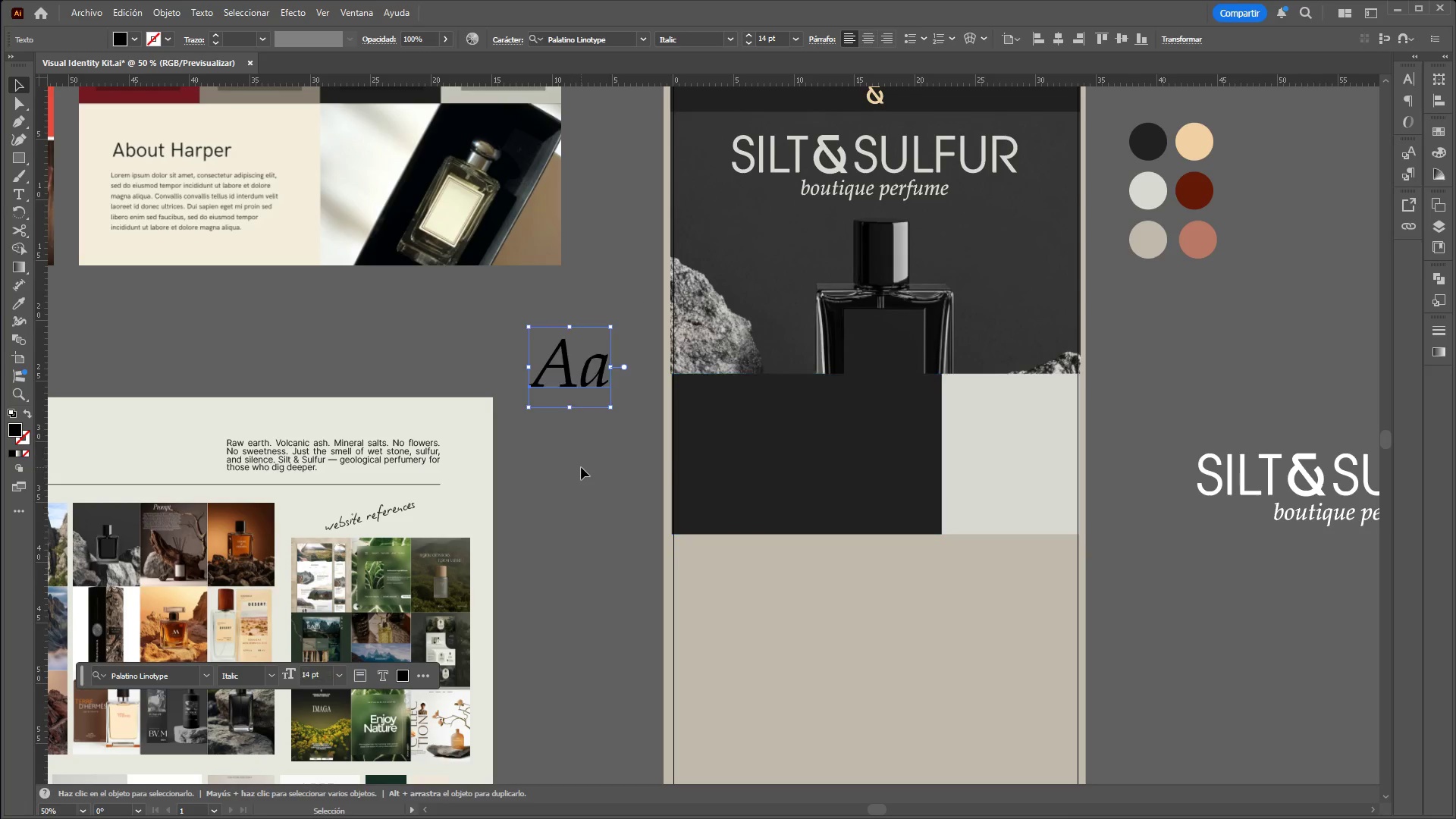 
left_click([581, 467])
 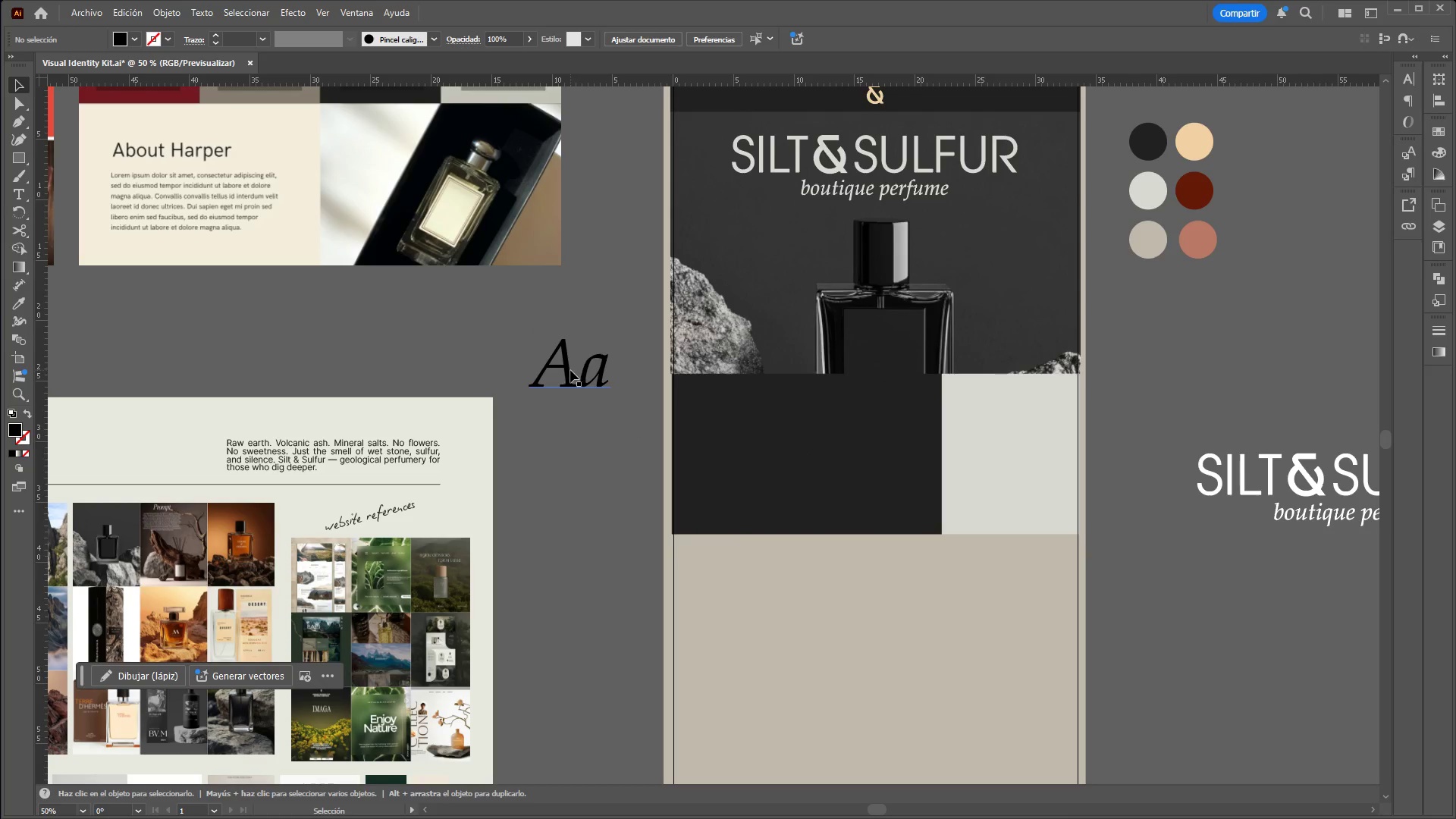 
double_click([570, 370])
 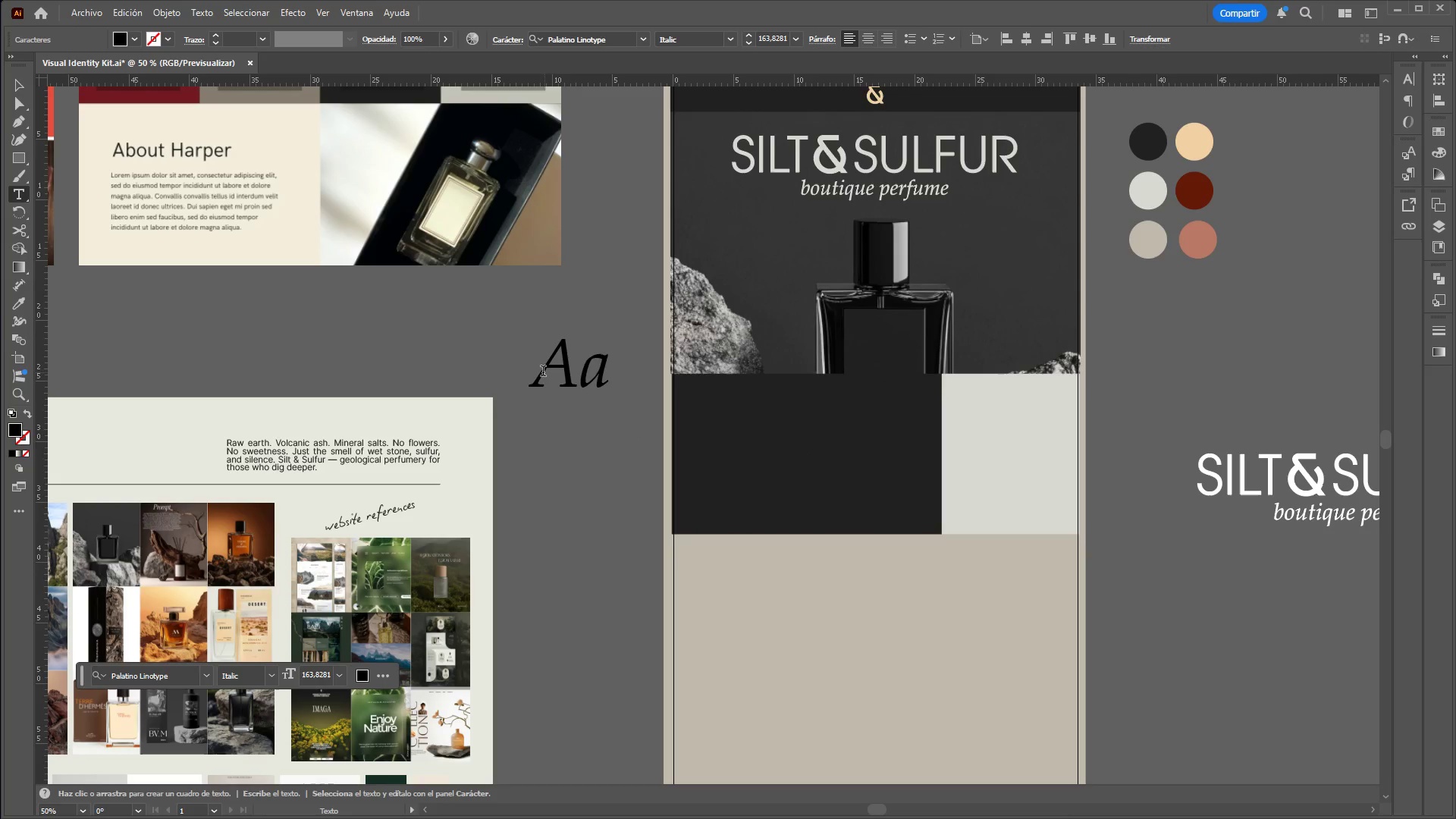 
left_click_drag(start_coordinate=[538, 375], to_coordinate=[618, 379])
 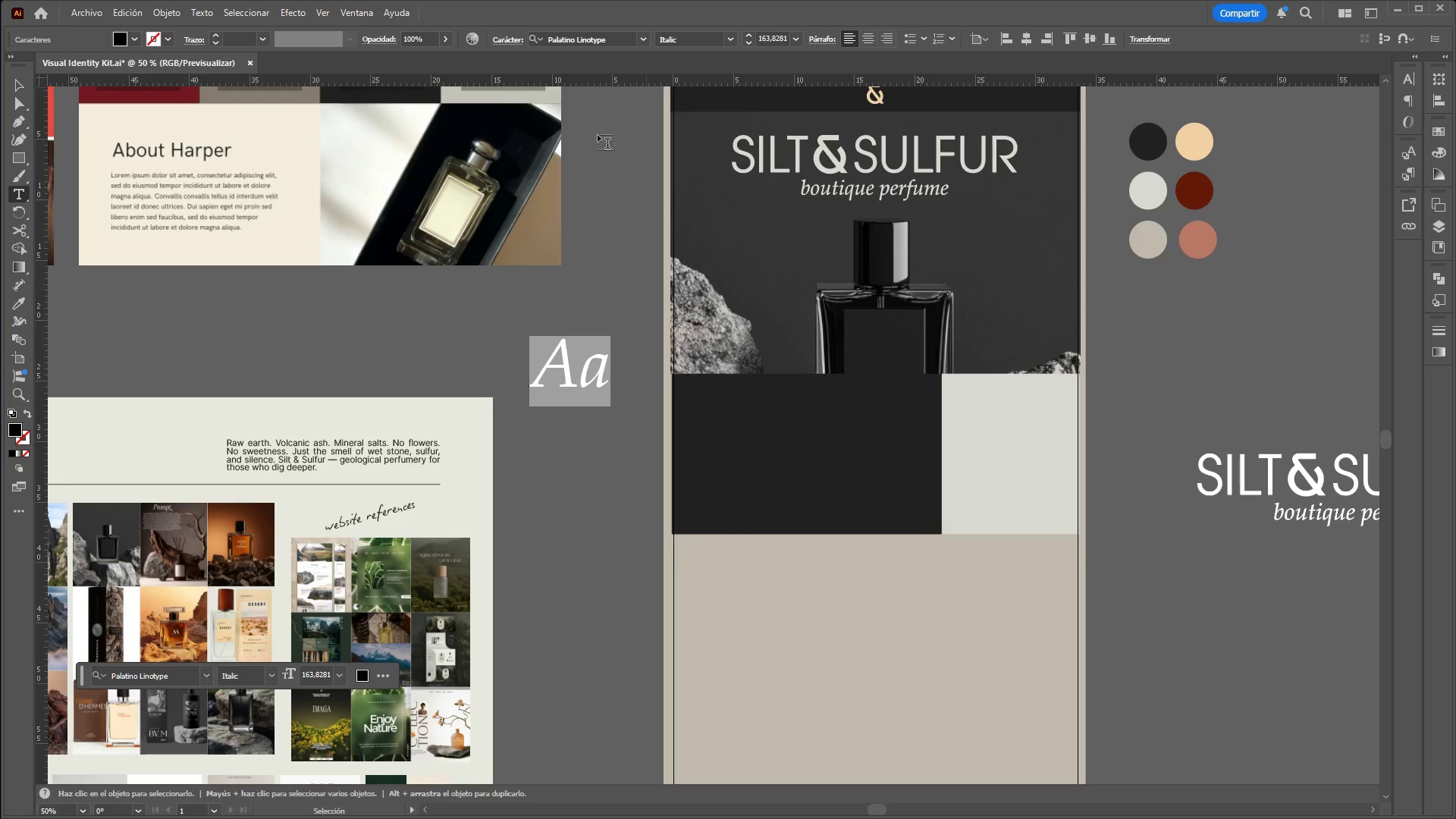 
hold_key(key=ControlLeft, duration=1.11)
hold_key(key=AltLeft, duration=1.08)
scroll: coordinate [921, 441], scroll_direction: down, amount: 7.0
 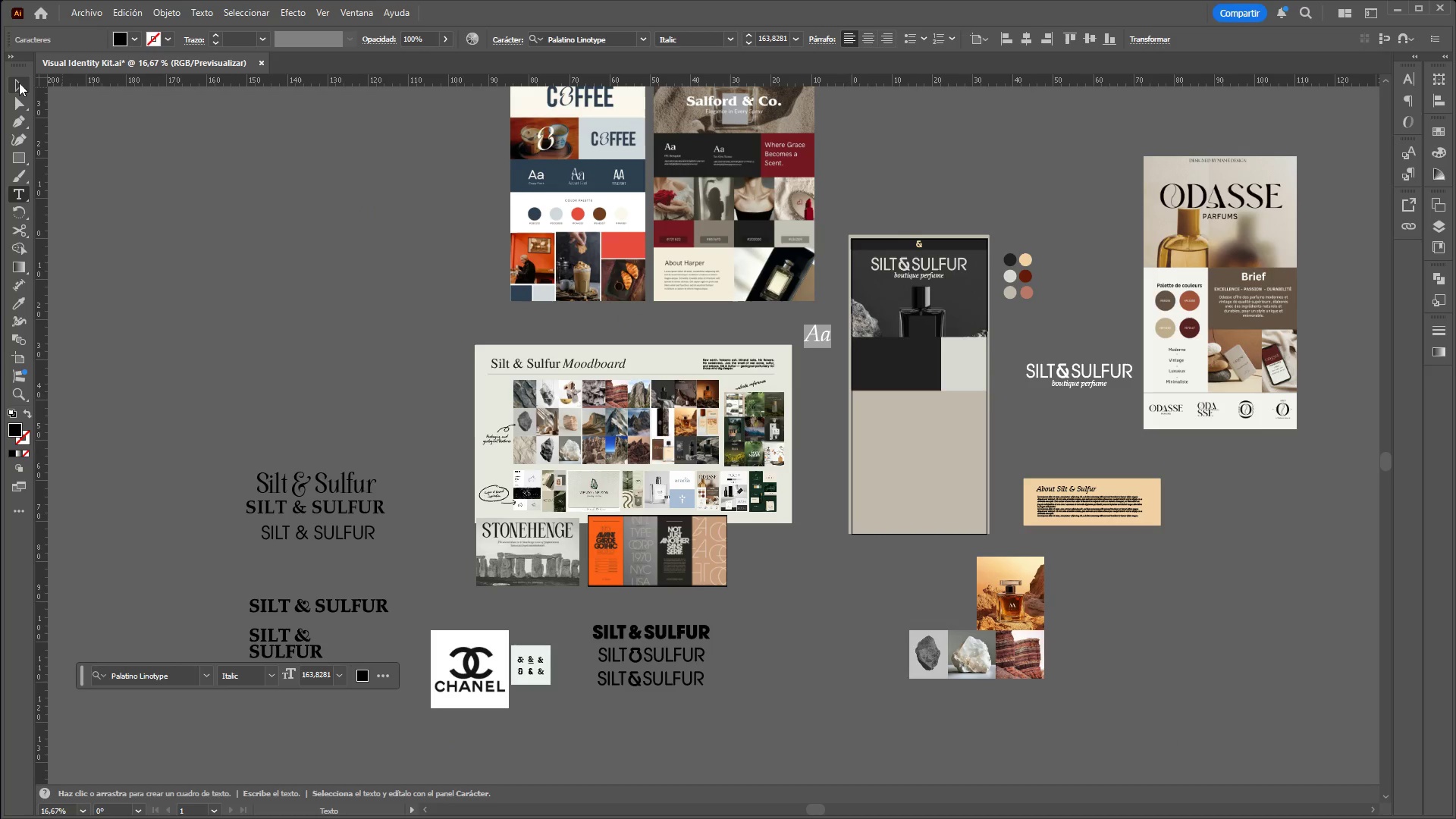 
double_click([201, 177])
 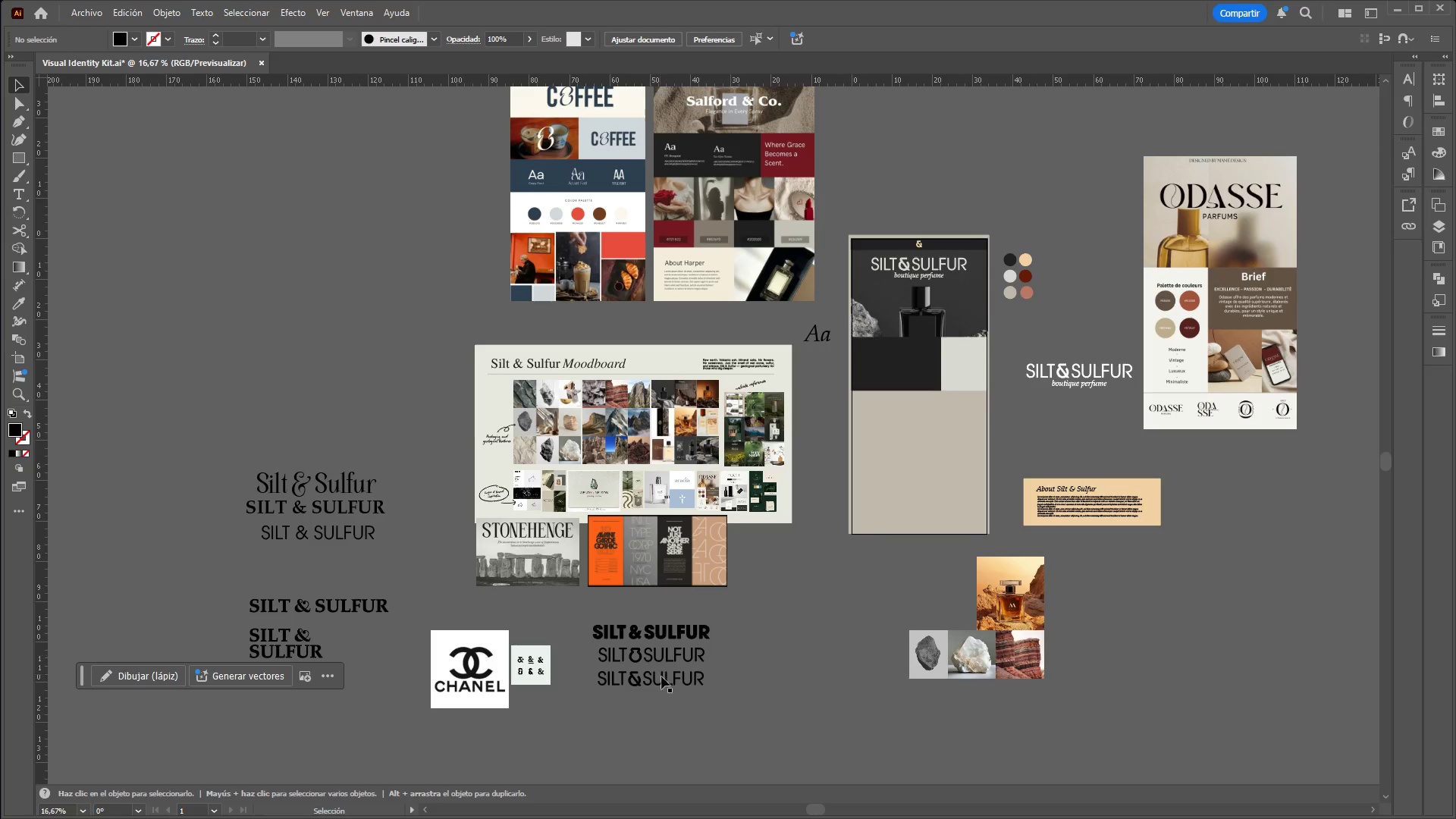 
left_click([665, 681])
 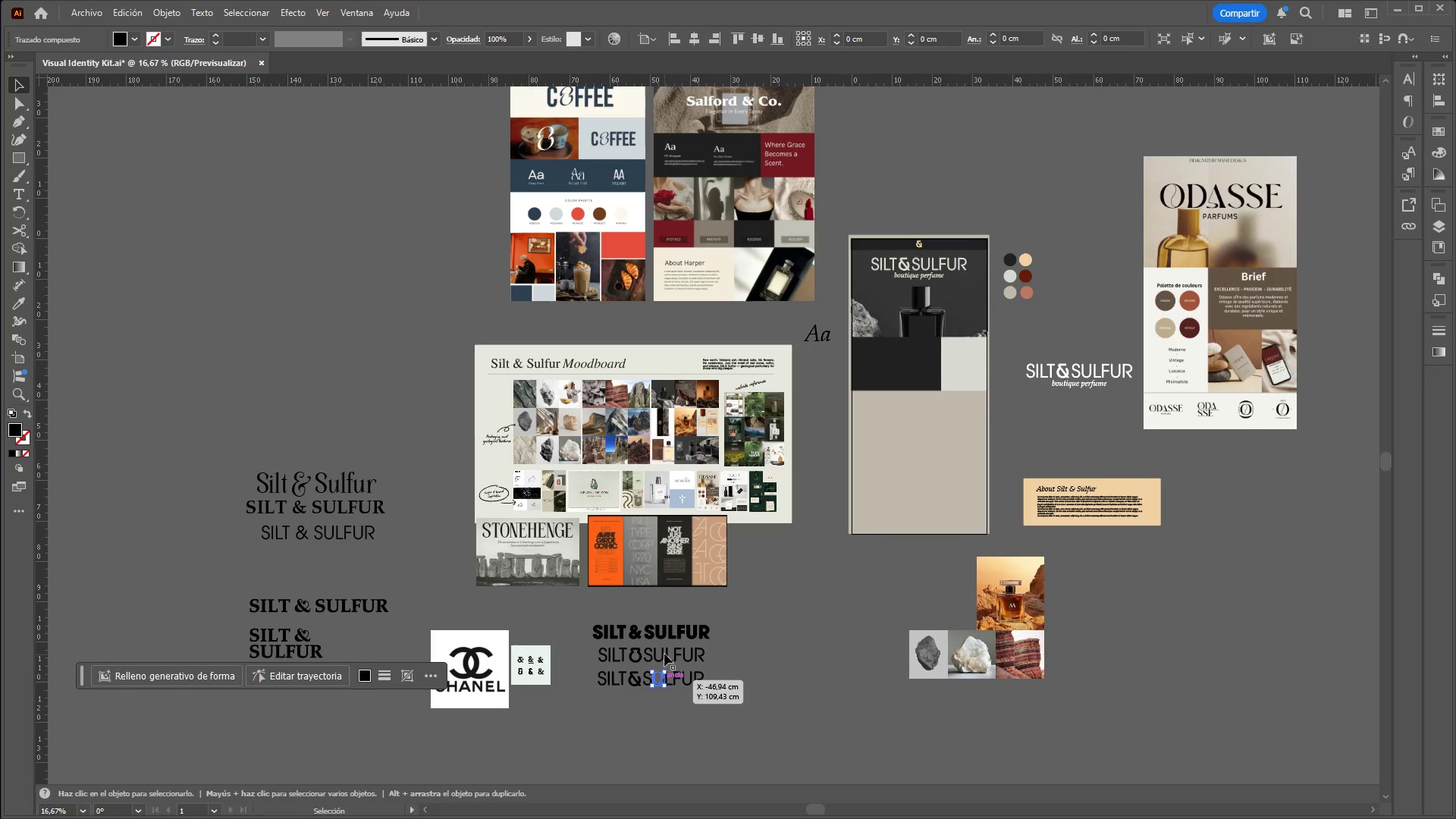 
left_click([664, 652])
 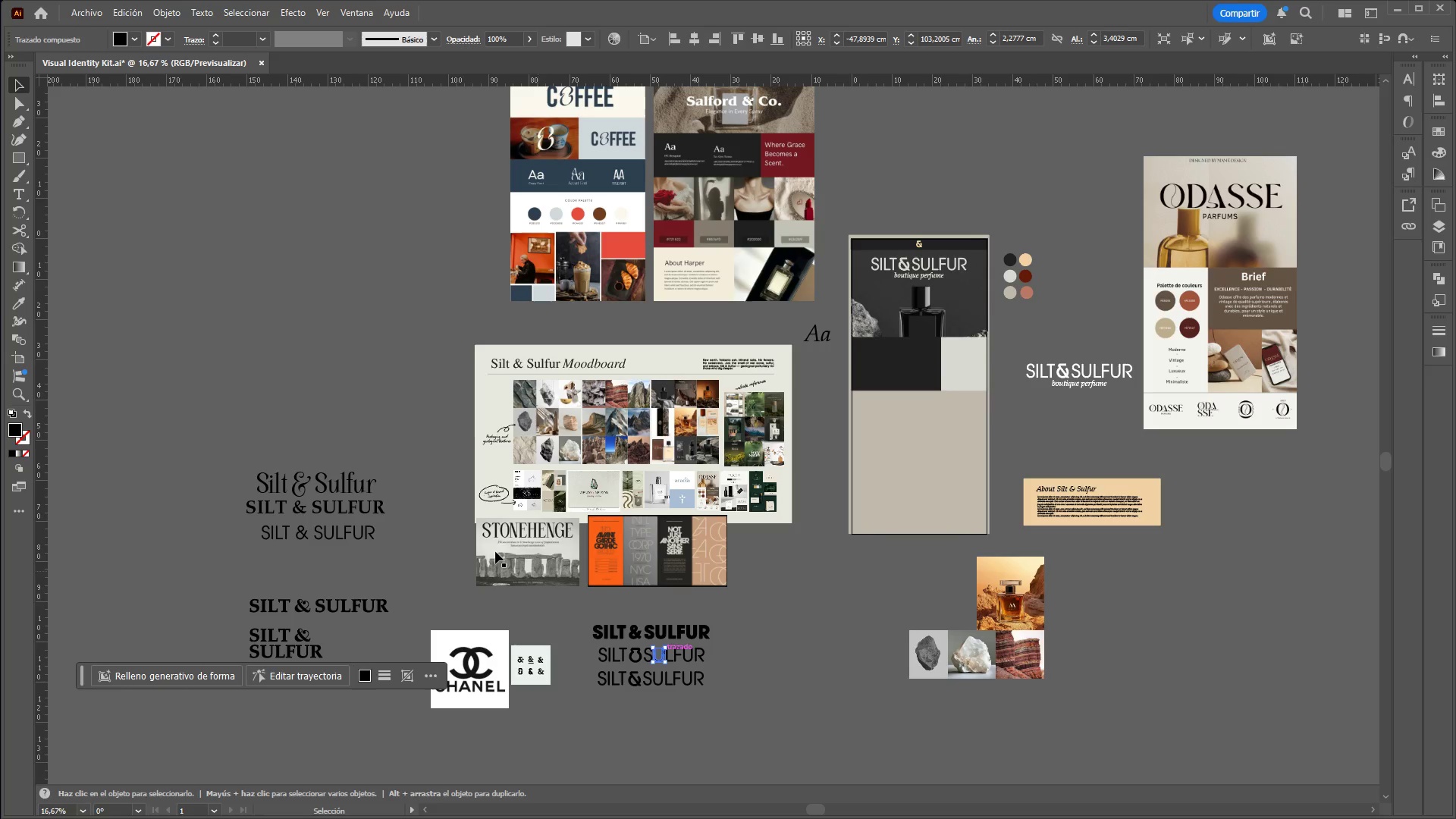 
left_click([381, 508])
 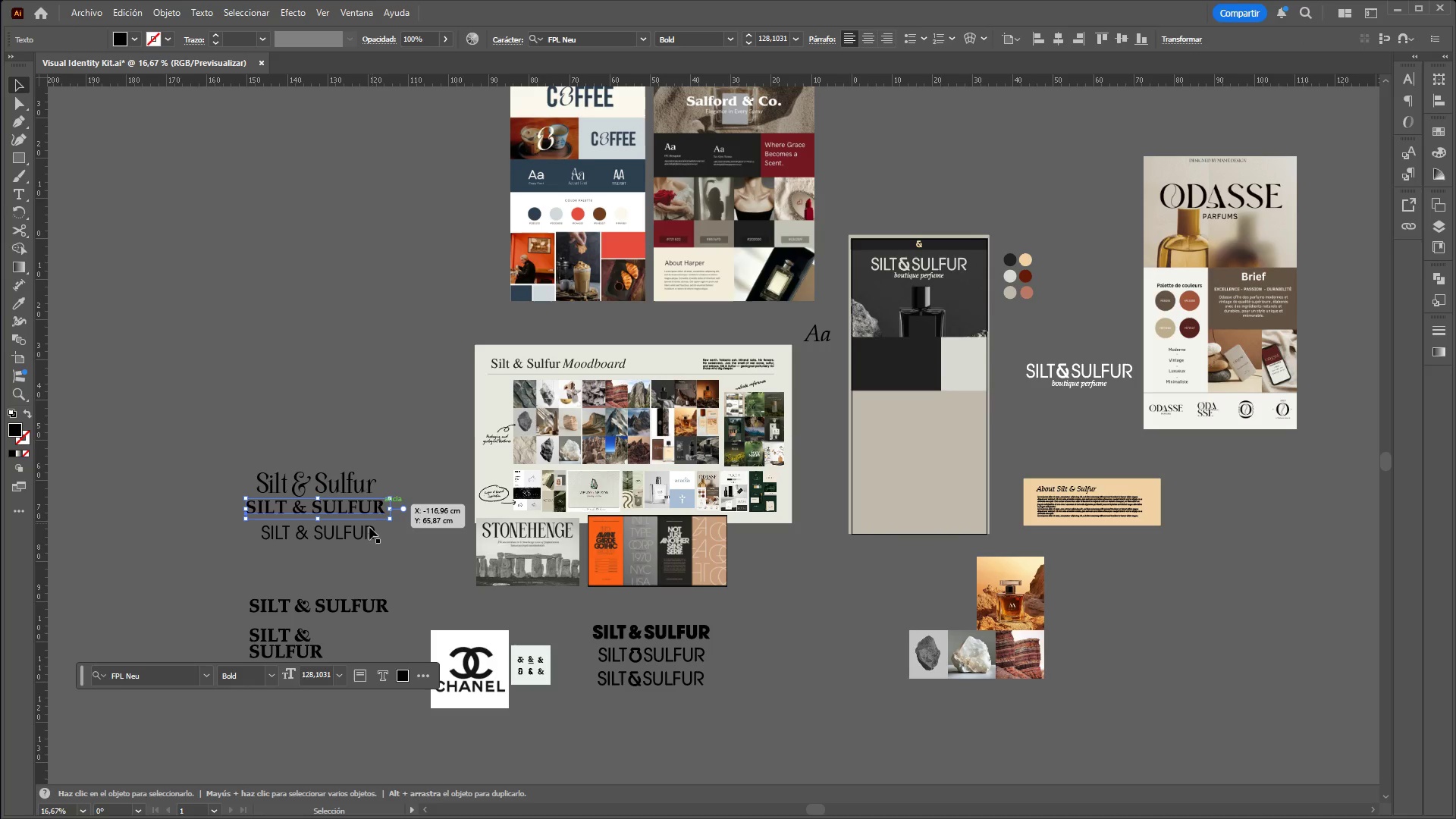 
left_click([367, 532])
 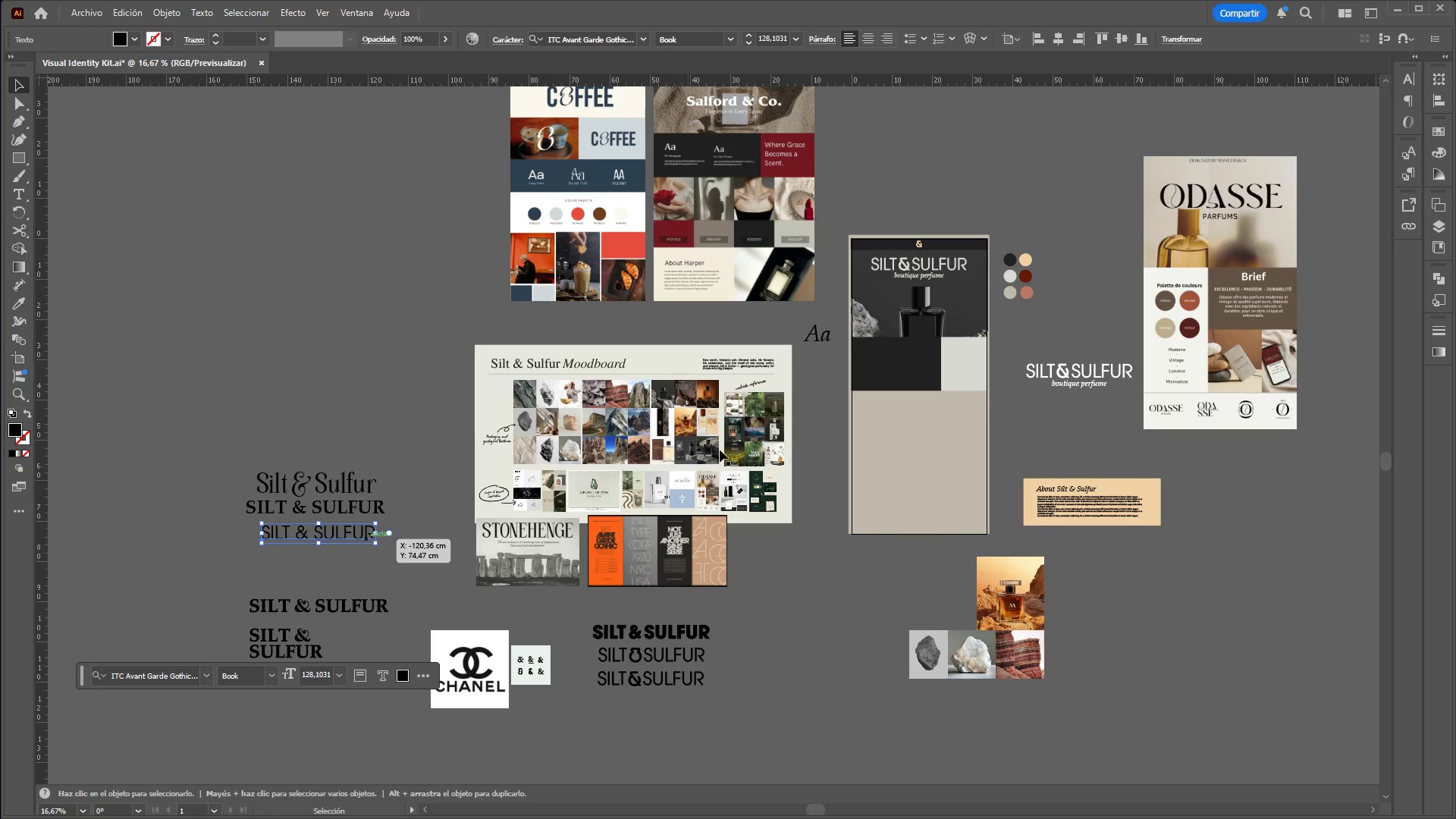 
hold_key(key=ControlLeft, duration=1.08)
hold_key(key=AltLeft, duration=1.06)
scroll: coordinate [828, 312], scroll_direction: up, amount: 4.0
 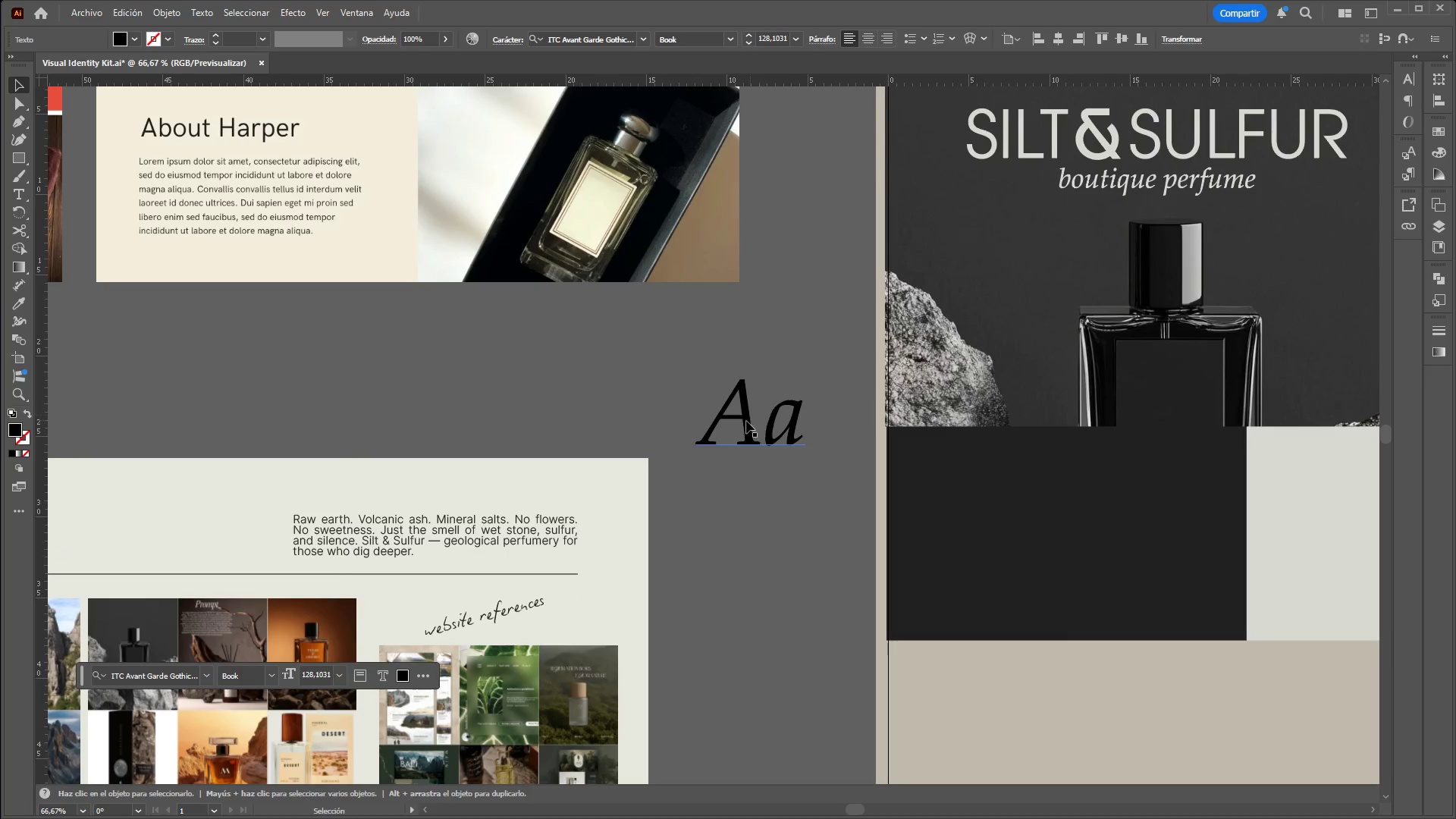 
left_click([745, 421])
 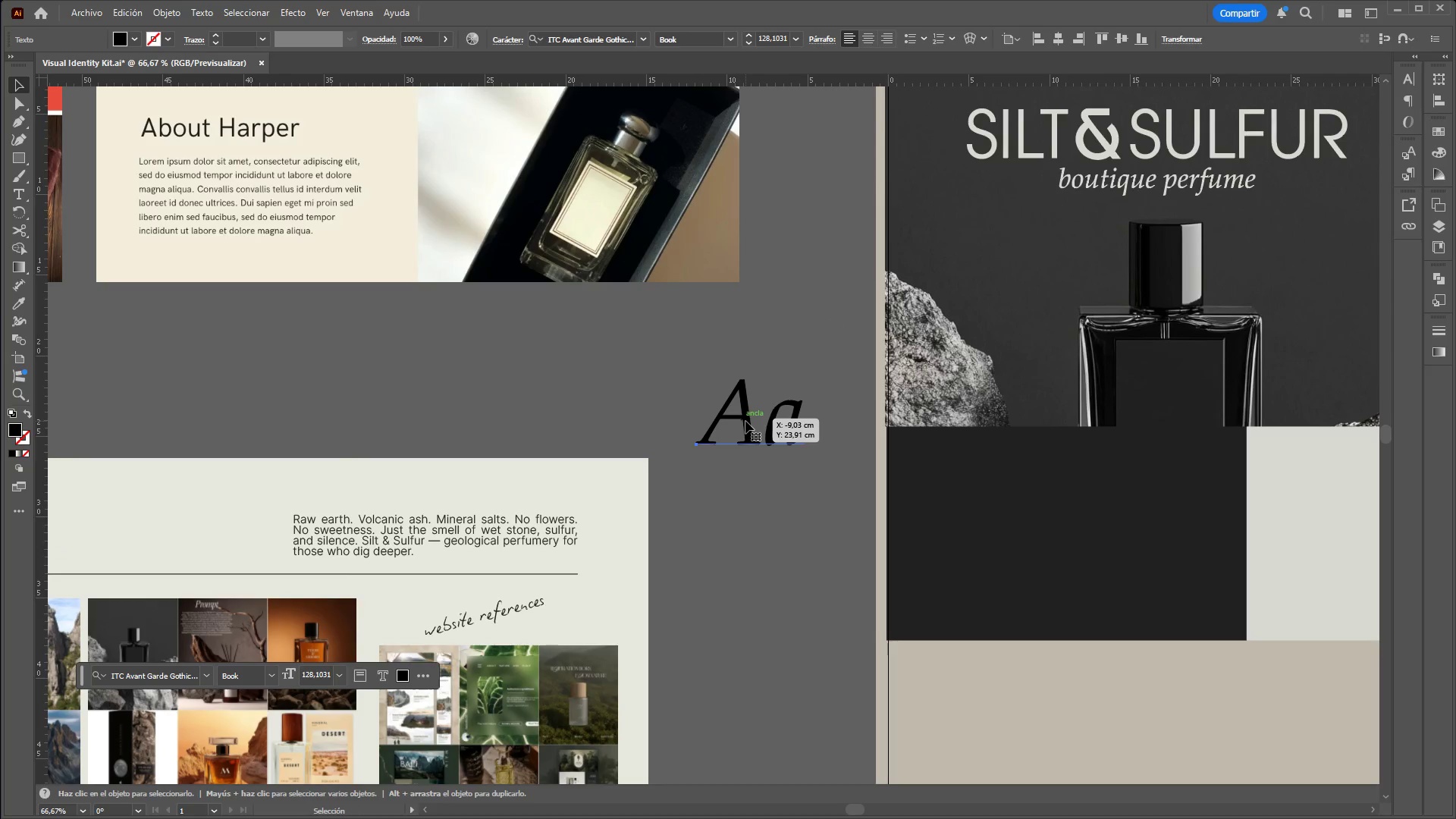 
left_click_drag(start_coordinate=[745, 421], to_coordinate=[835, 425])
 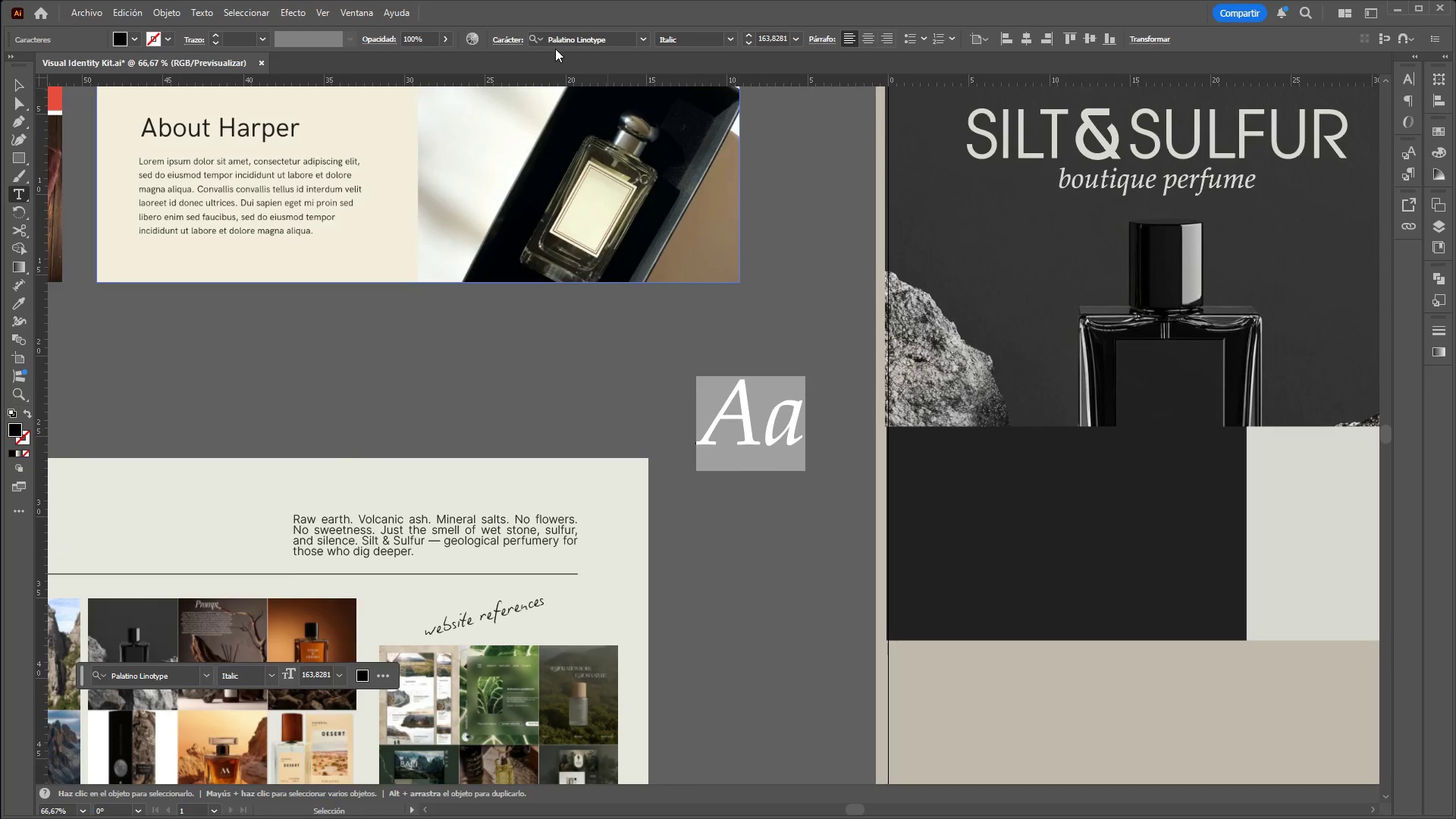 
left_click([572, 46])
 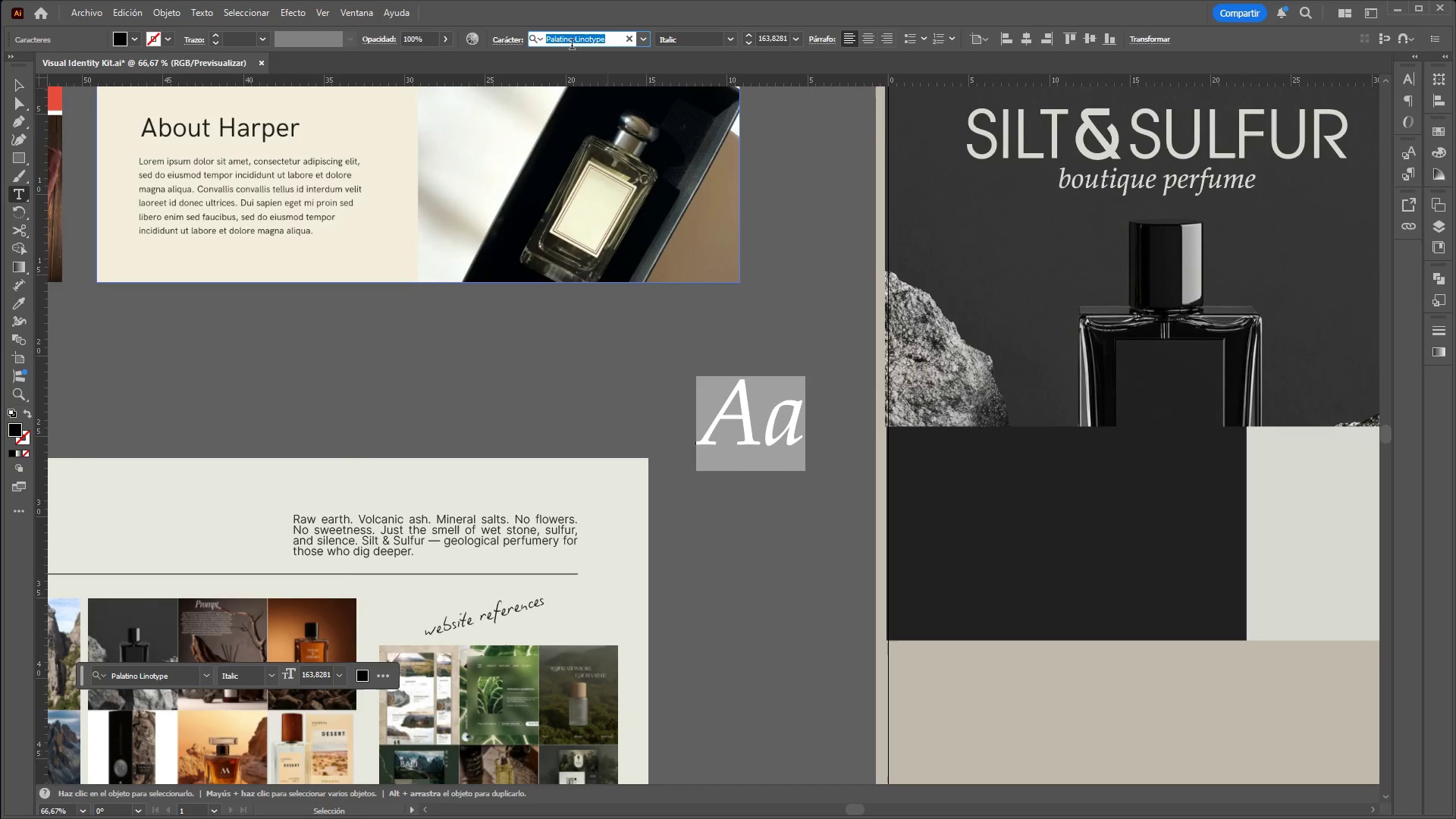 
type(itc)
key(Backspace)
key(Backspace)
key(Backspace)
type(ITC)
 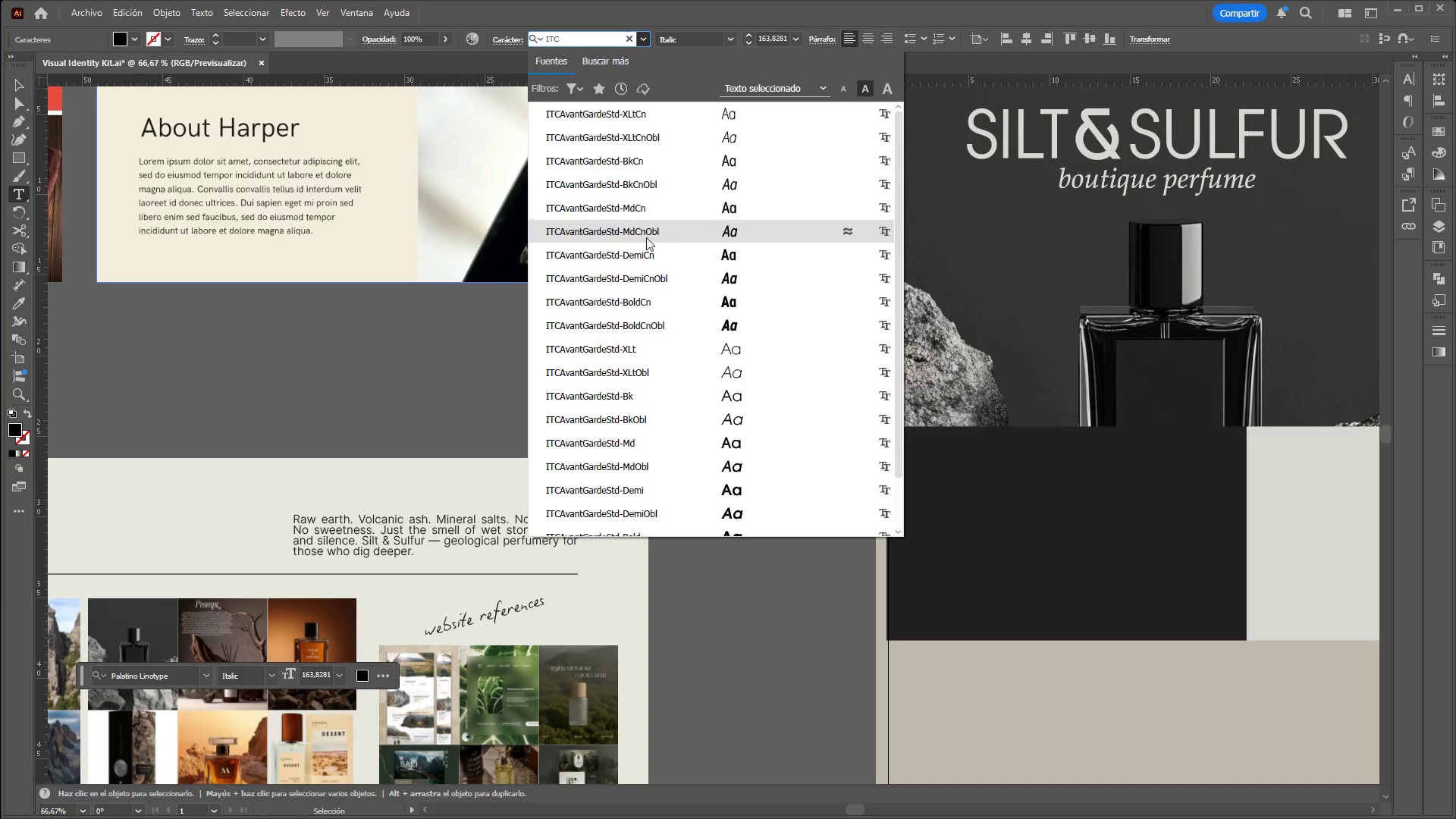 
wait(6.2)
 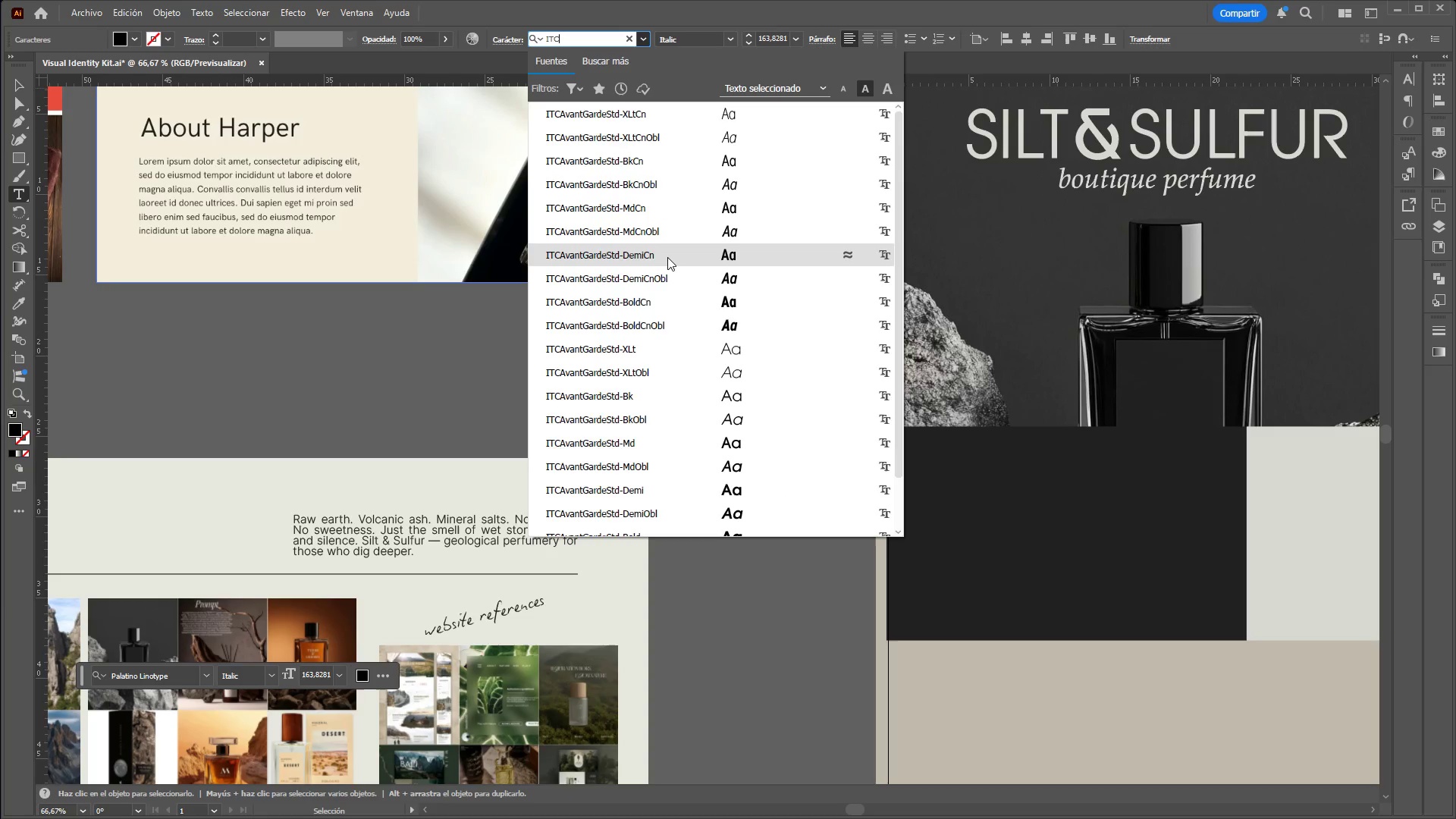 
scroll: coordinate [642, 449], scroll_direction: down, amount: 2.0
 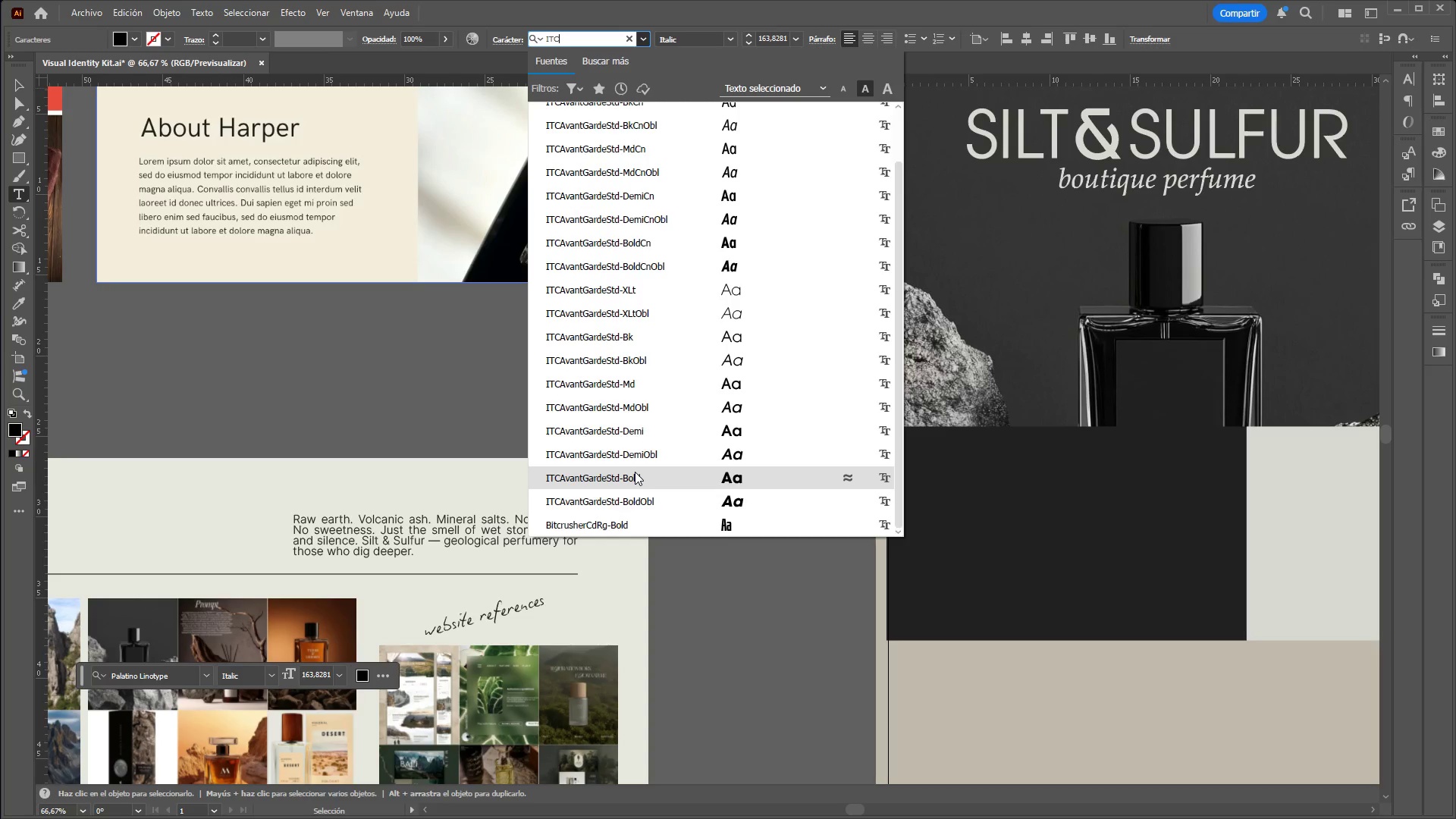 
left_click([635, 472])
 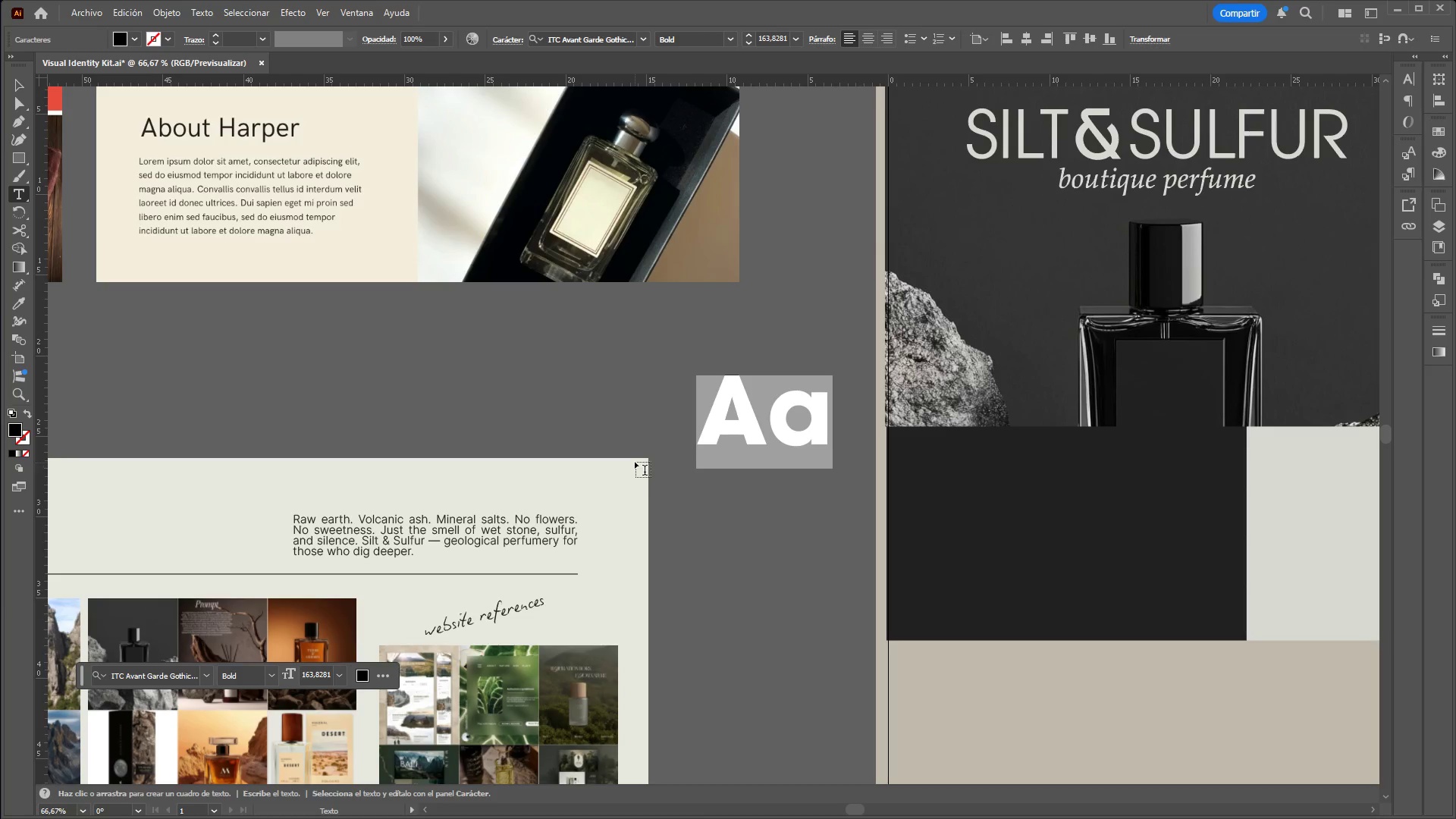 
hold_key(key=ControlLeft, duration=2.09)
hold_key(key=AltLeft, duration=1.5)
scroll: coordinate [740, 372], scroll_direction: down, amount: 4.0
 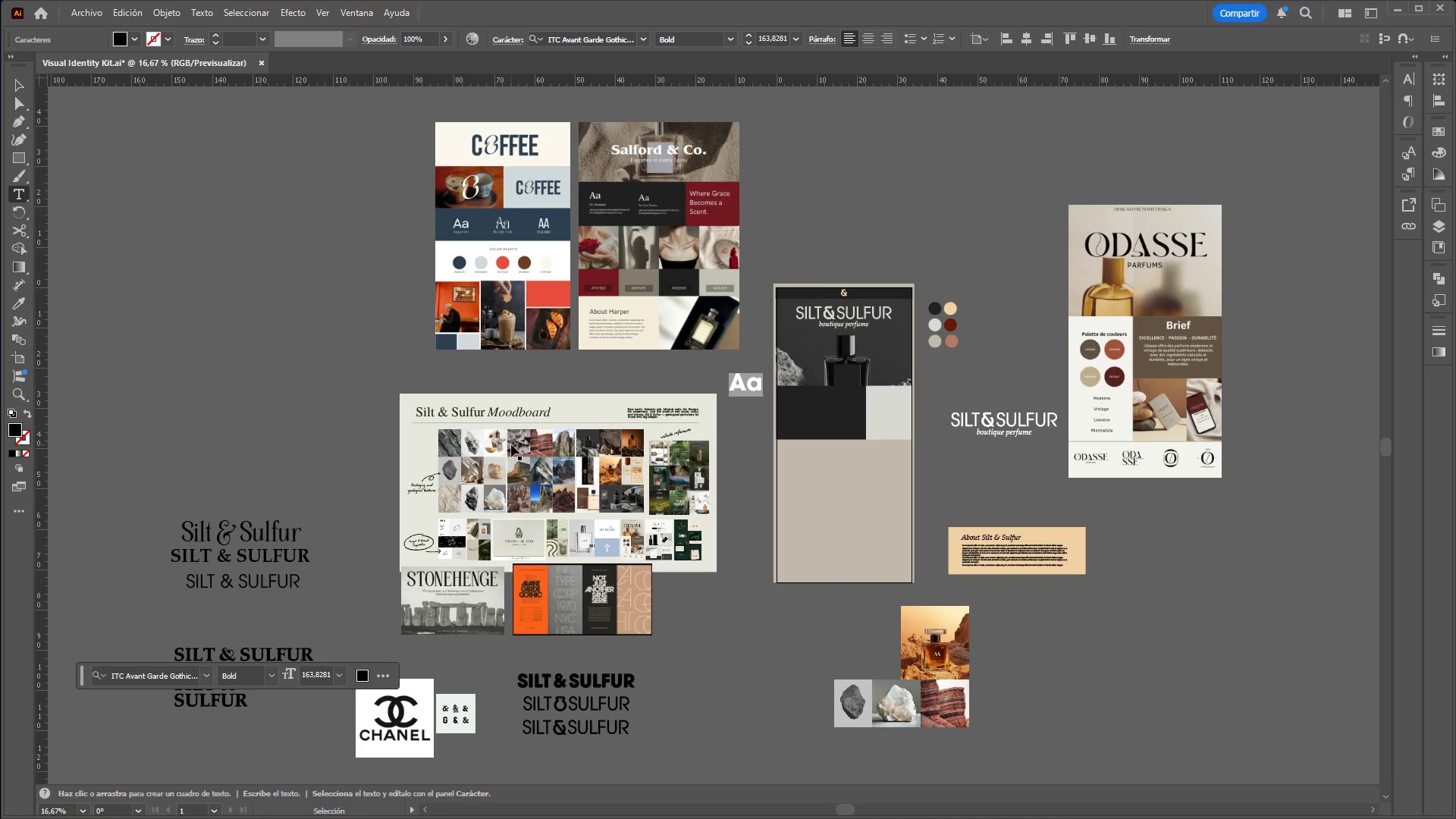 
hold_key(key=AltLeft, duration=0.58)
 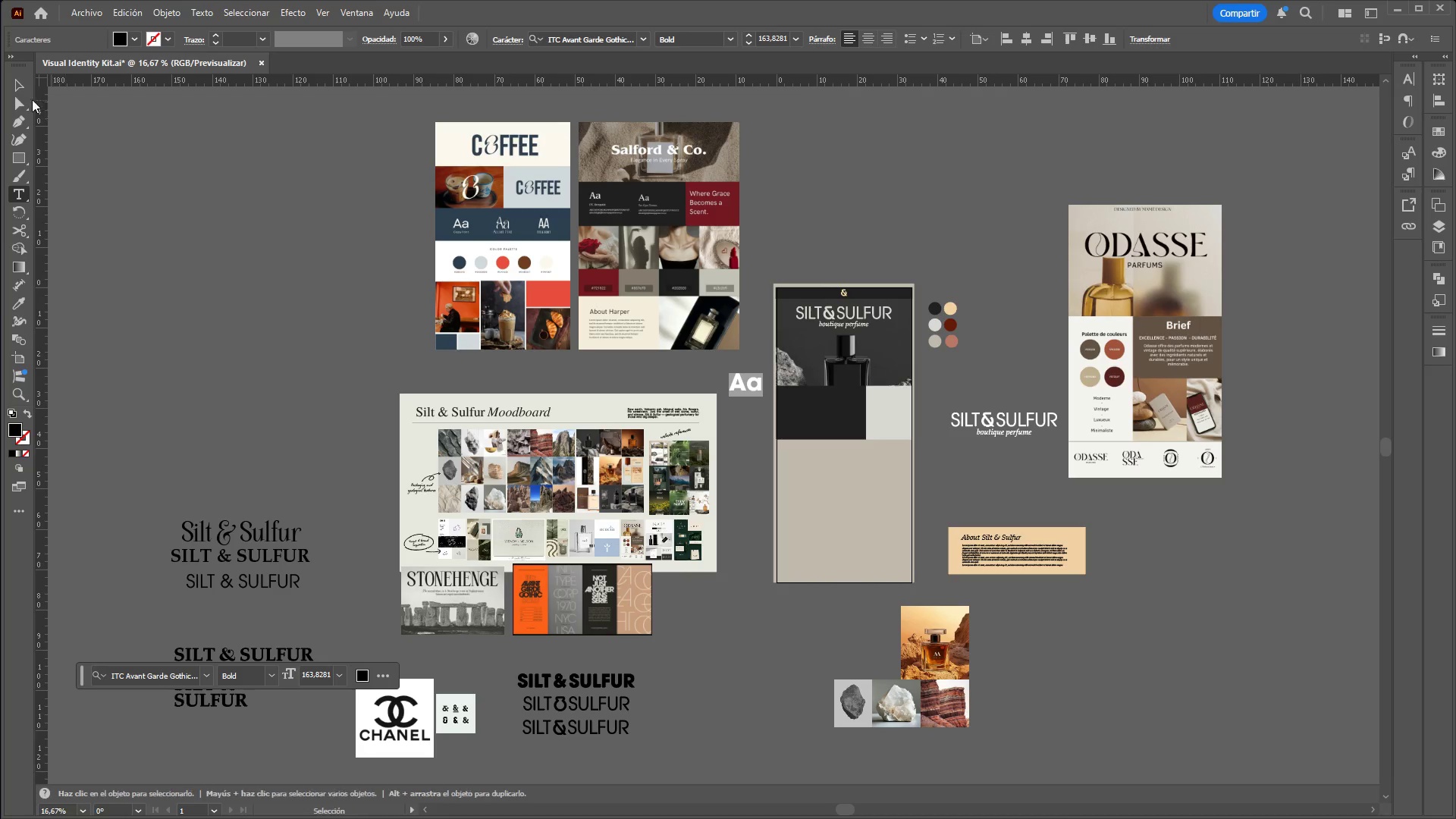 
left_click([18, 90])
 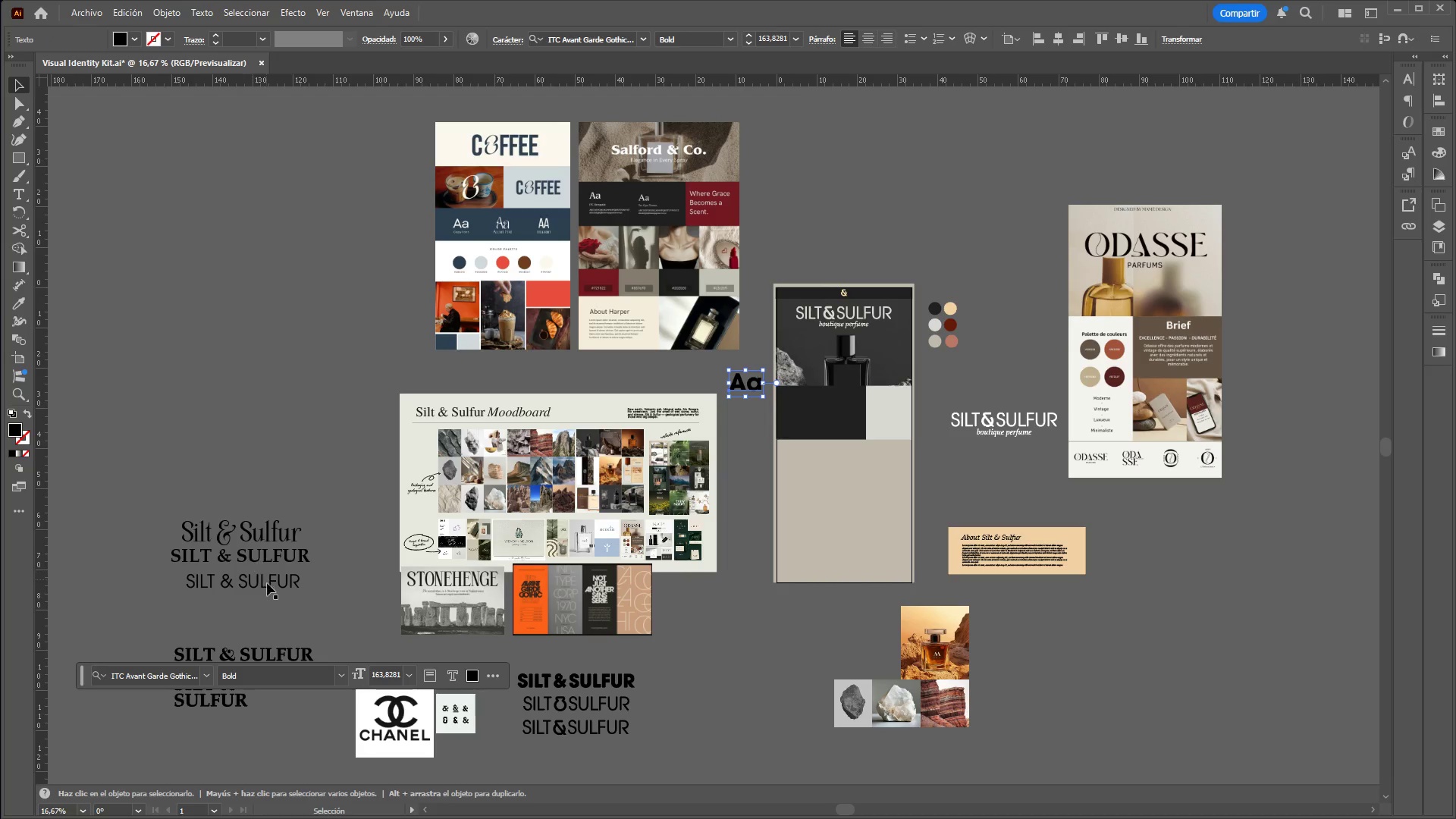 
left_click([267, 585])
 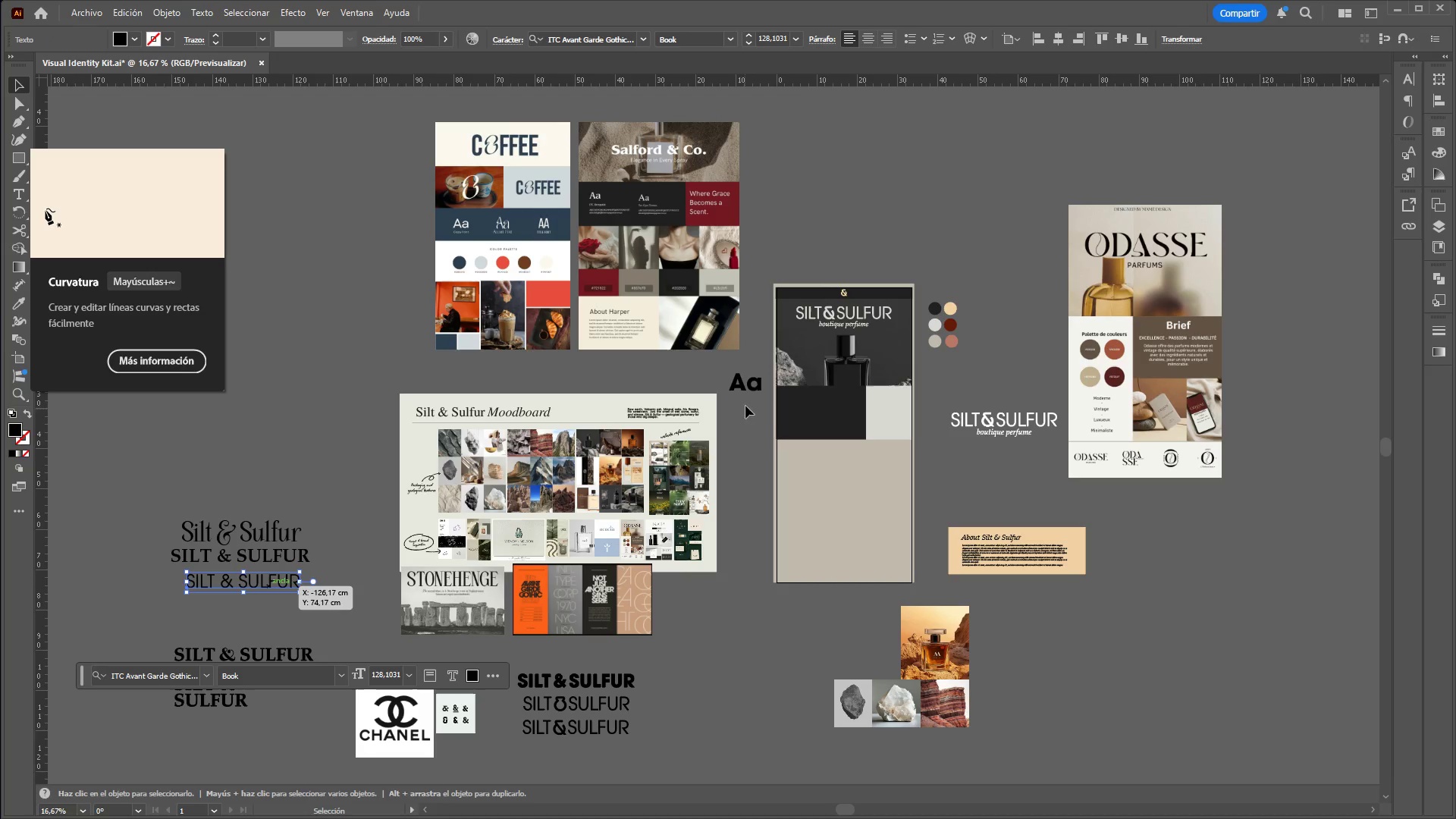 
left_click([756, 386])
 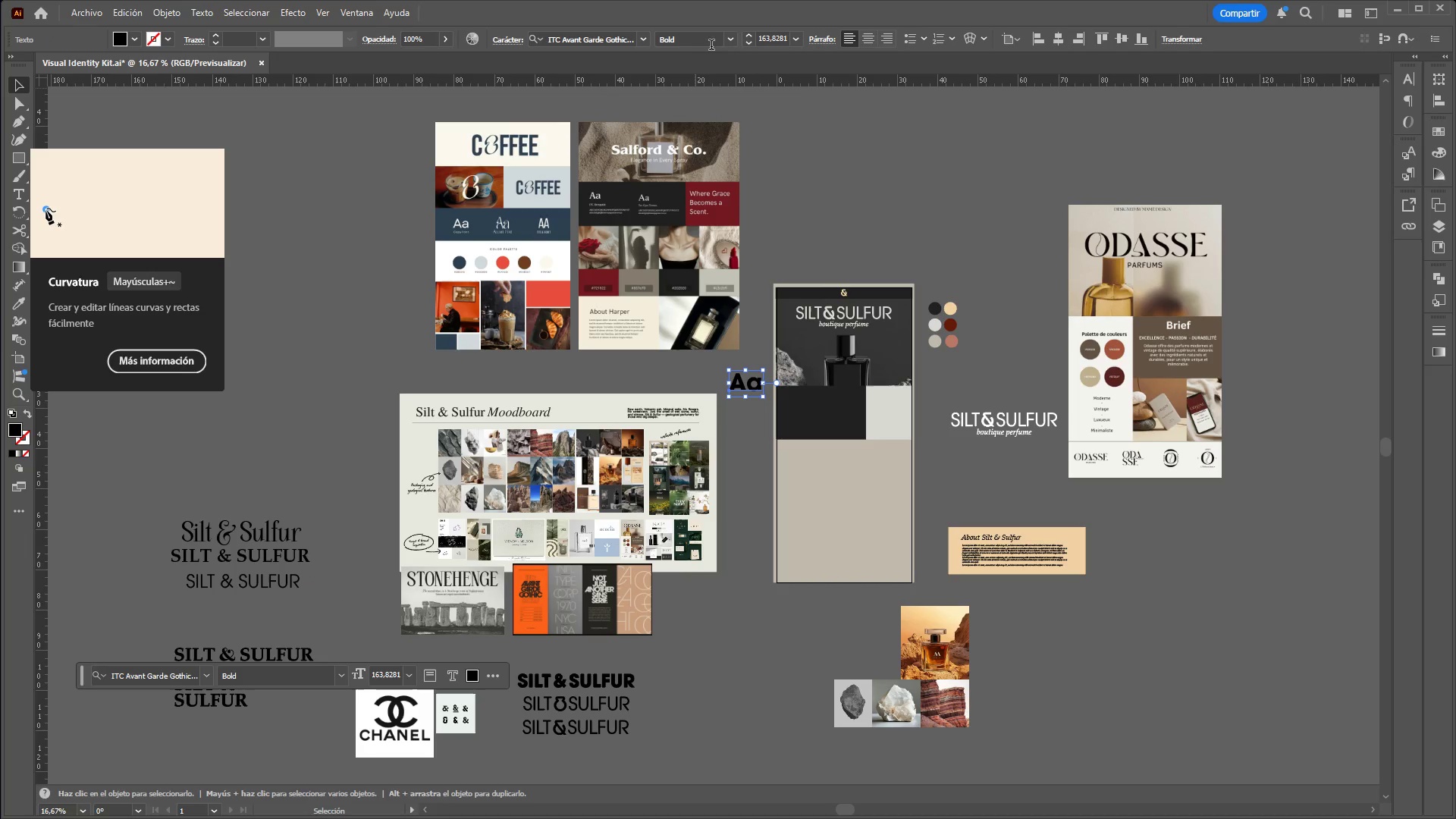 
mouse_move([724, 59])
 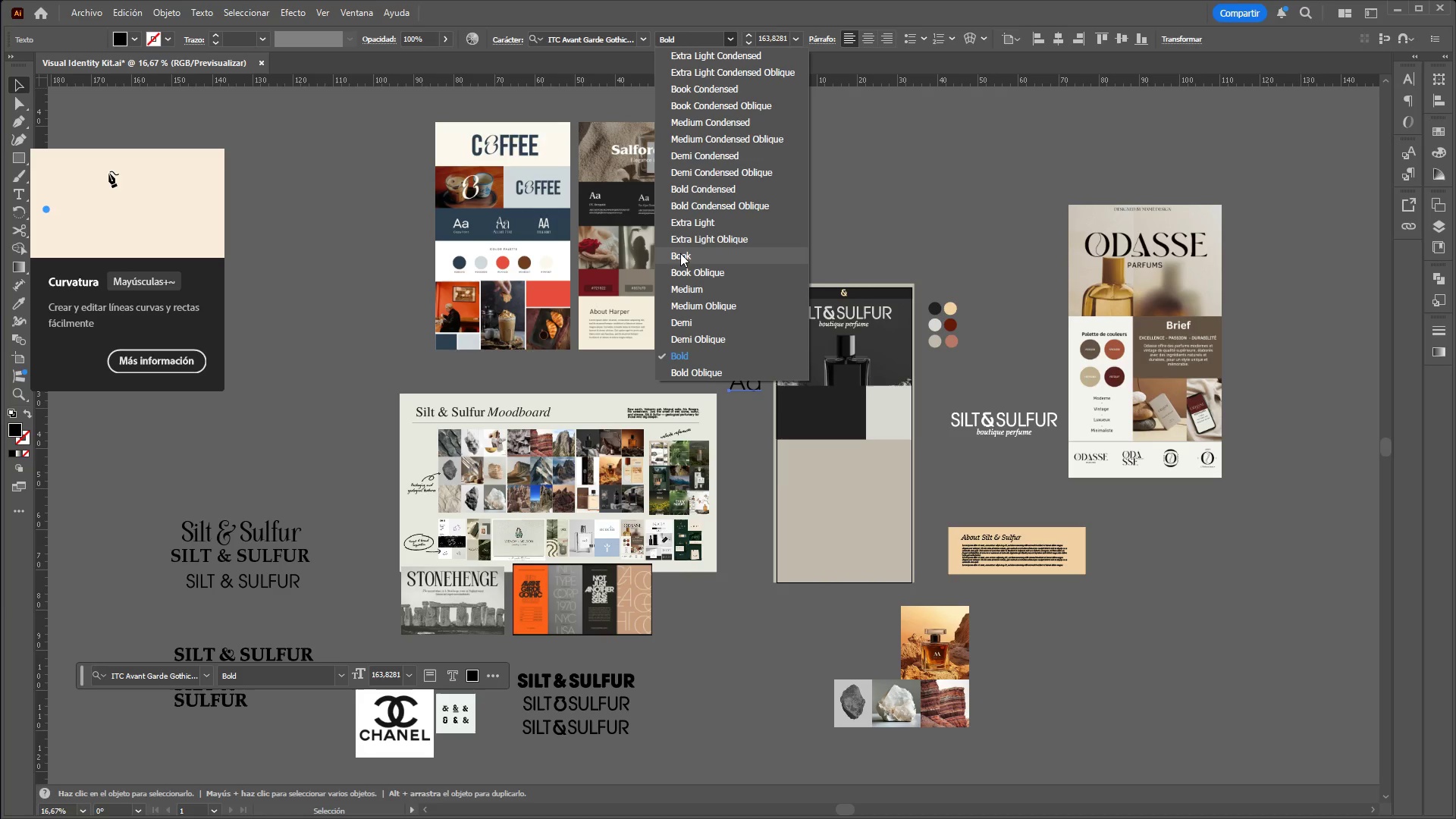 
left_click([681, 253])
 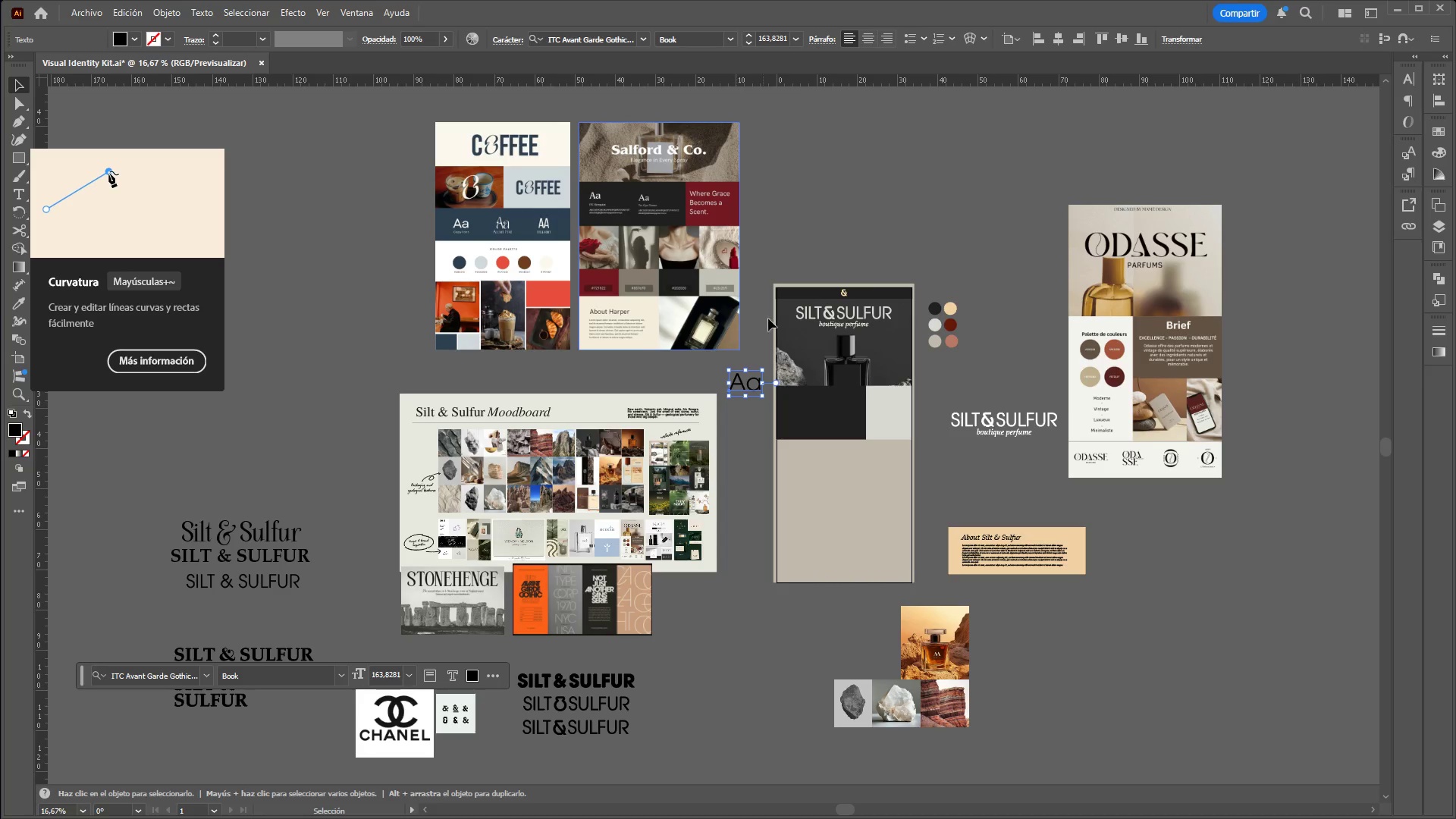 
hold_key(key=ControlLeft, duration=1.64)
 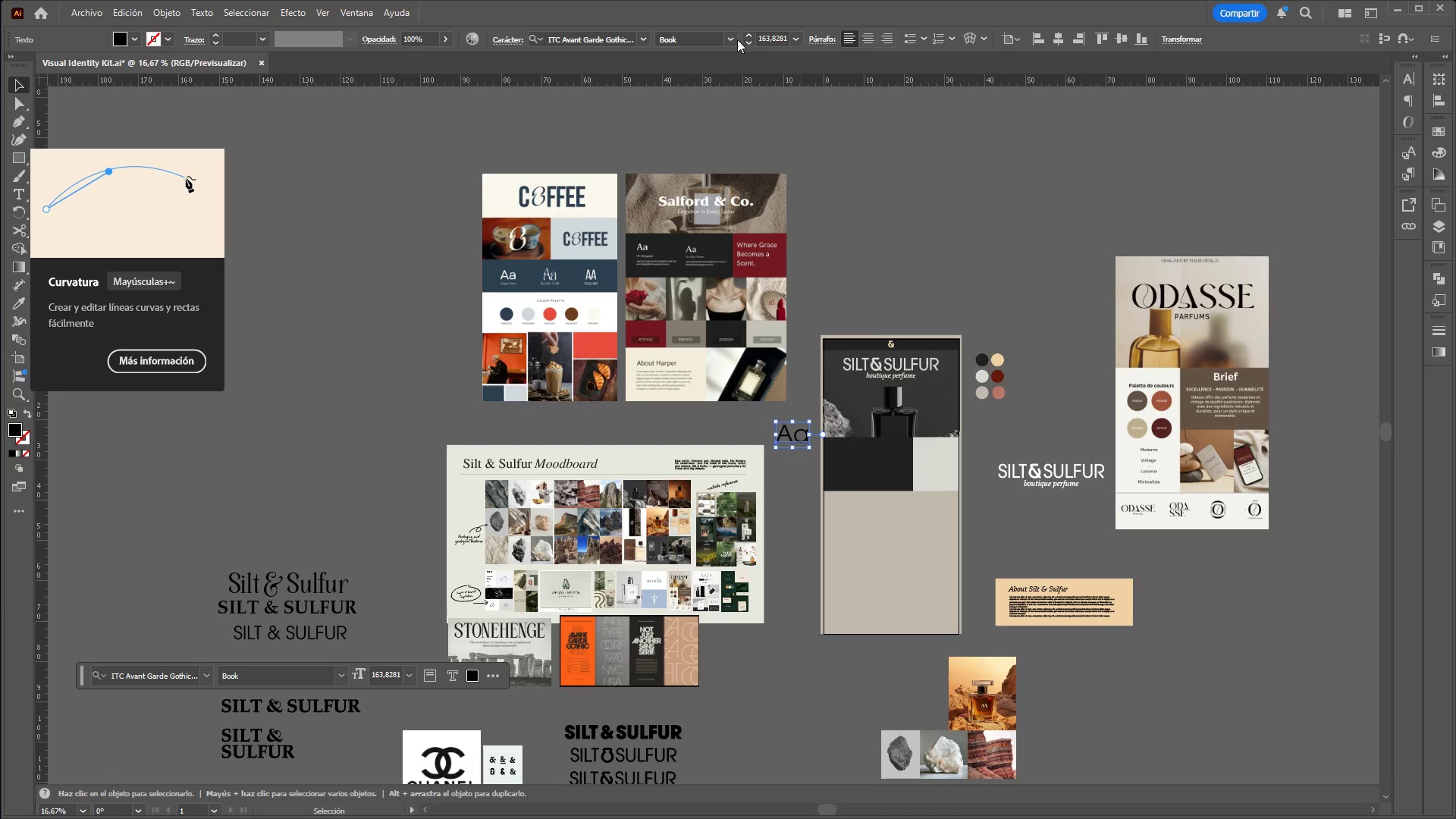 
hold_key(key=AltLeft, duration=1.53)
 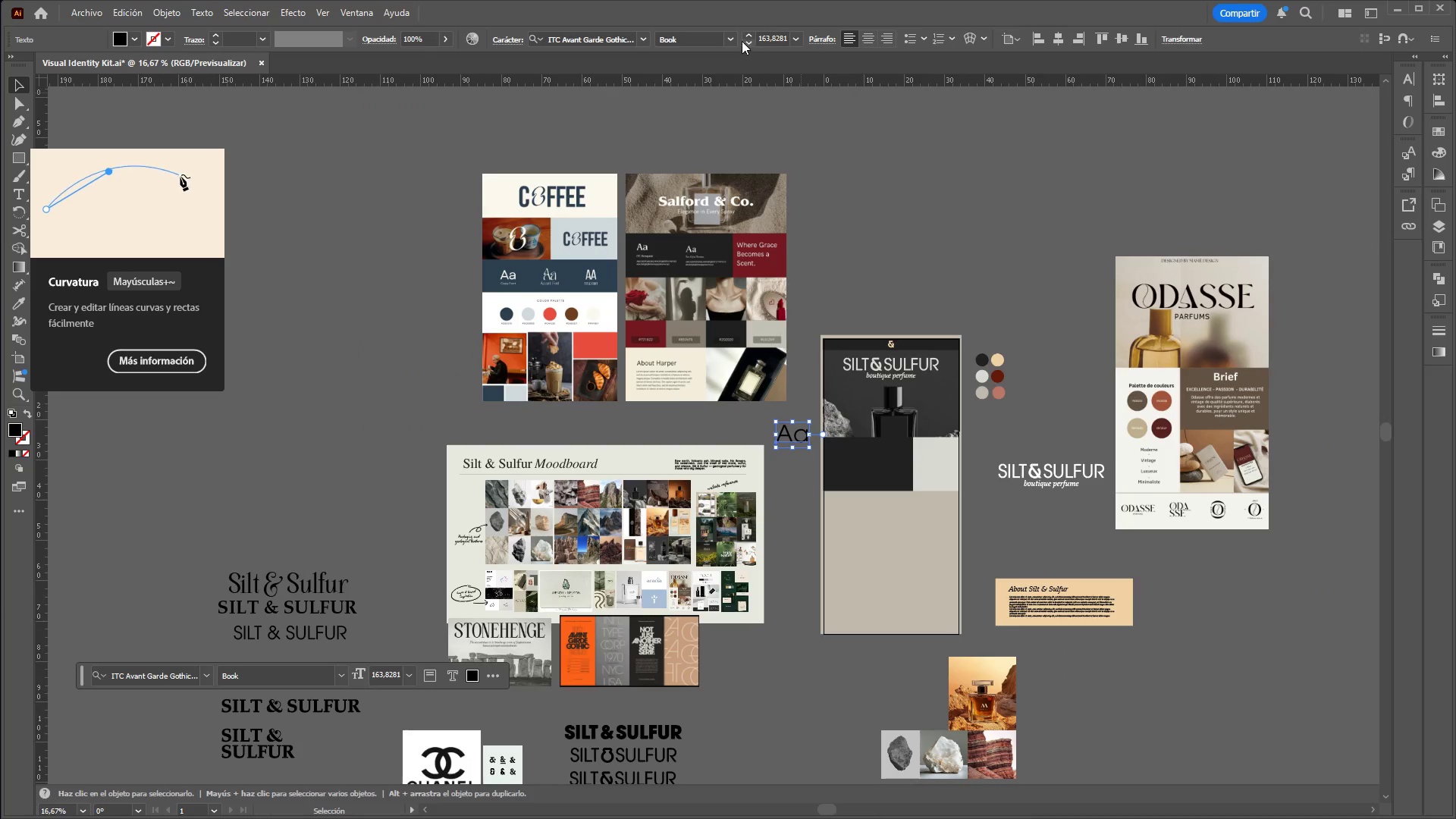 
key(Alt+Control+AltLeft)
 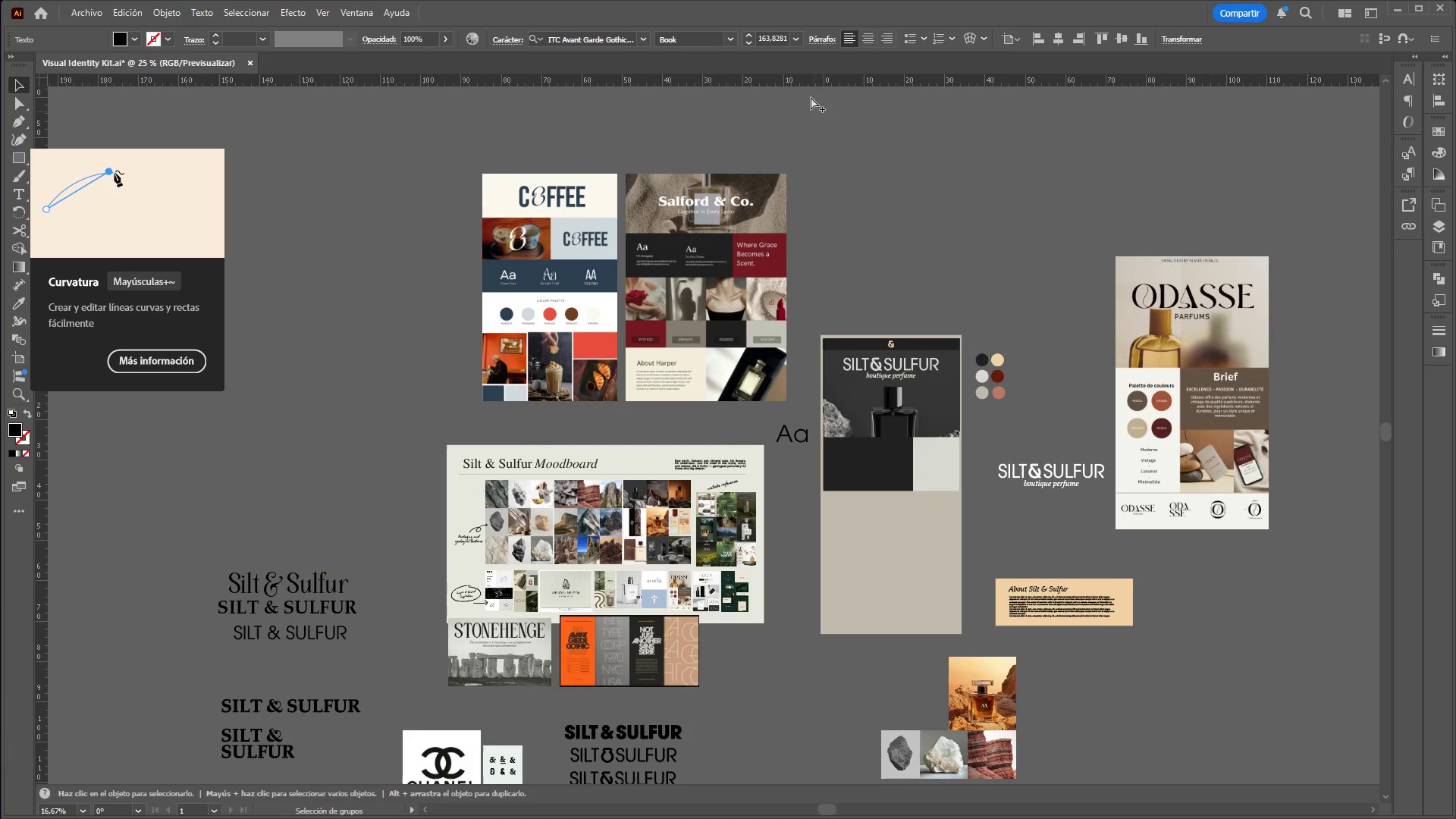 
key(Alt+Control+AltLeft)
 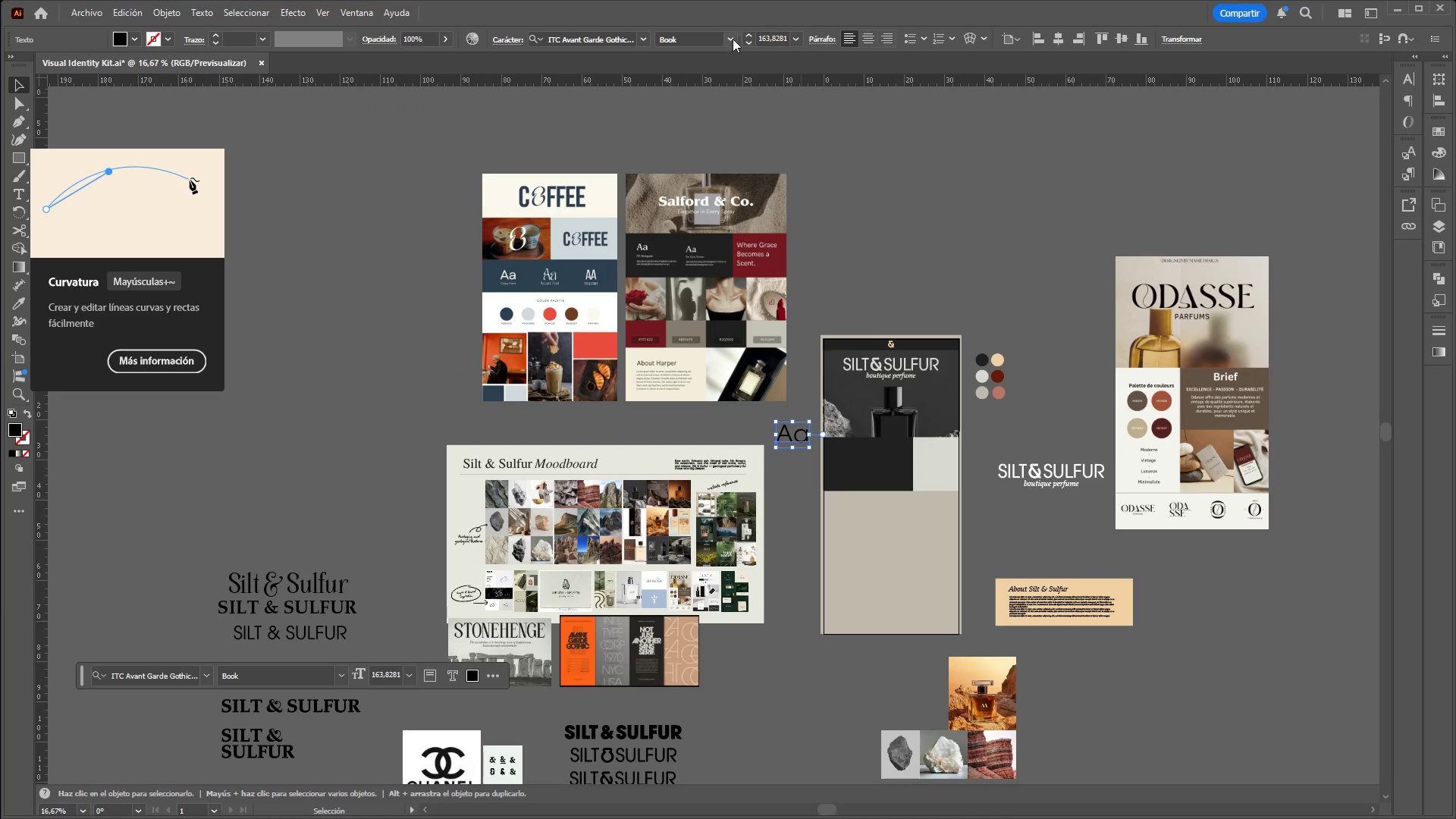 
scroll: coordinate [723, 312], scroll_direction: none, amount: 0.0
 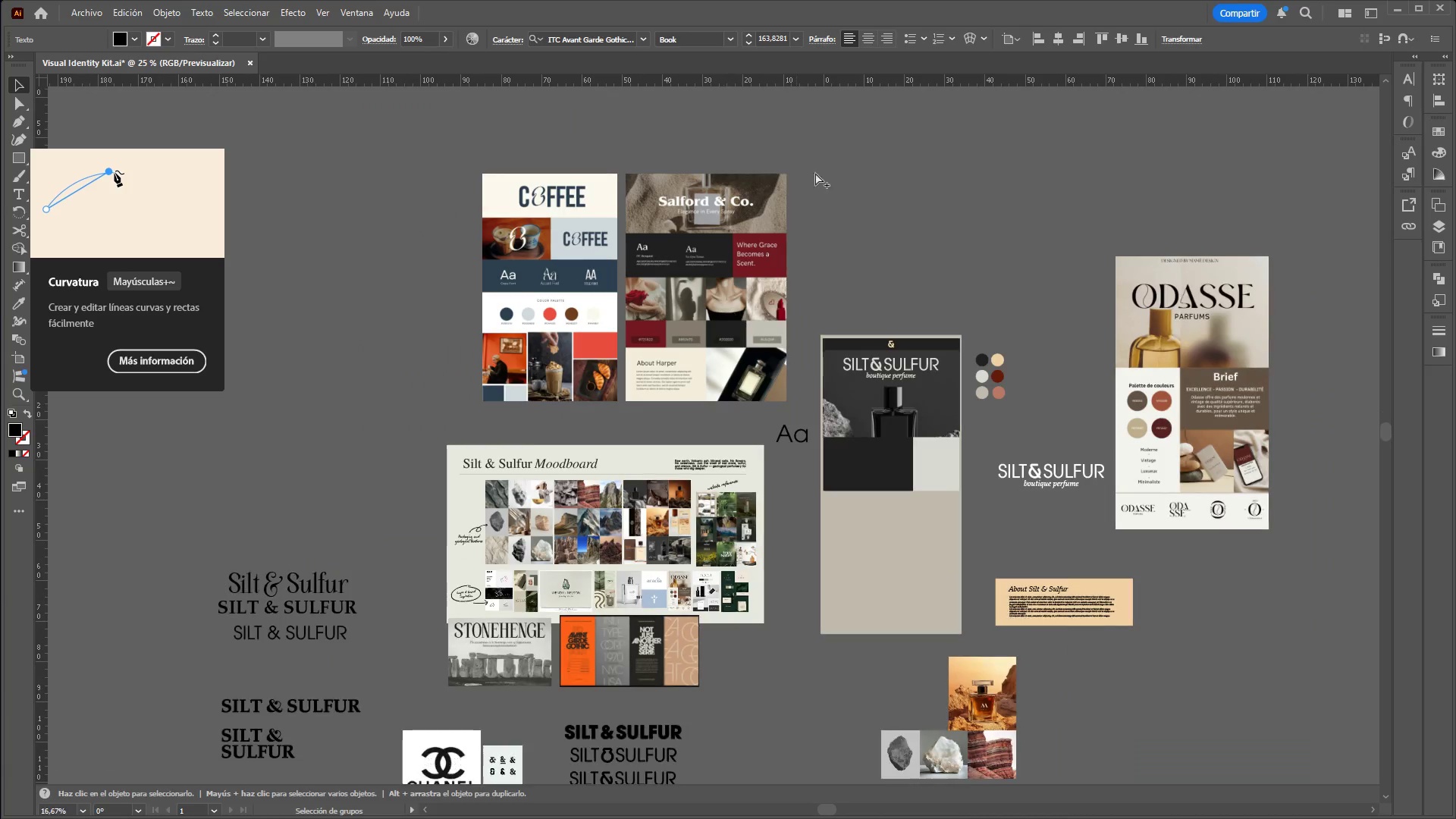 
left_click_drag(start_coordinate=[729, 38], to_coordinate=[695, 297])
 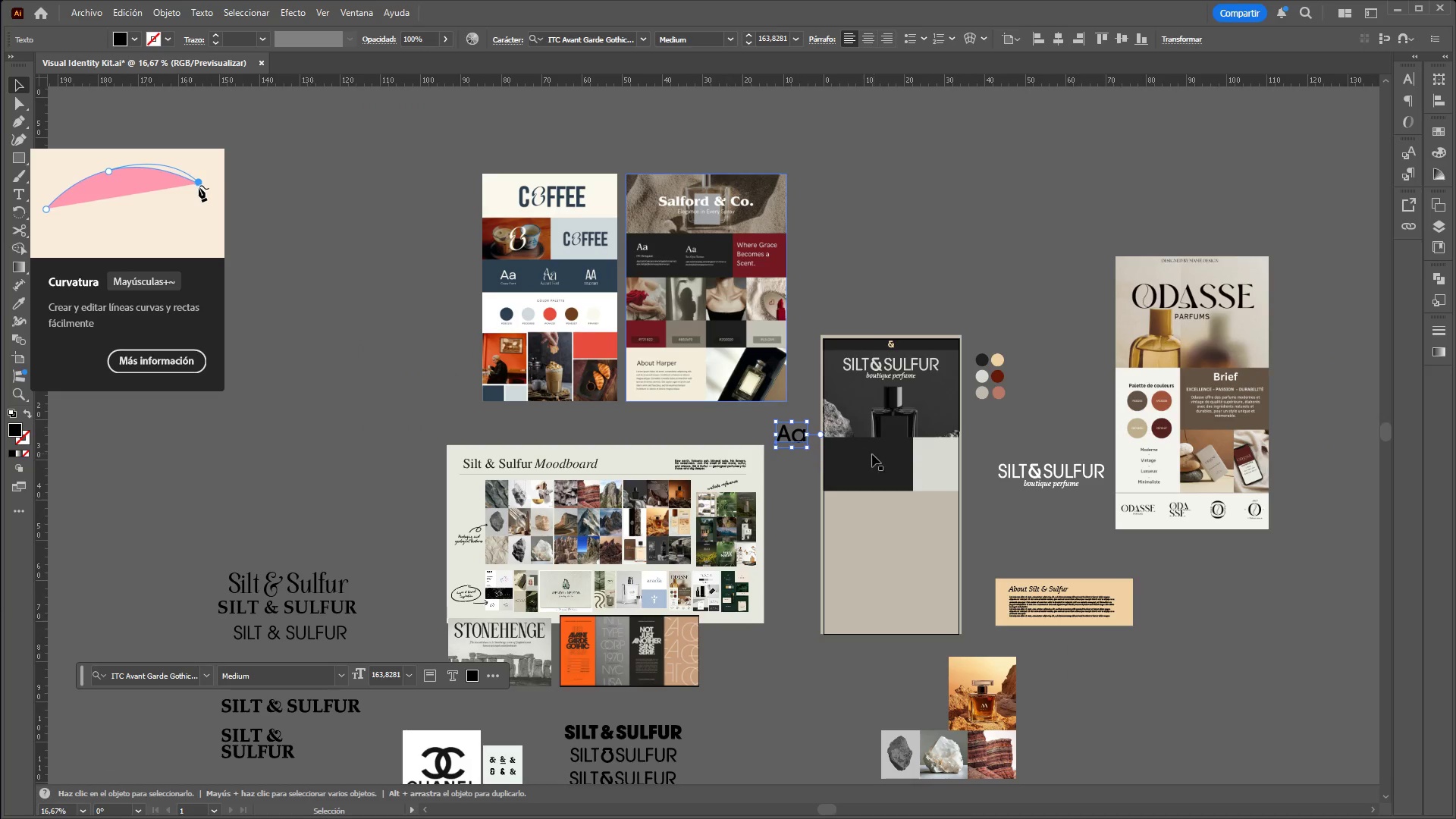 
left_click([695, 297])
 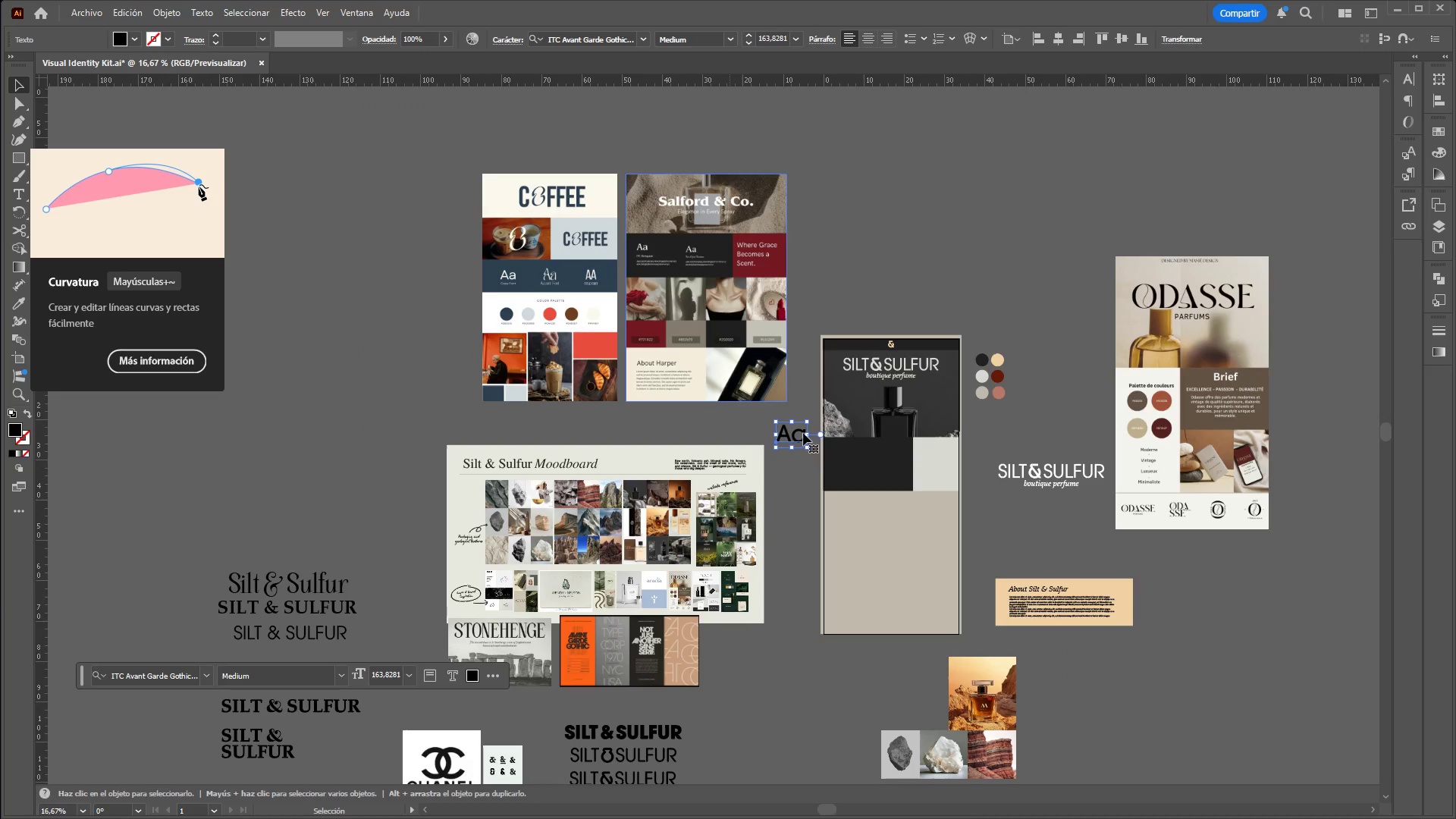 
hold_key(key=ControlLeft, duration=0.62)
hold_key(key=AltLeft, duration=0.59)
scroll: coordinate [793, 460], scroll_direction: up, amount: 3.0
 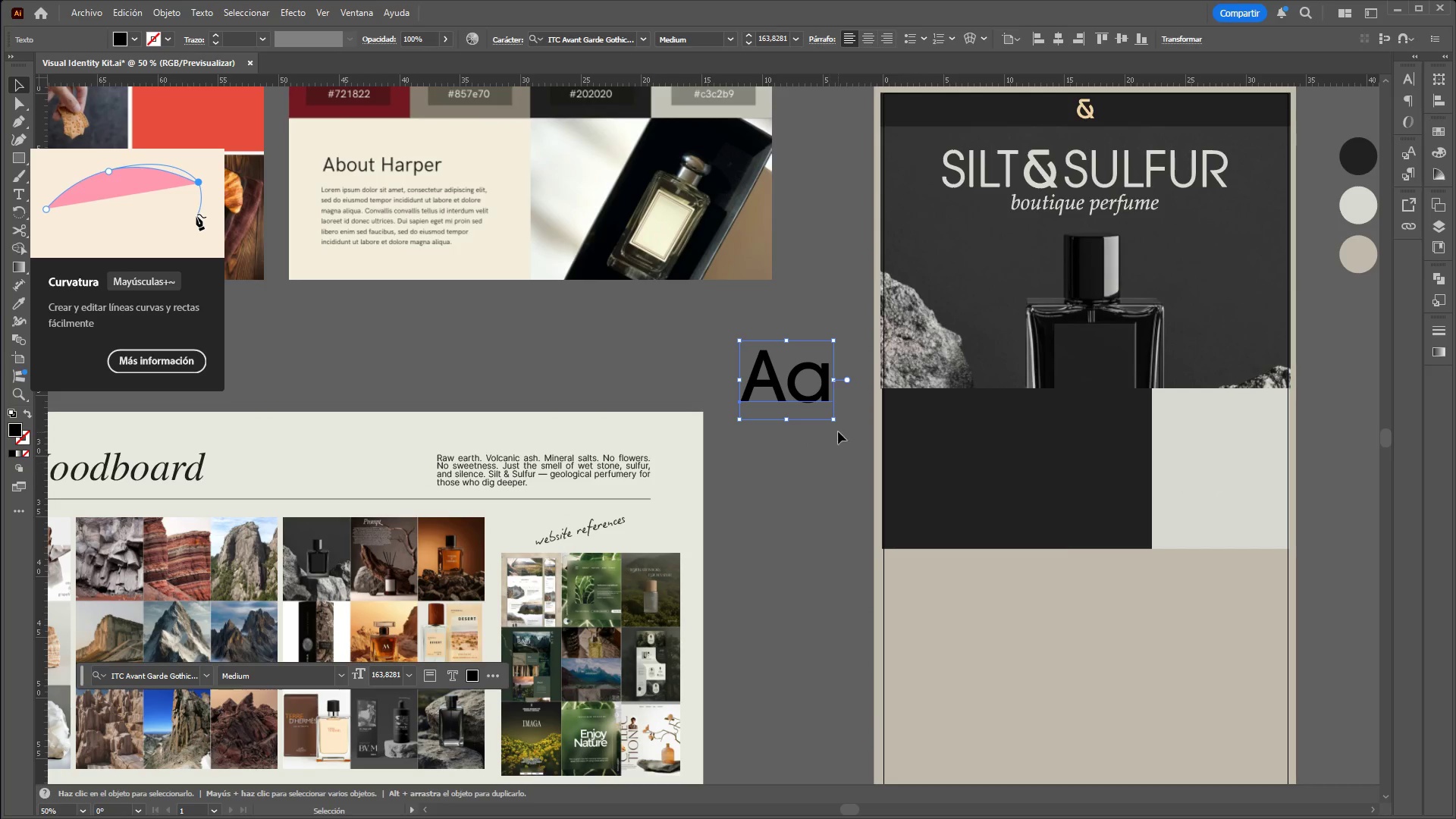 
hold_key(key=ShiftLeft, duration=0.77)
 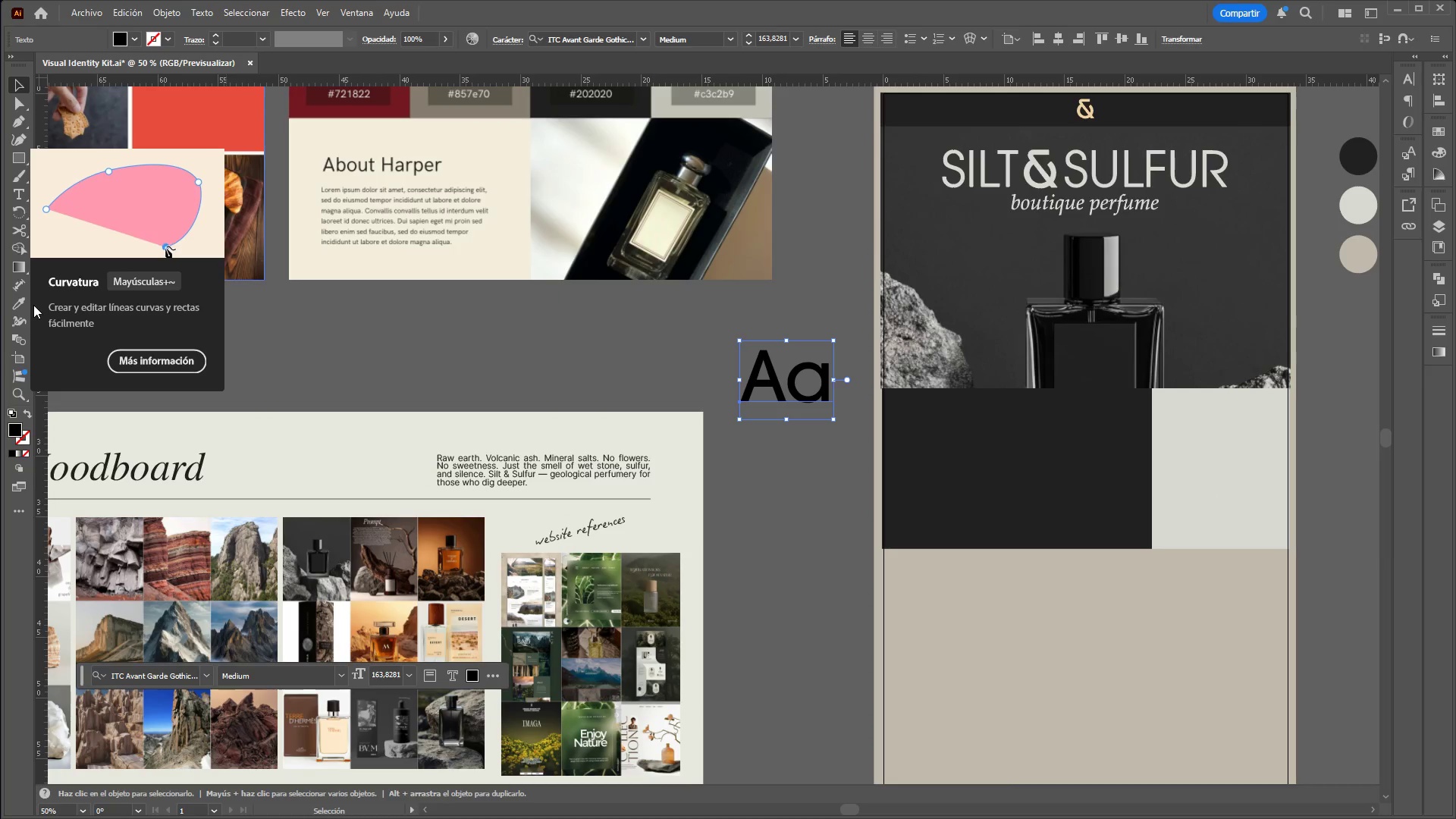 
left_click([24, 303])
 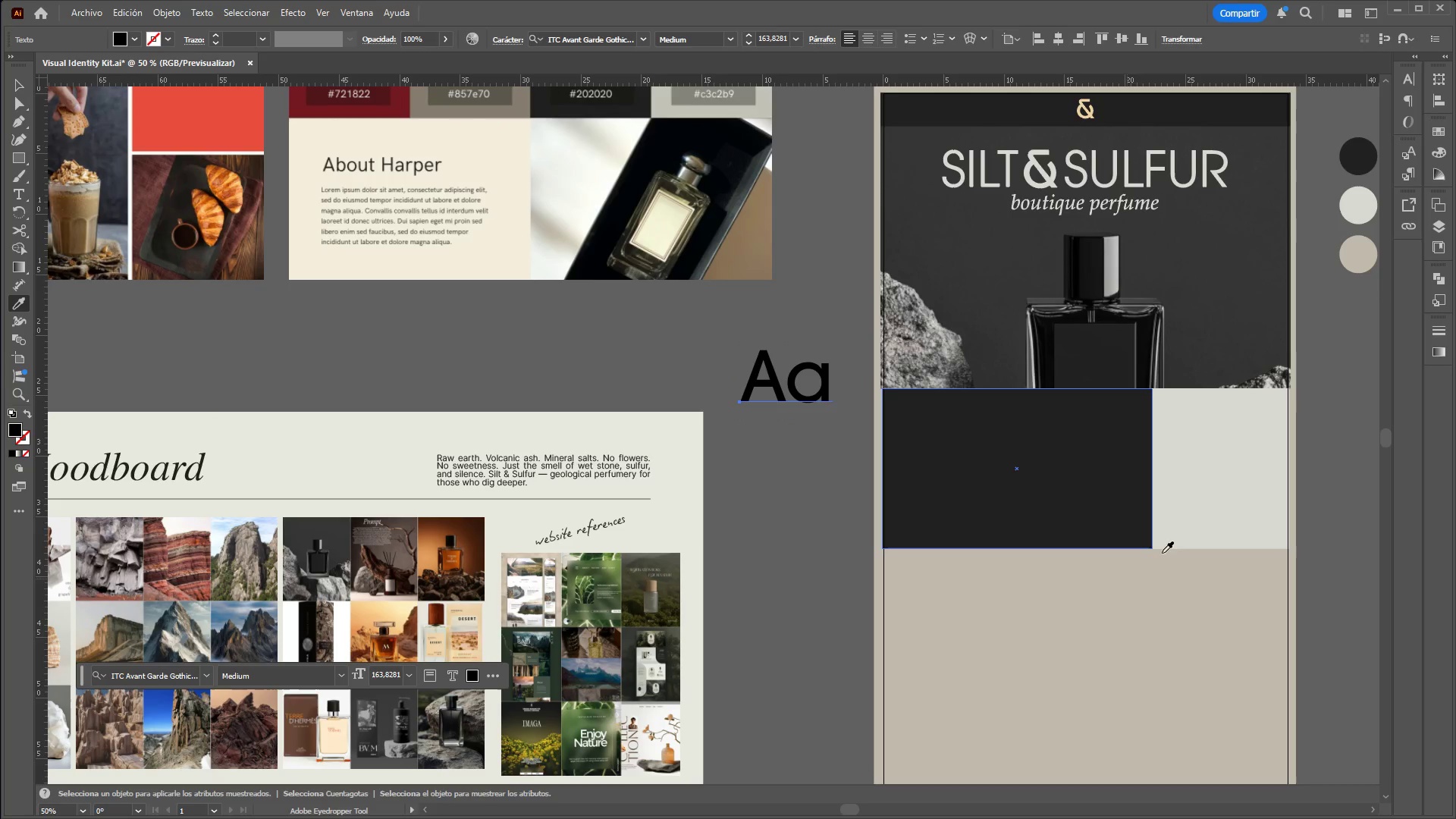 
left_click([1194, 499])
 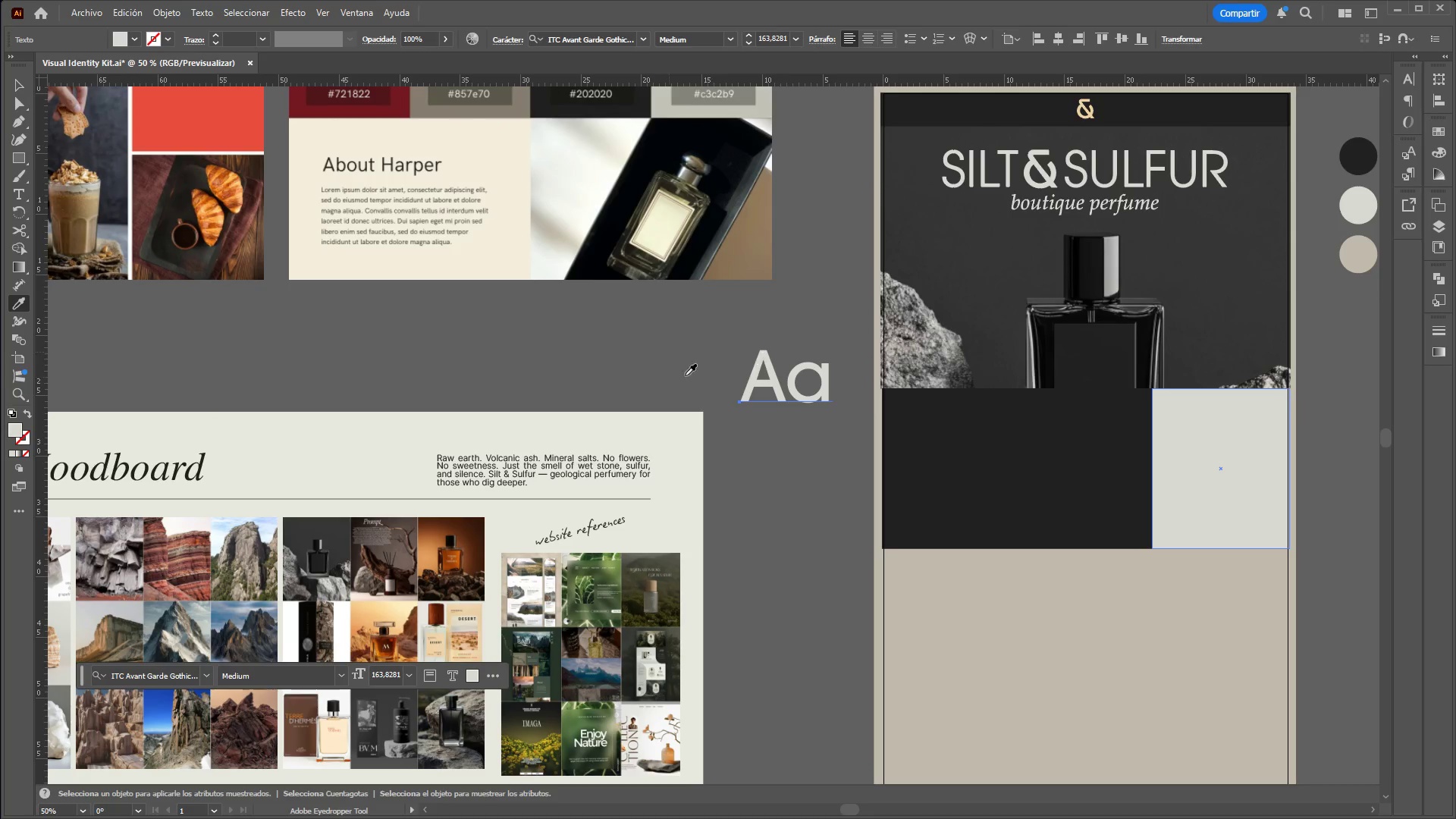 
left_click([981, 620])
 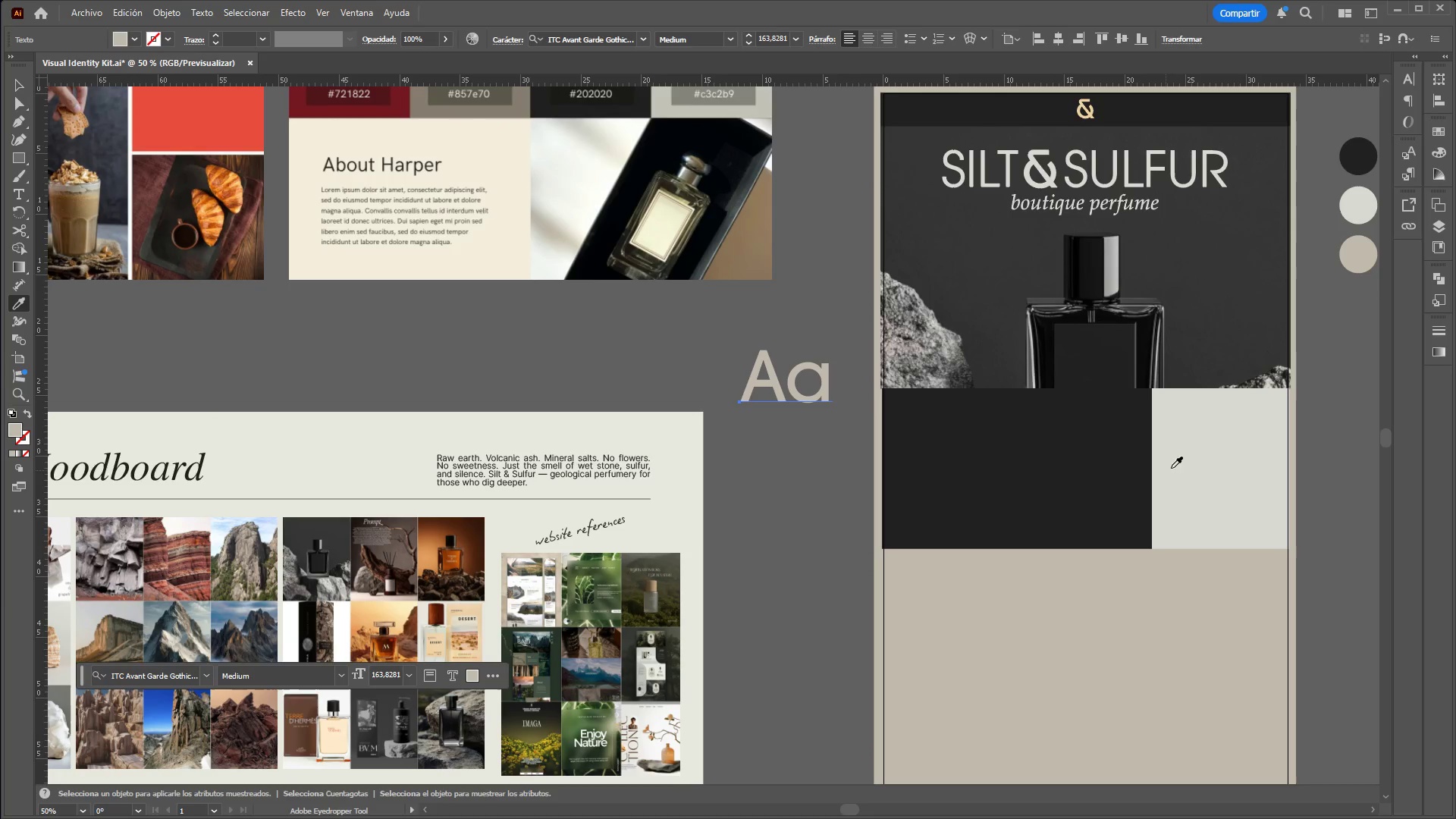 
left_click([1191, 461])
 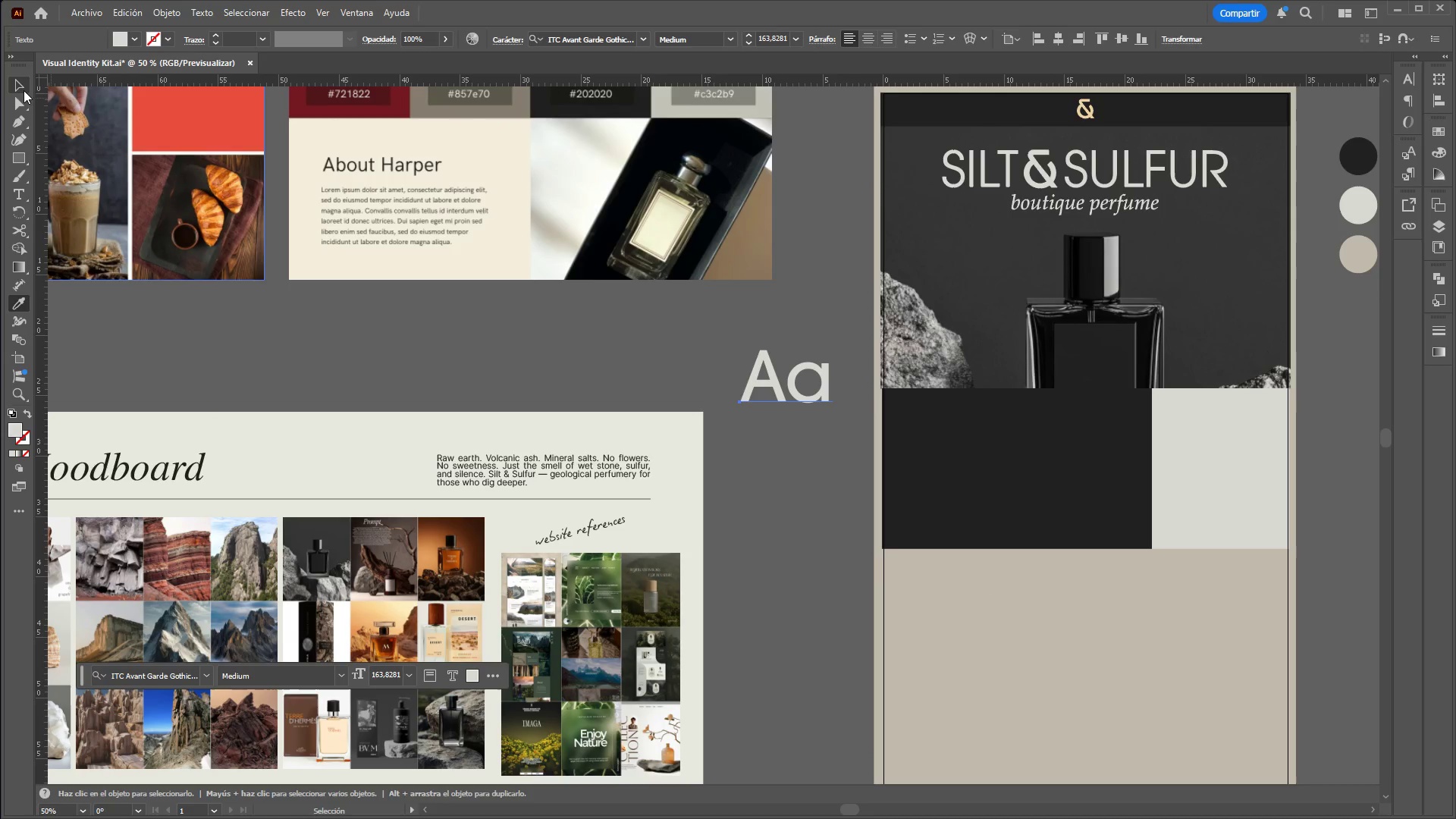 
double_click([526, 337])
 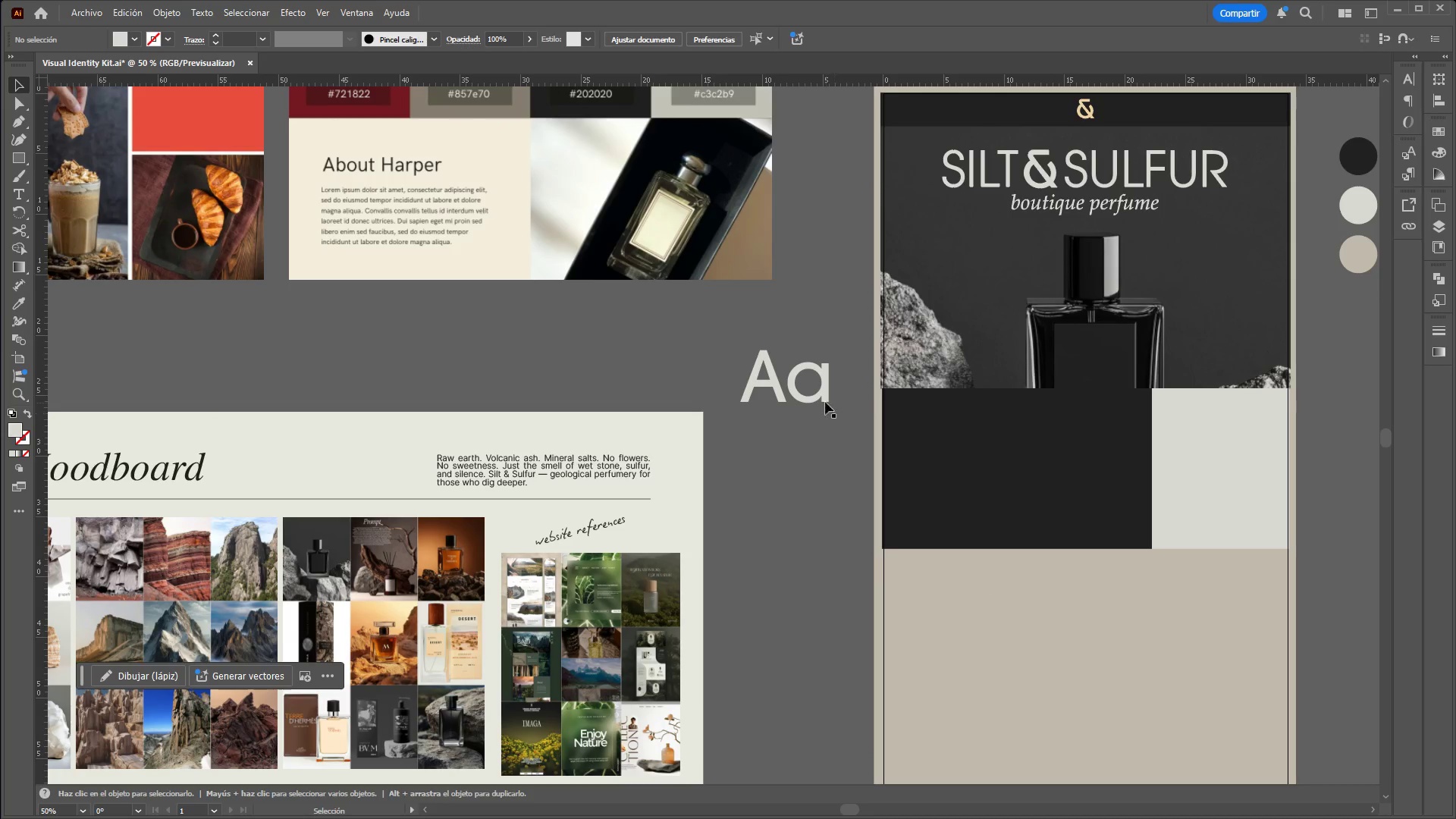 
left_click([822, 395])
 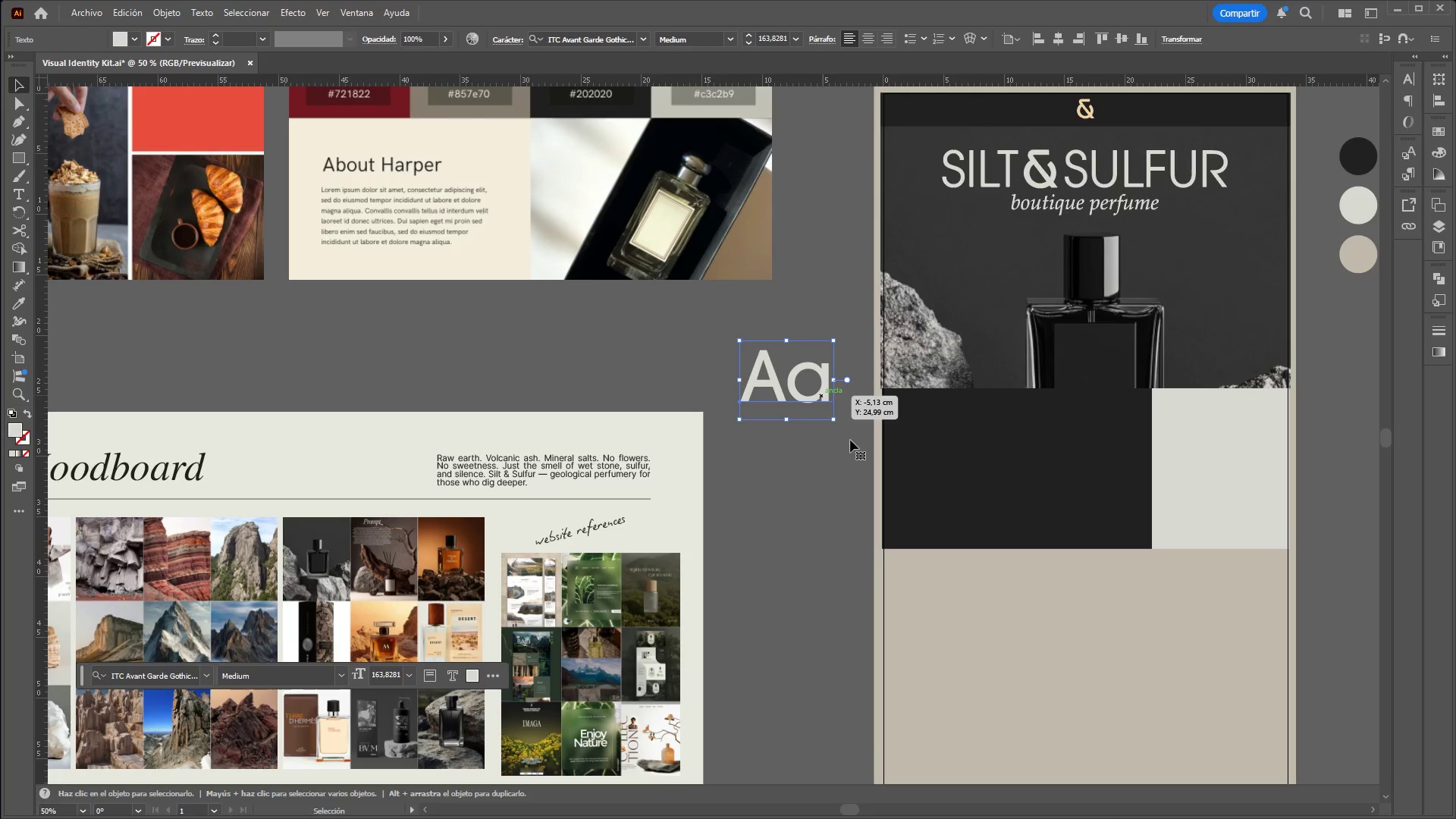 
hold_key(key=ShiftLeft, duration=1.5)
left_click_drag(start_coordinate=[833, 417], to_coordinate=[810, 397])
 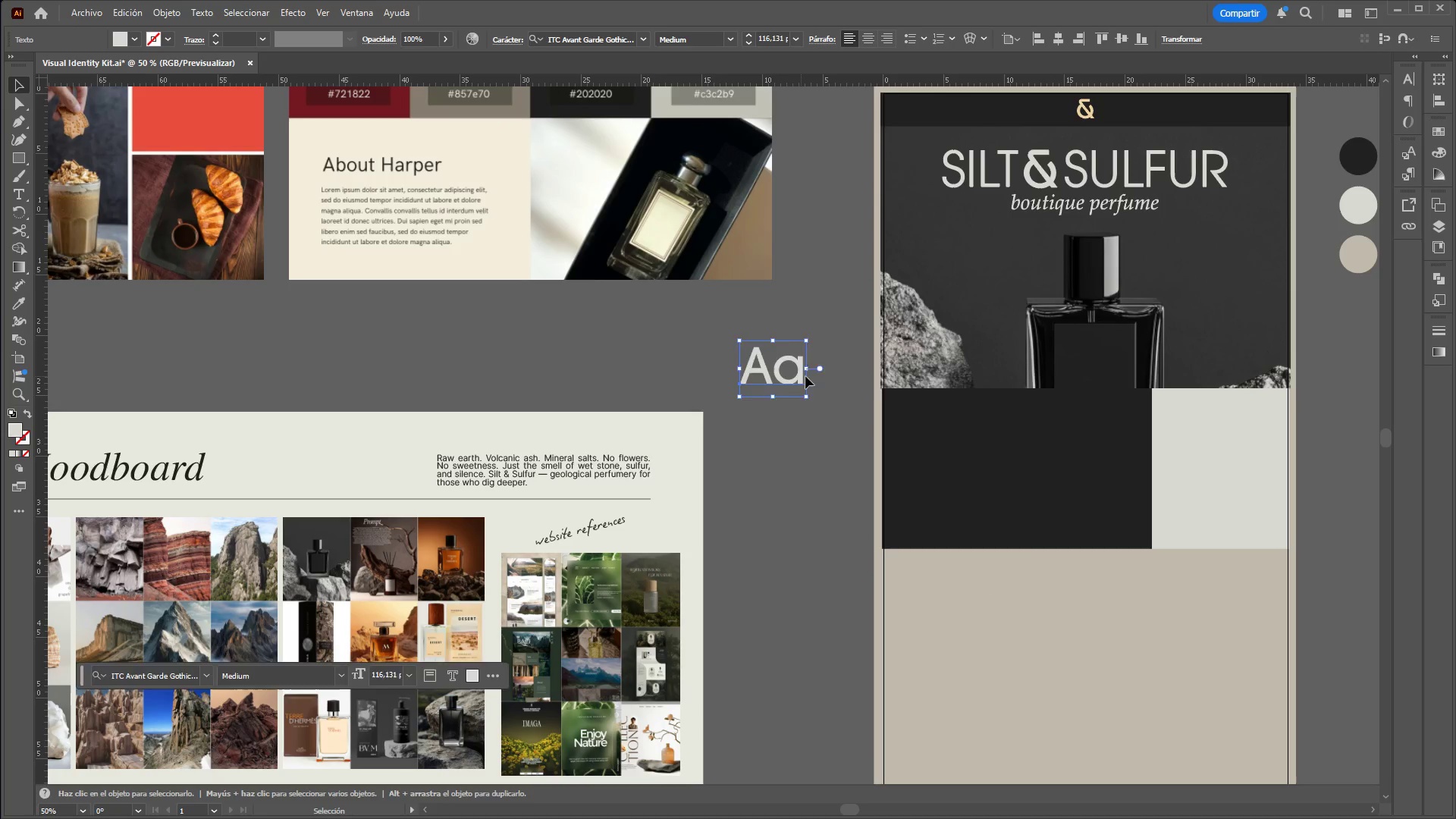 
key(Shift+ShiftLeft)
 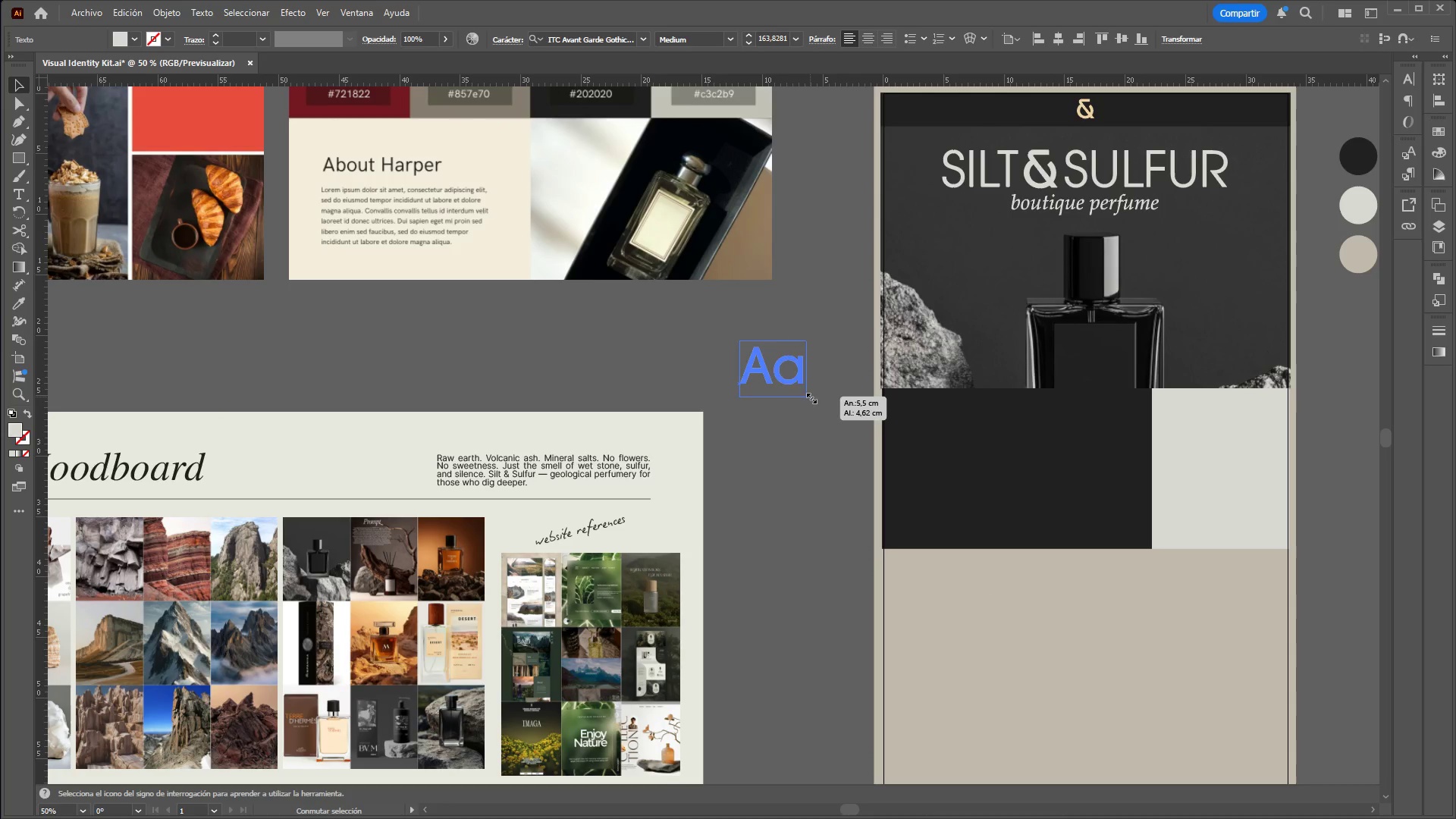 
key(Shift+ShiftLeft)
 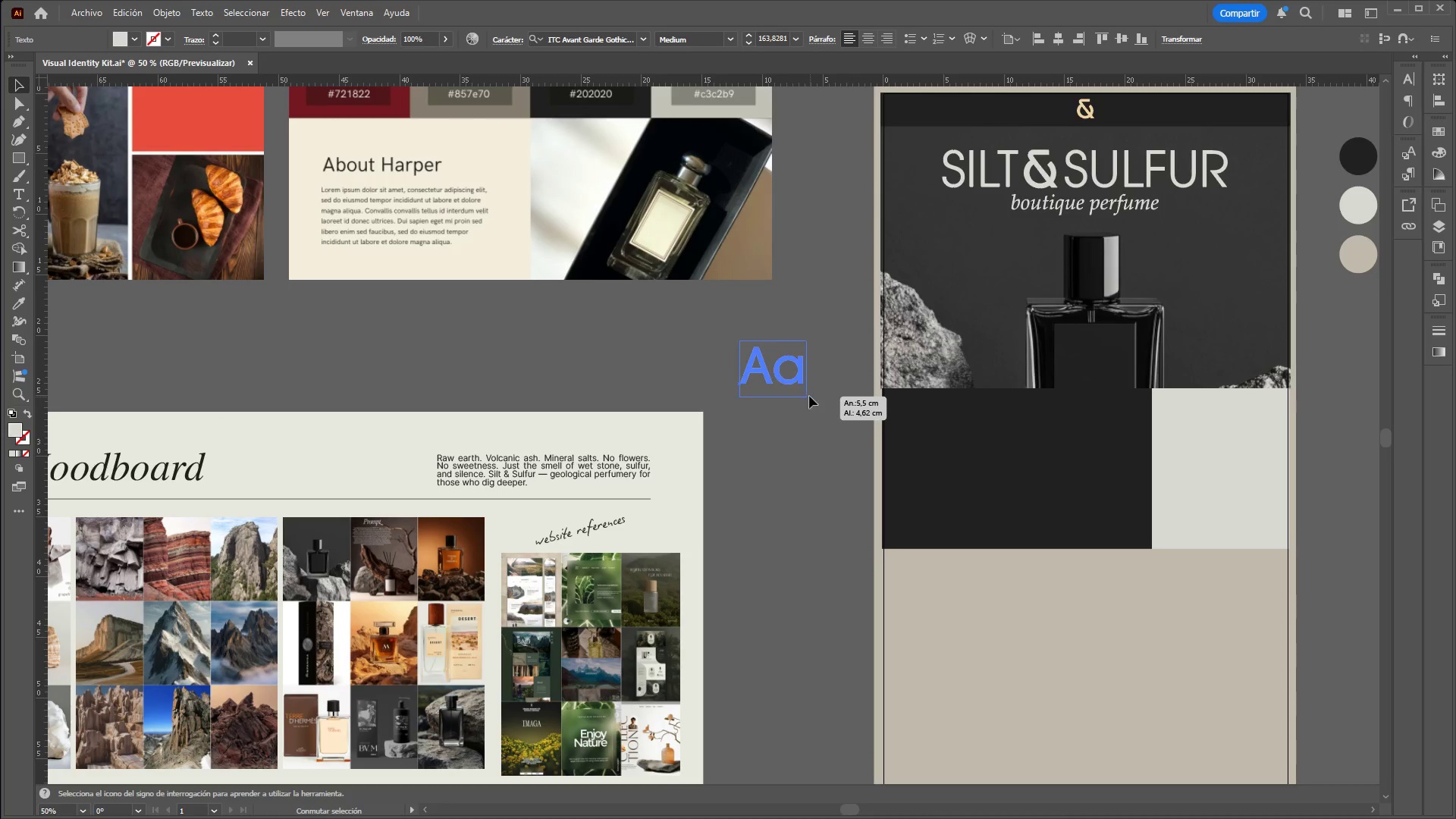 
key(Shift+ShiftLeft)
 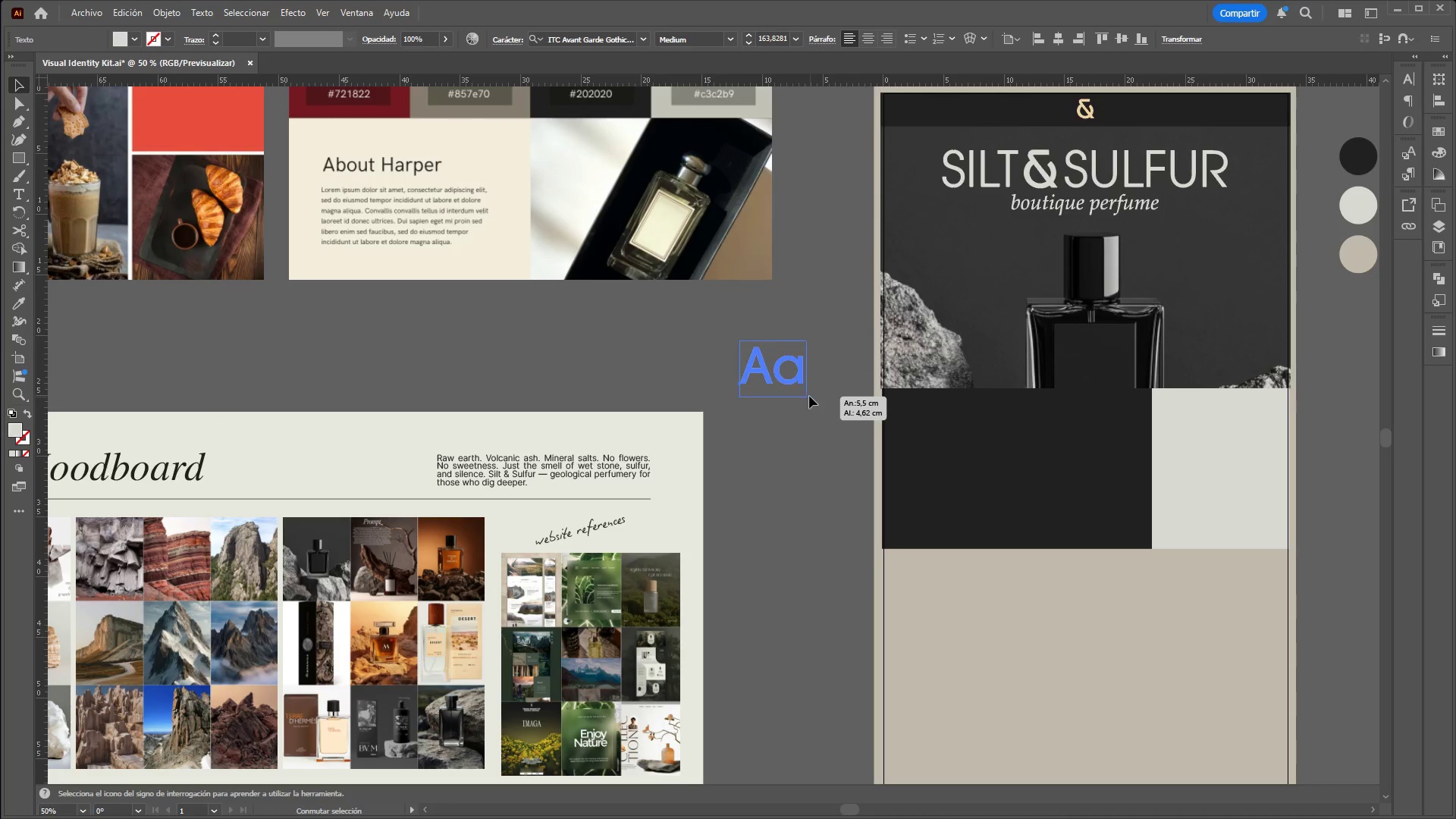 
key(Shift+ShiftLeft)
 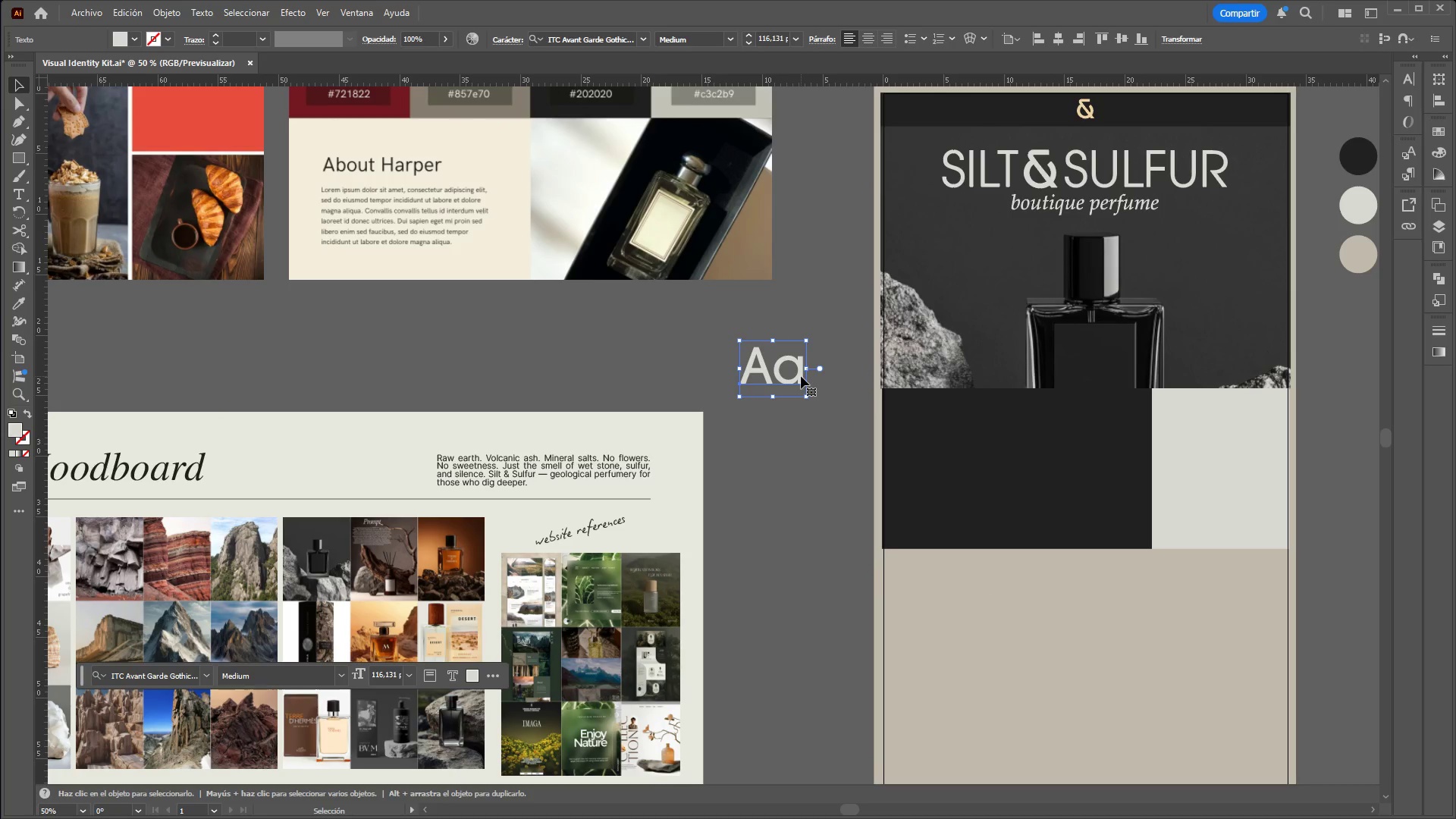 
left_click_drag(start_coordinate=[801, 376], to_coordinate=[977, 443])
 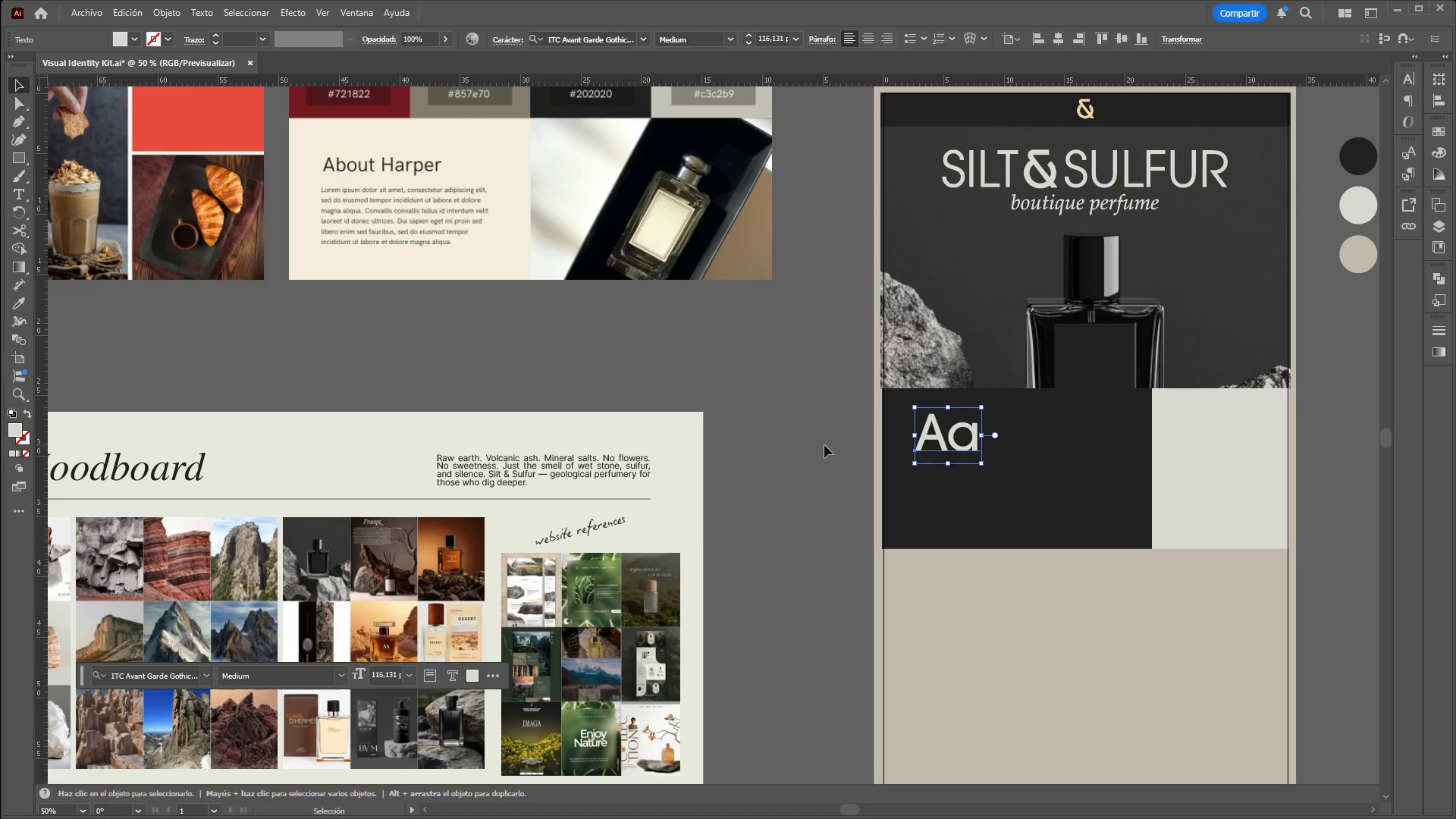 
key(Control+C)
 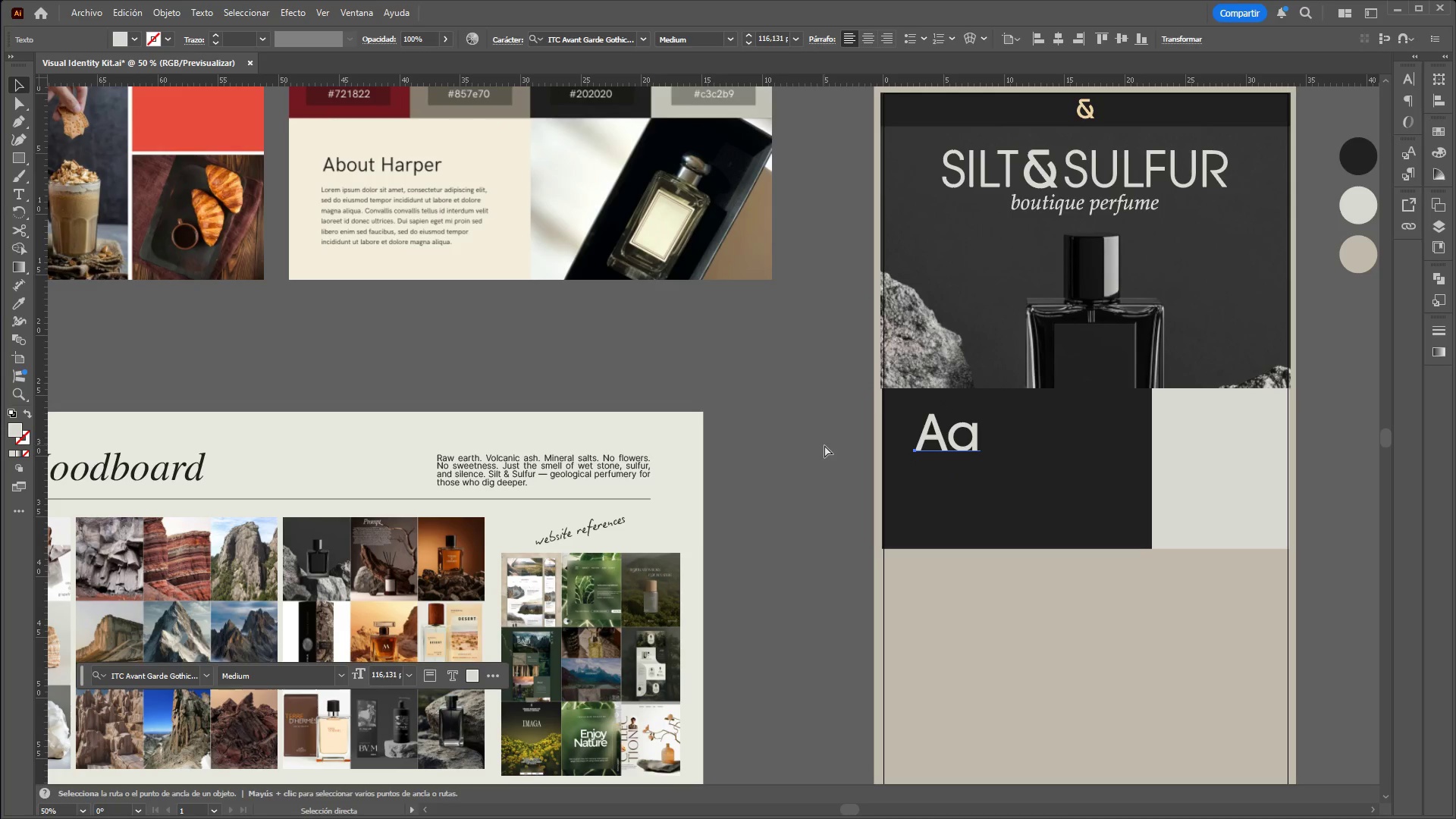 
key(Control+V)
 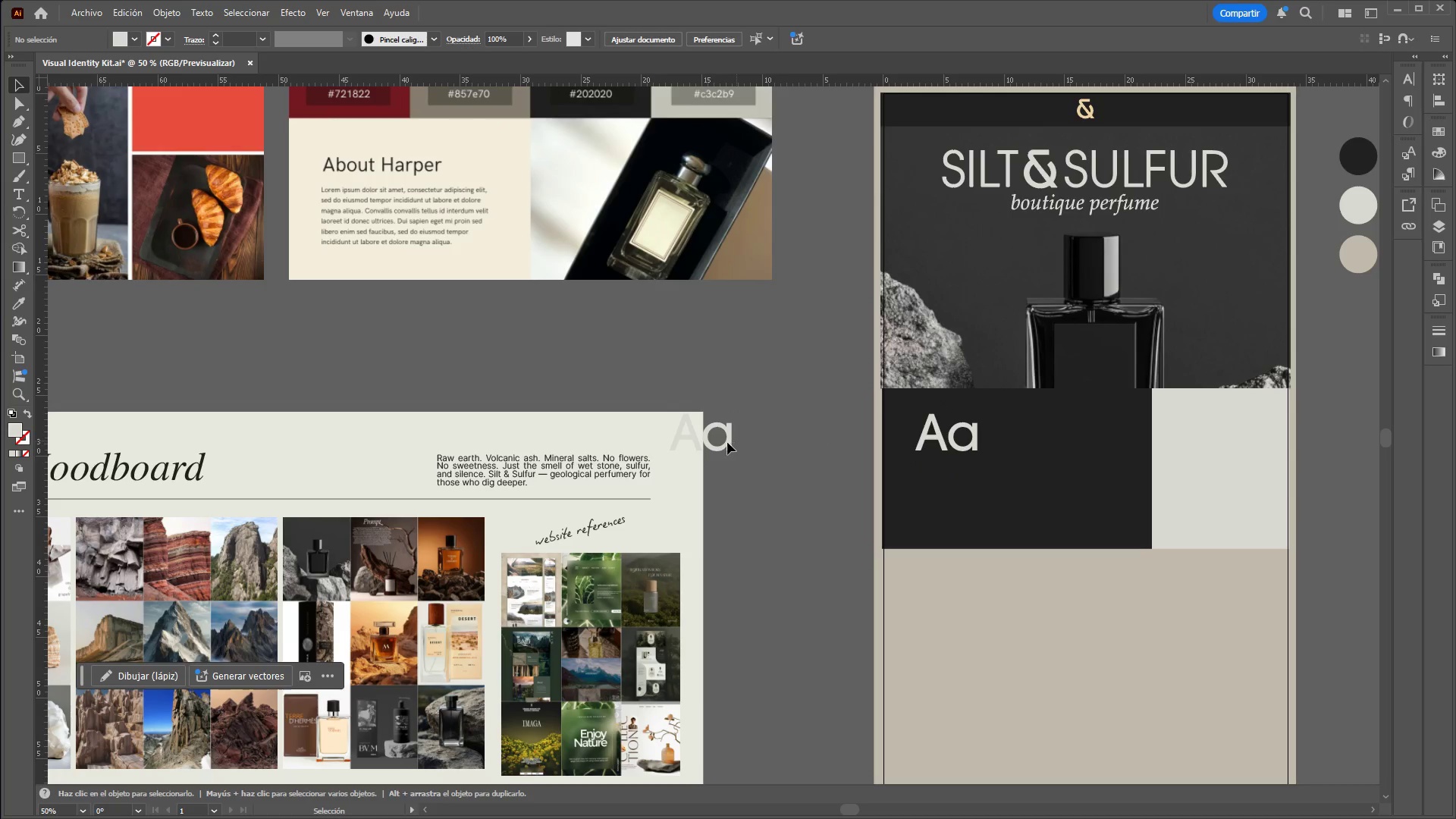 
left_click_drag(start_coordinate=[723, 443], to_coordinate=[1079, 446])
 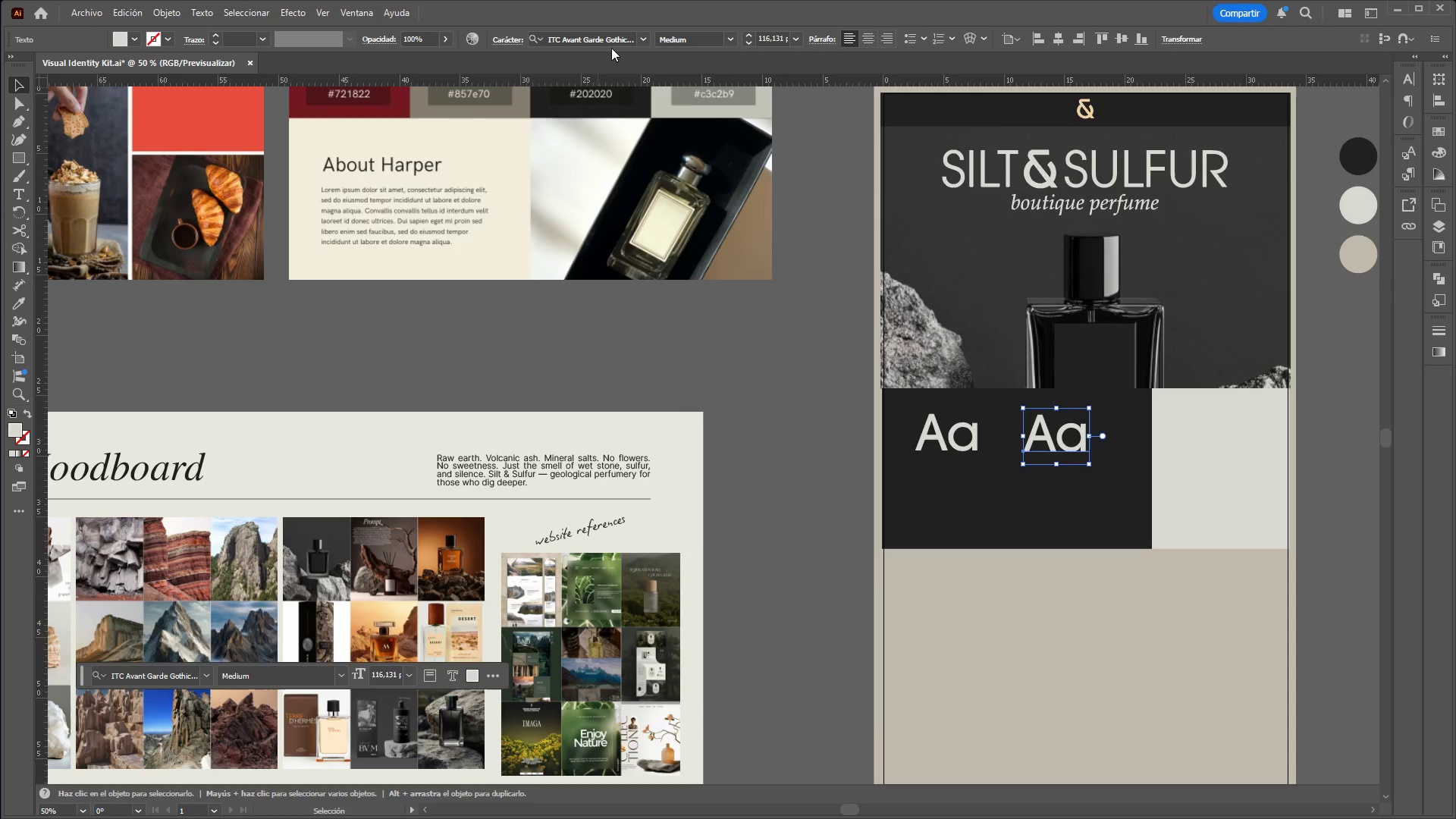 
hold_key(key=ControlLeft, duration=0.39)
 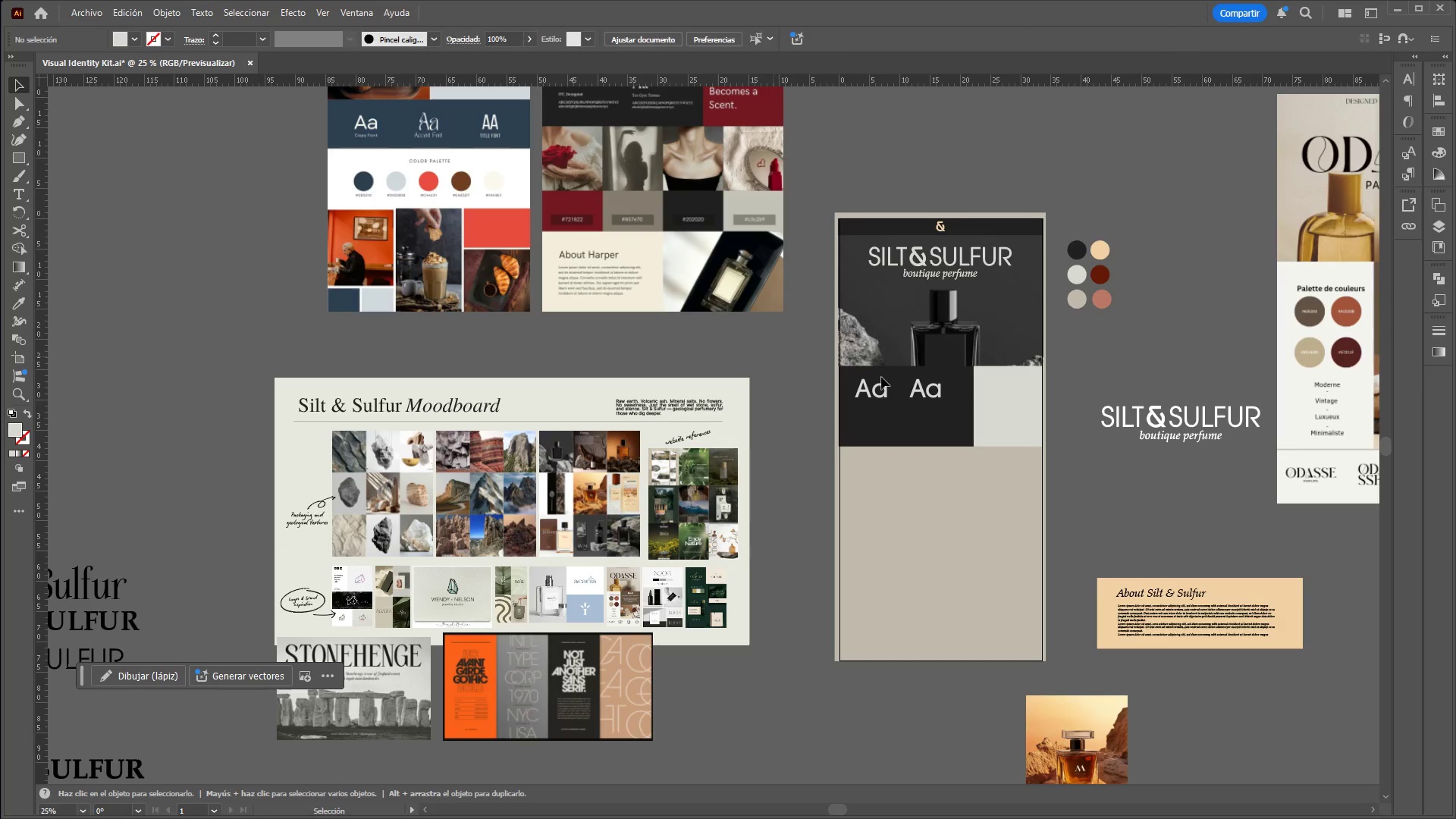 
hold_key(key=AltLeft, duration=0.33)
 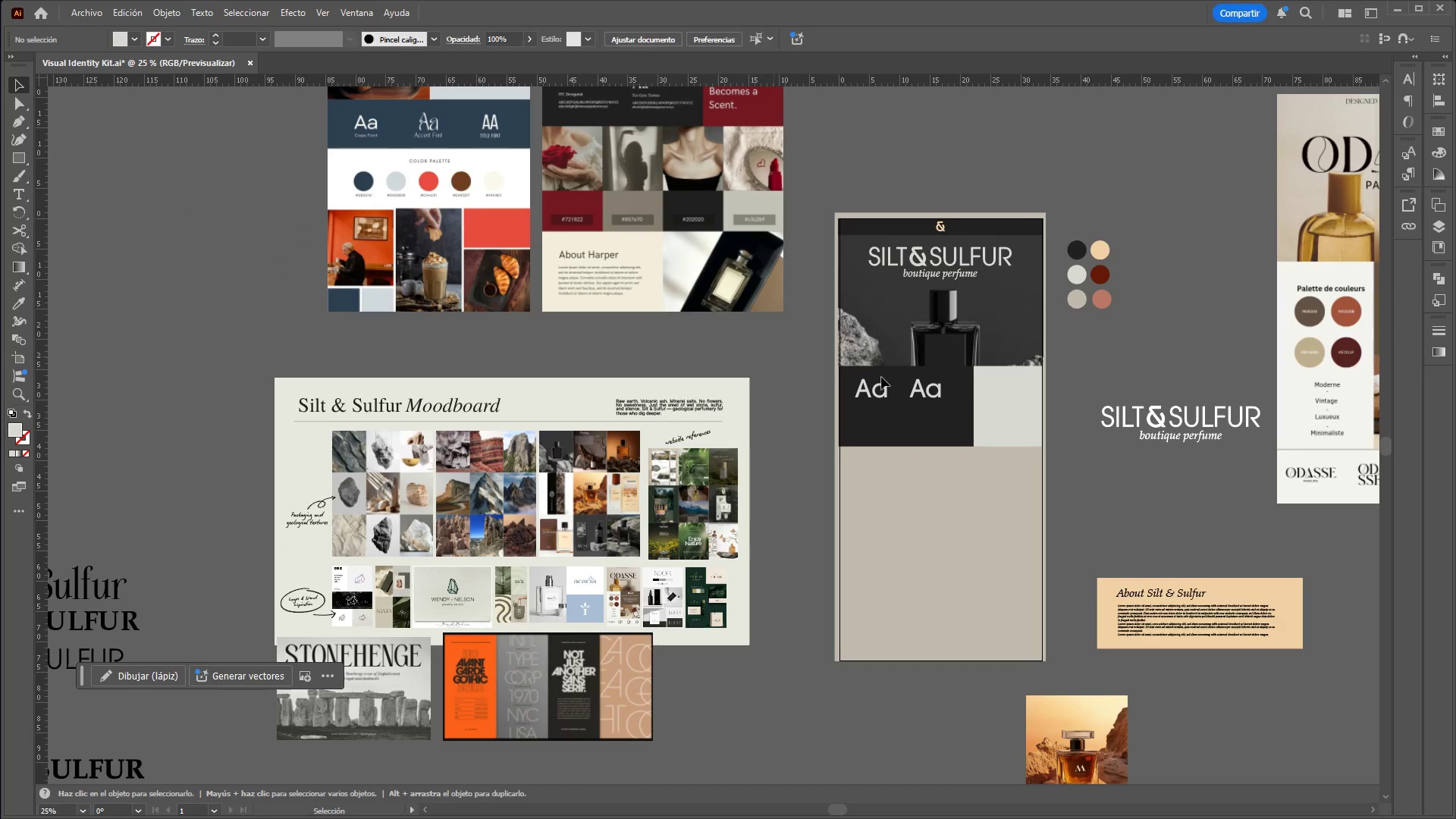 
left_click([774, 356])
 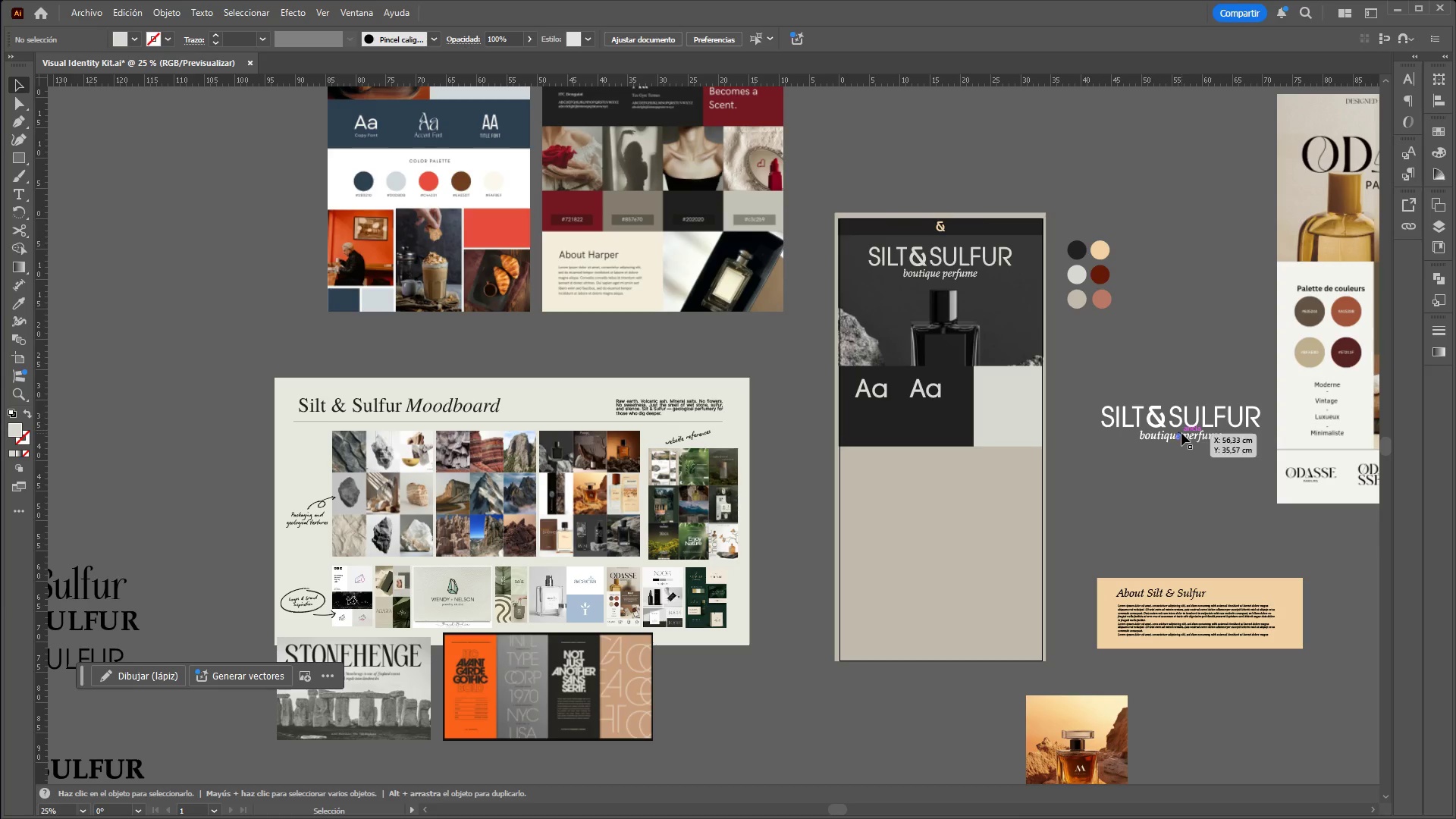 
scroll: coordinate [795, 348], scroll_direction: down, amount: 2.0
 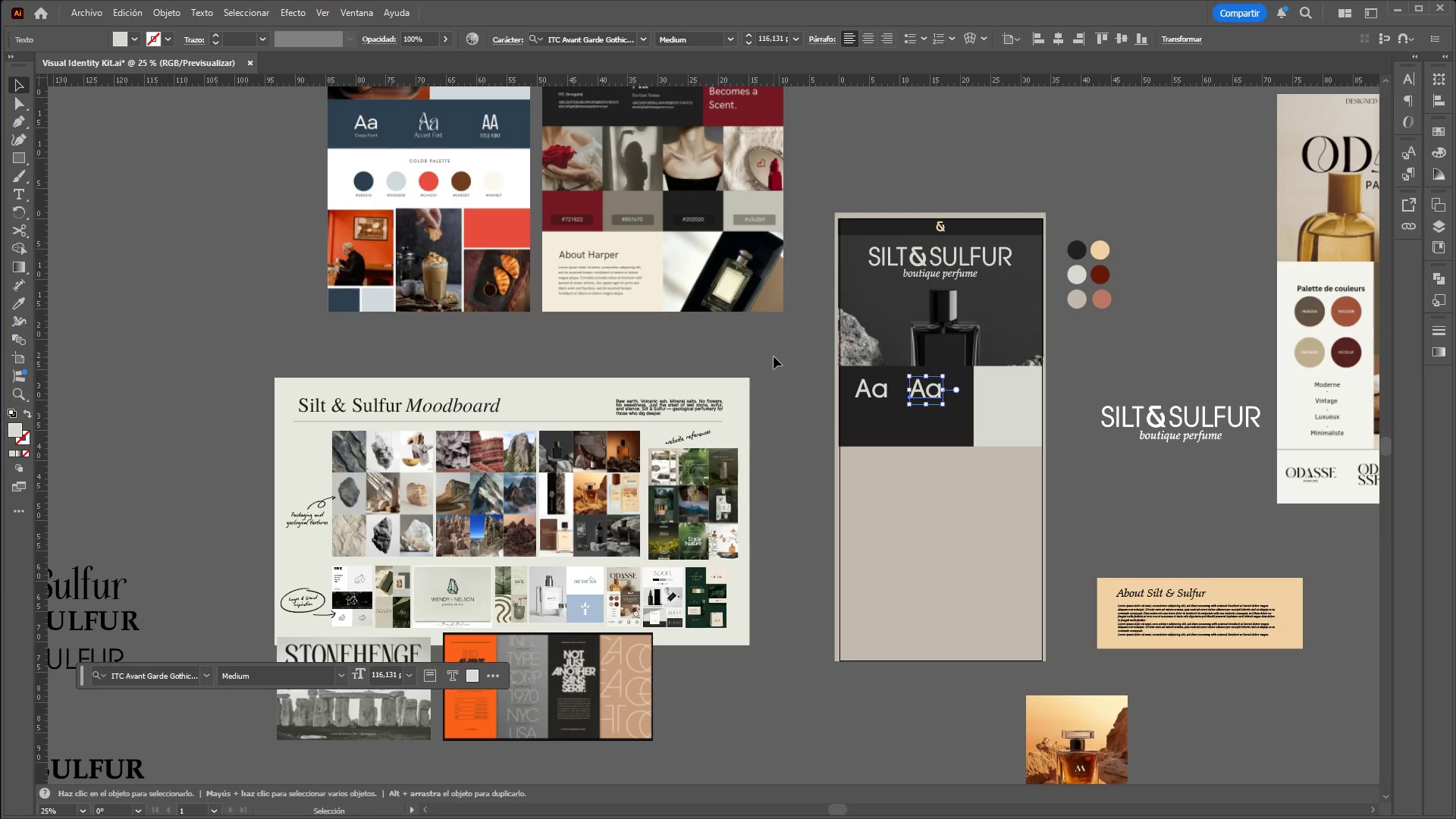 
left_click([1181, 433])
 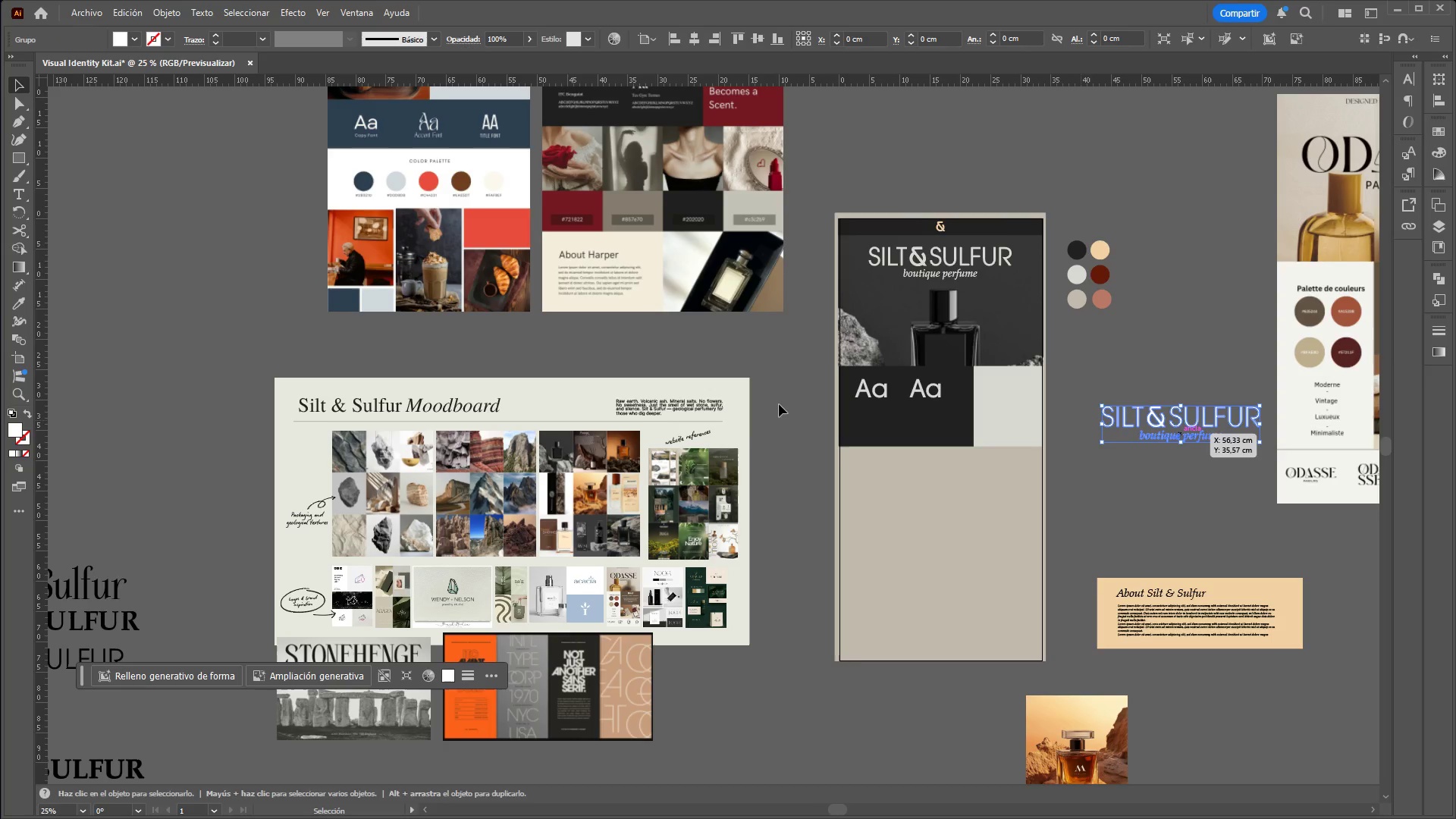 
hold_key(key=ControlLeft, duration=0.59)
hold_key(key=AltLeft, duration=0.55)
scroll: coordinate [760, 414], scroll_direction: down, amount: 3.0
 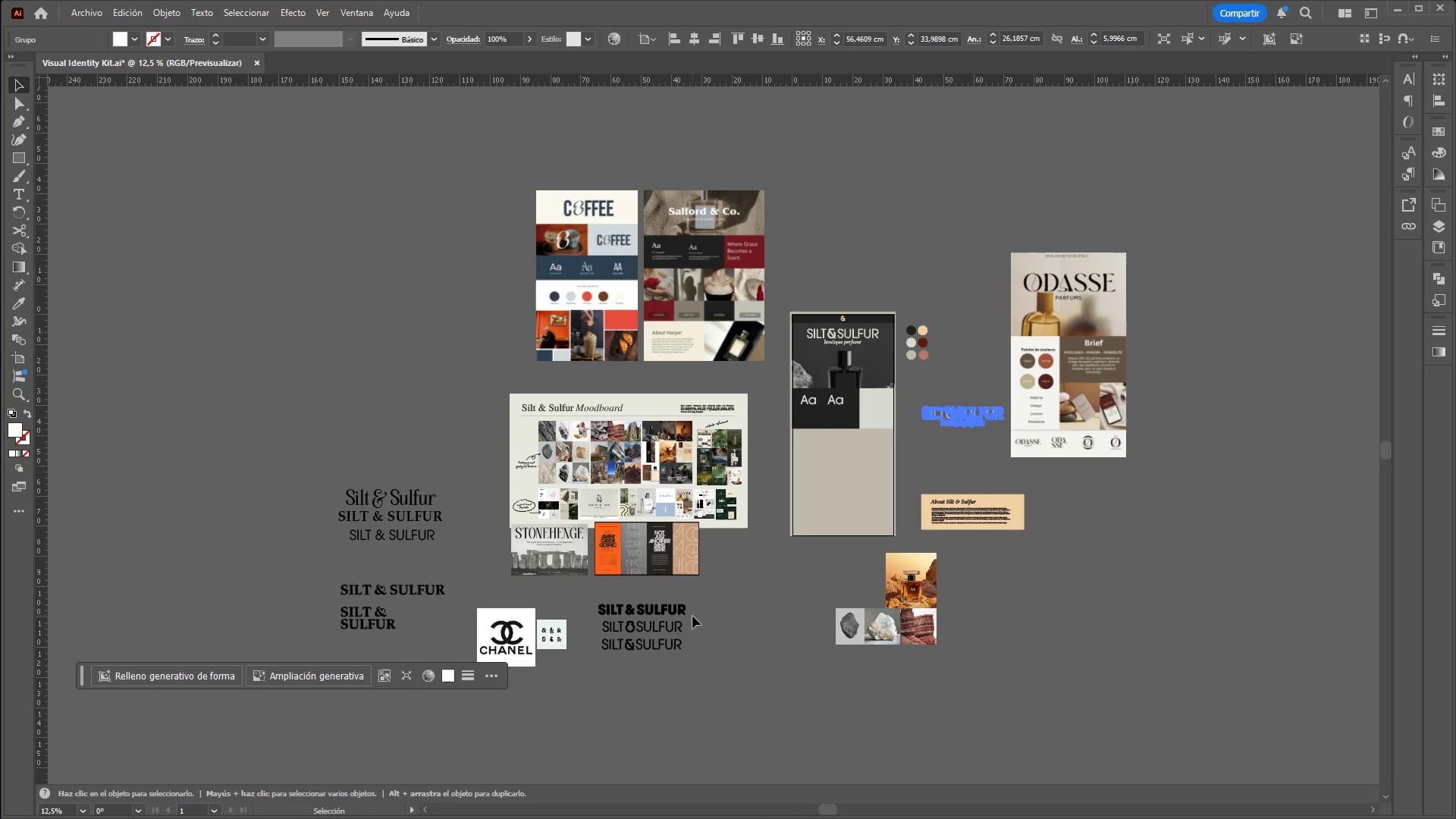 
left_click([782, 610])
 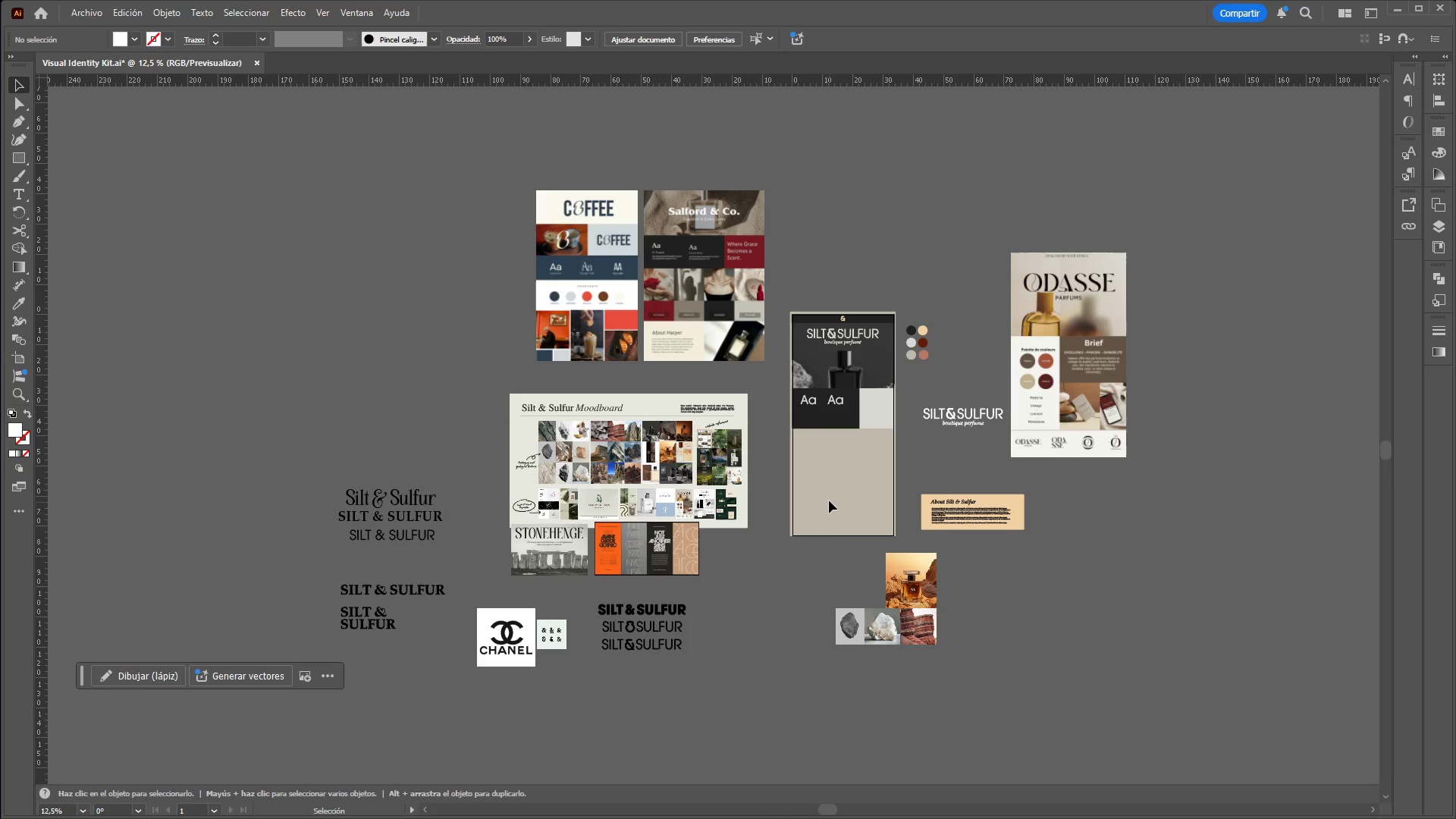 
hold_key(key=ControlLeft, duration=1.56)
 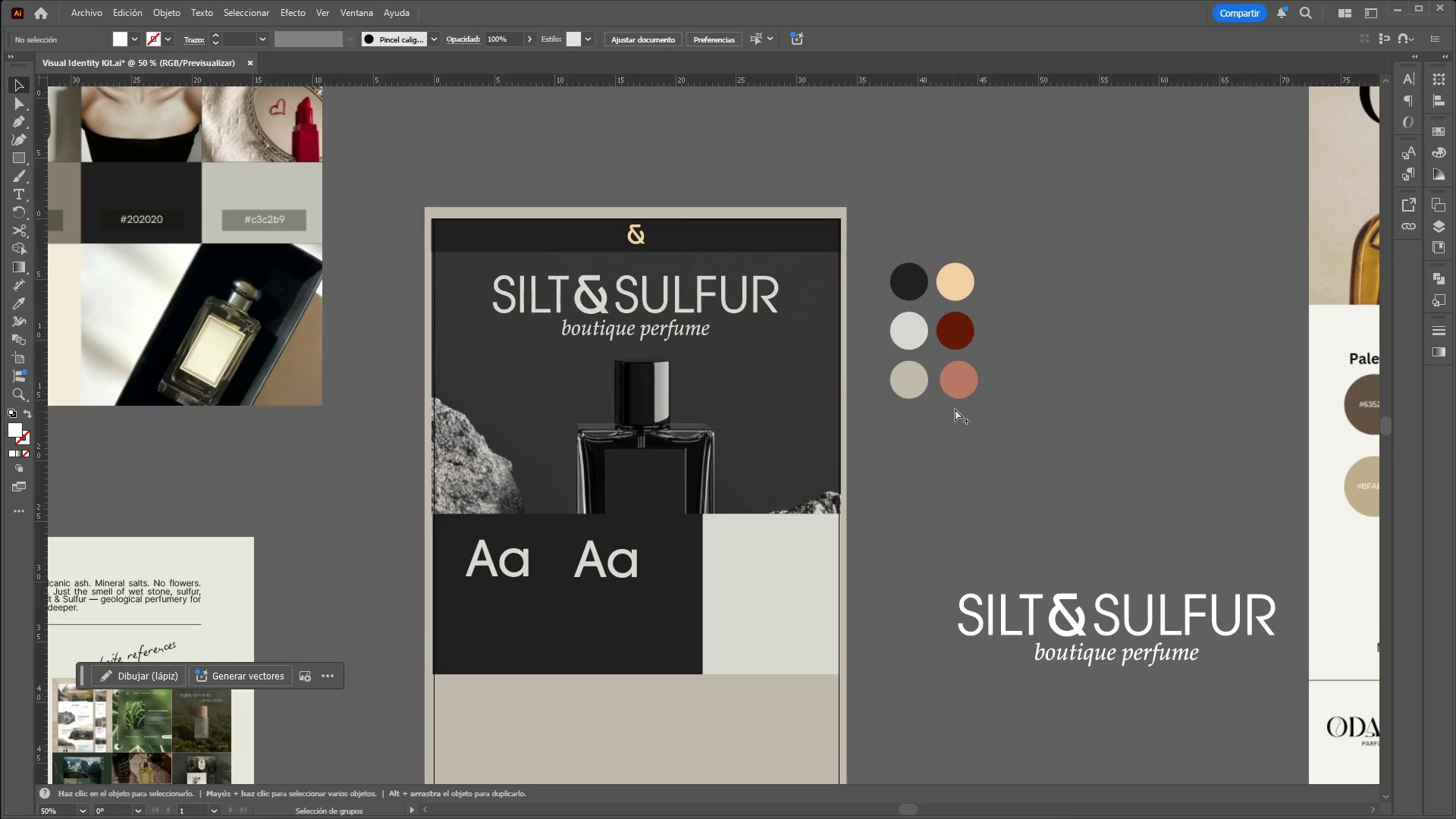 
hold_key(key=AltLeft, duration=1.52)
 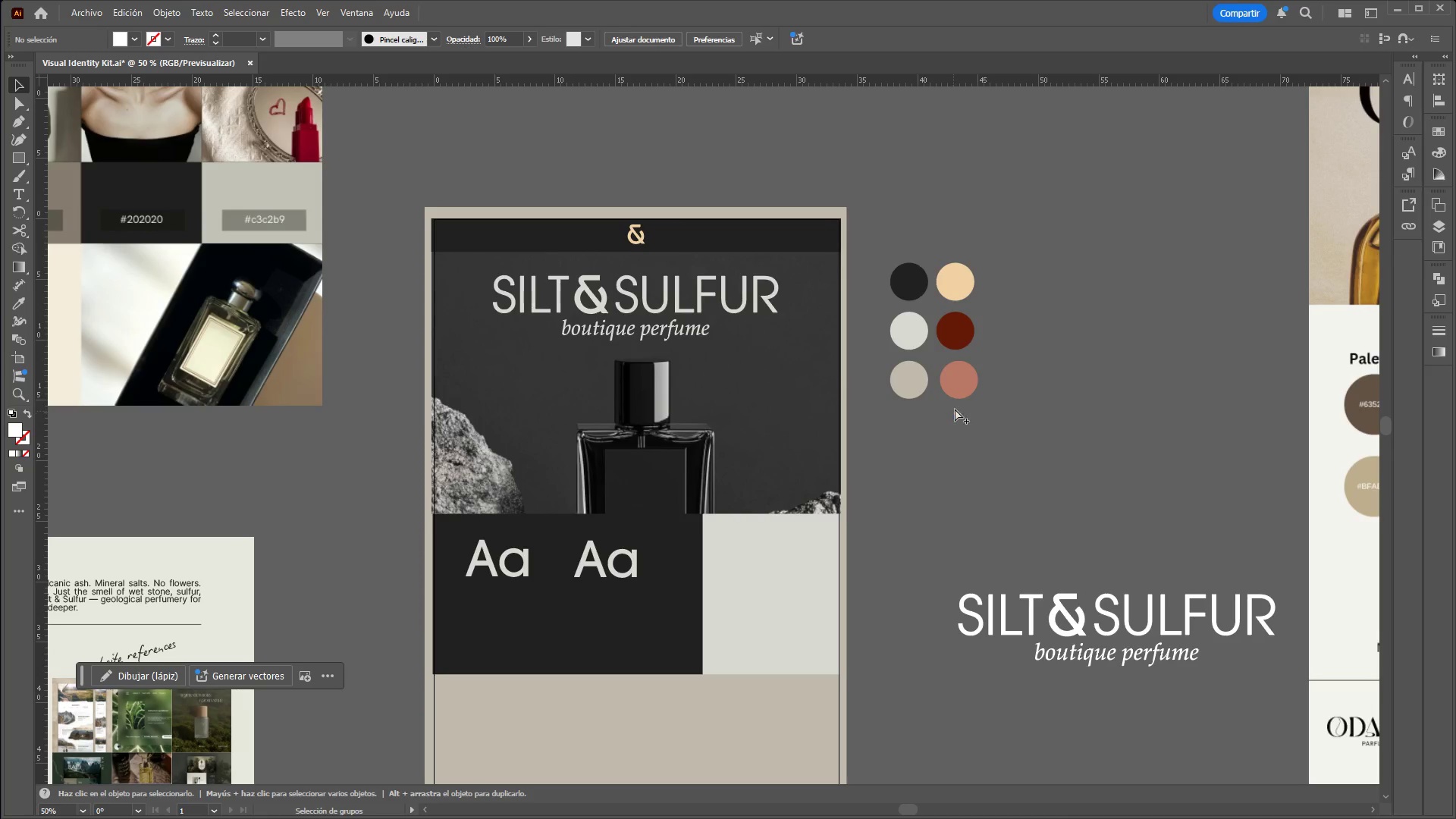 
hold_key(key=ControlLeft, duration=1.22)
 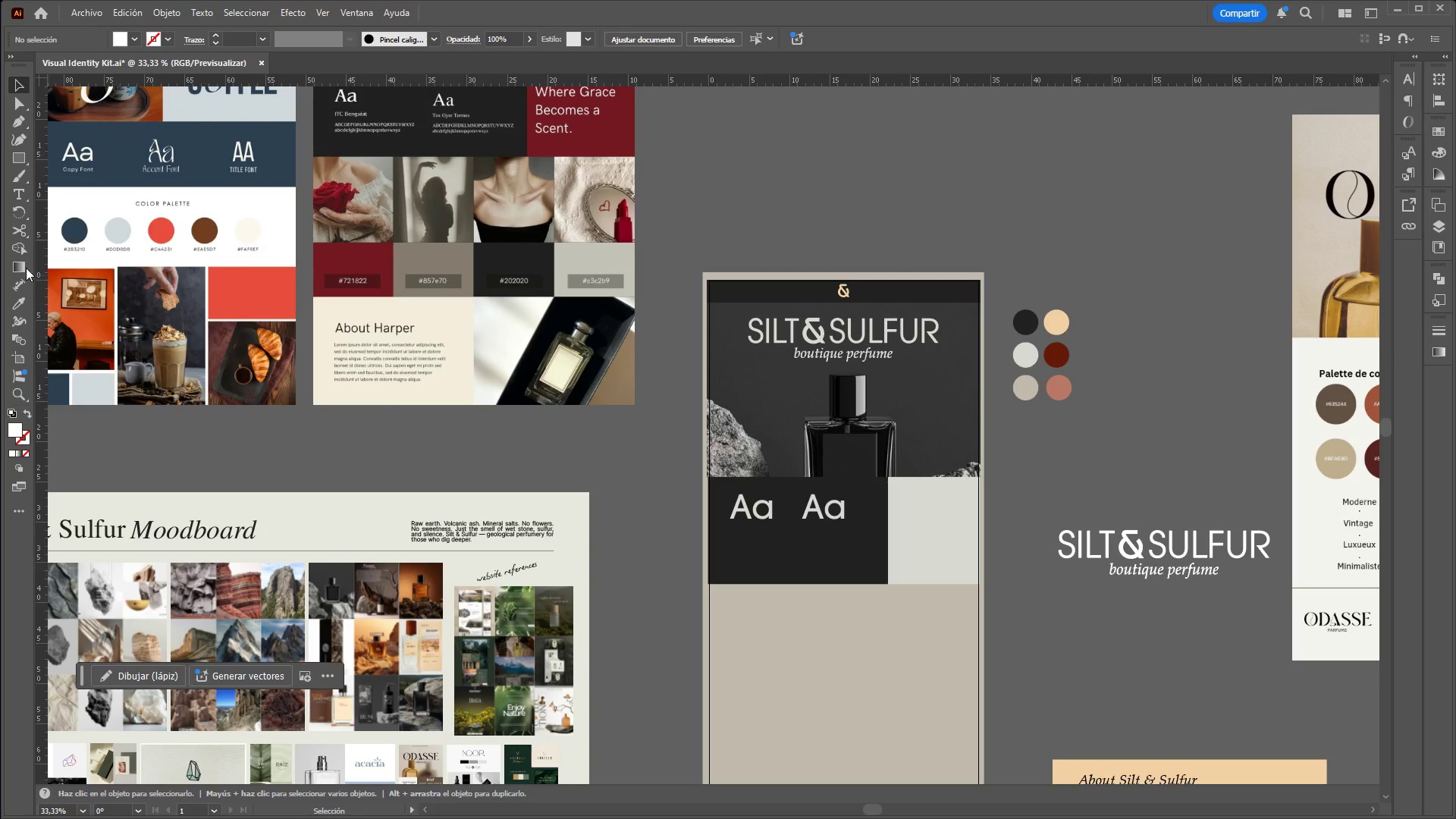 
hold_key(key=AltLeft, duration=1.14)
 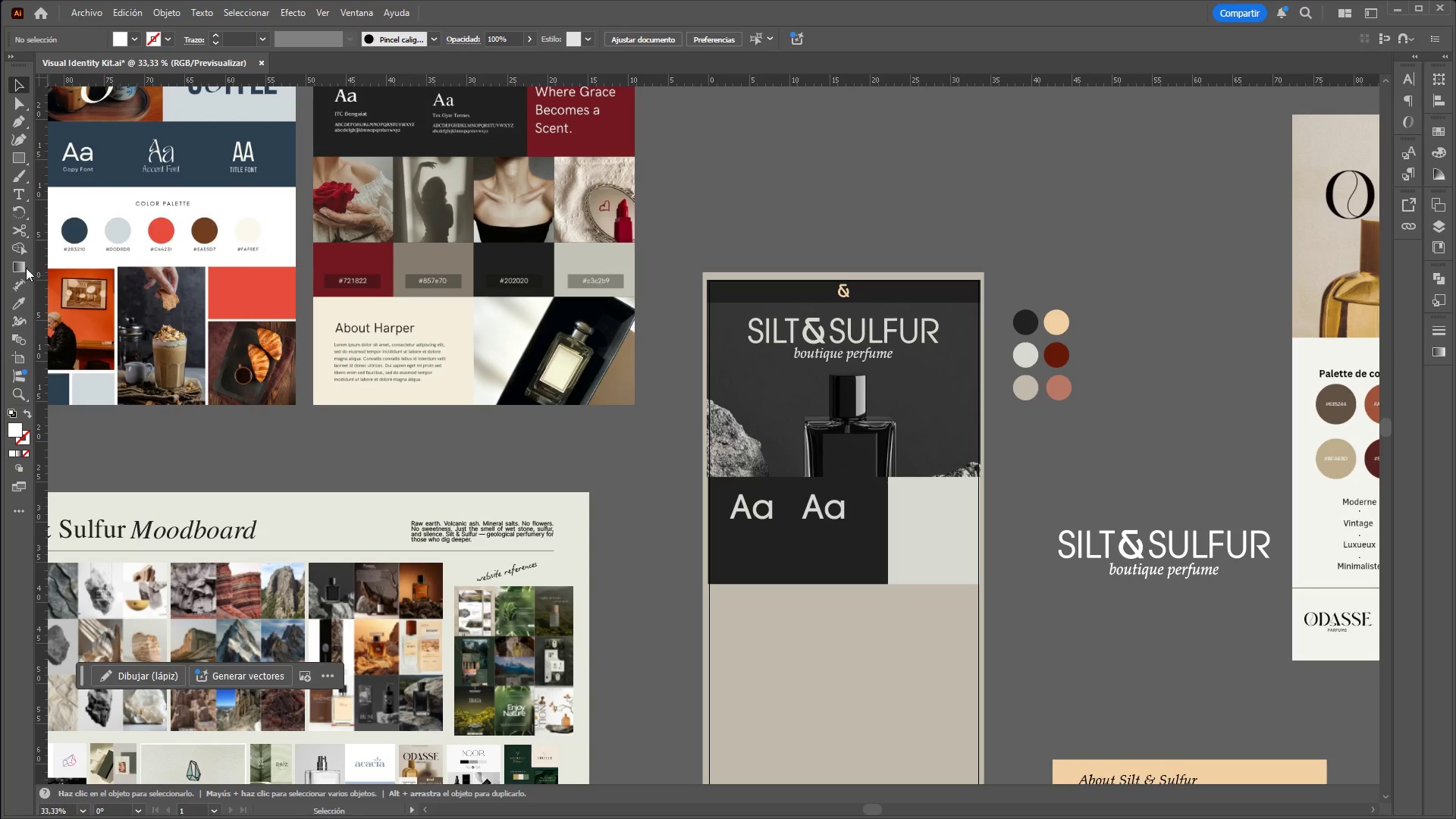 
scroll: coordinate [896, 421], scroll_direction: up, amount: 5.0
 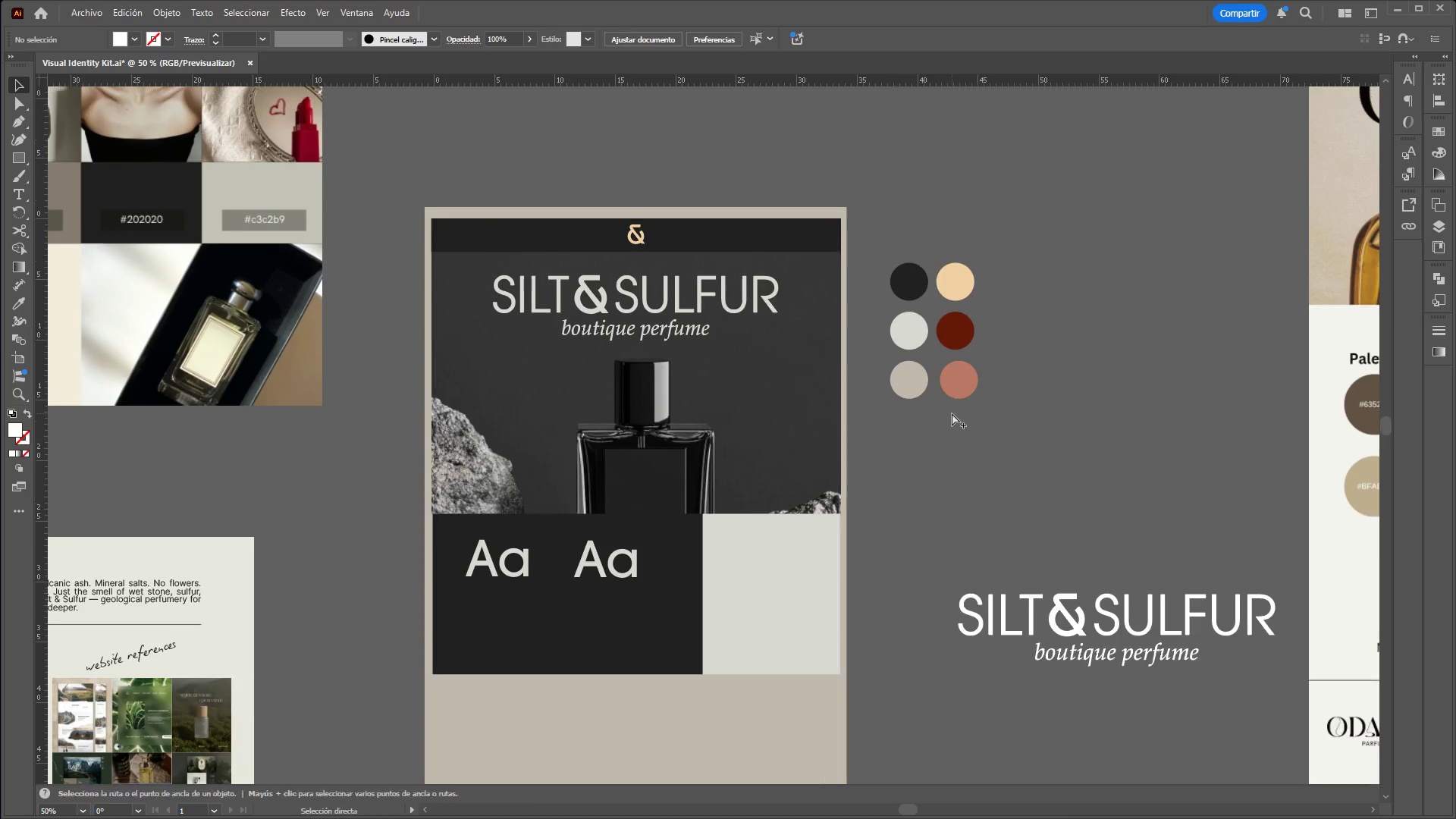 
scroll: coordinate [676, 407], scroll_direction: down, amount: 1.0
 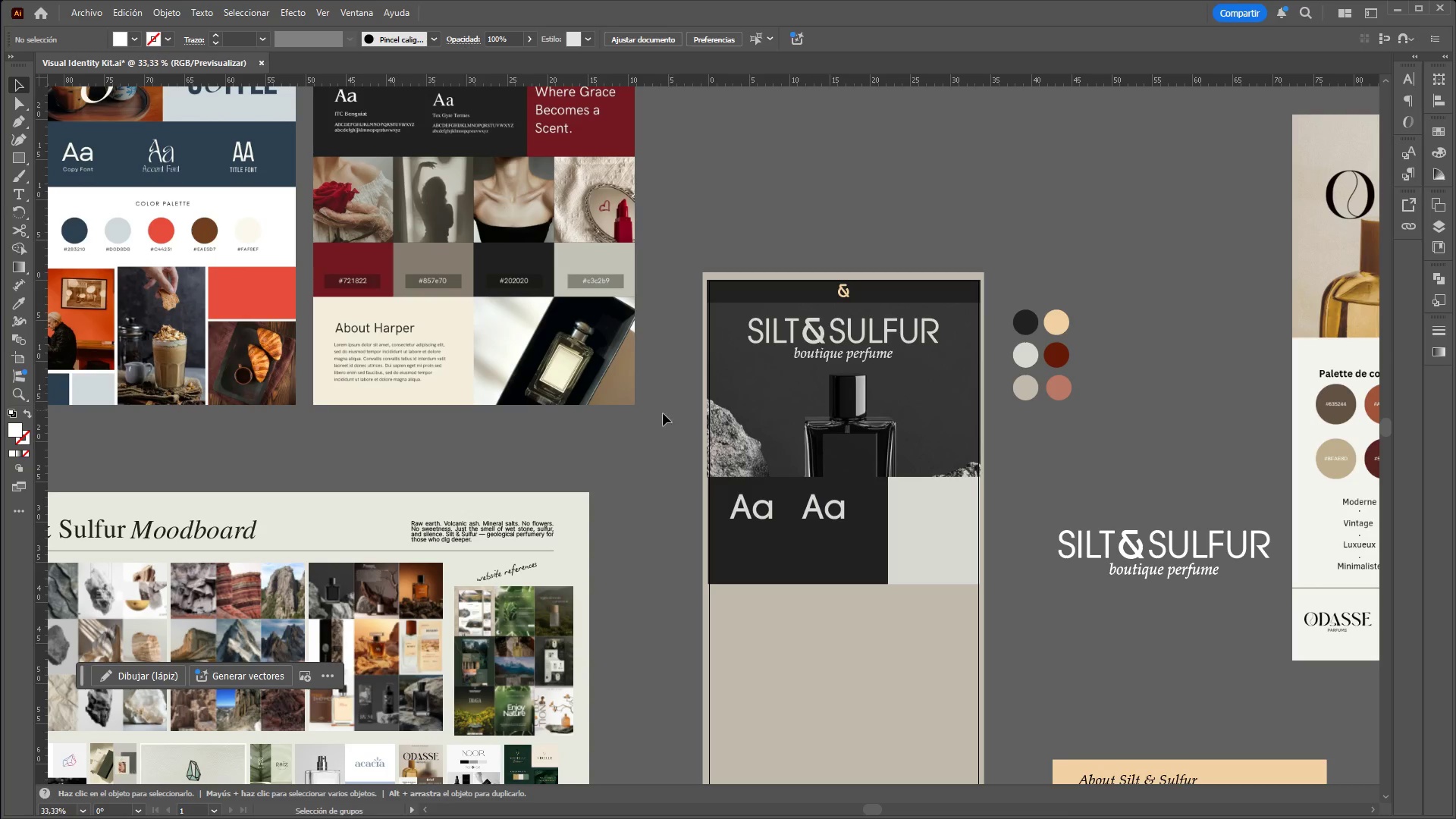 
key(Control+ControlLeft)
 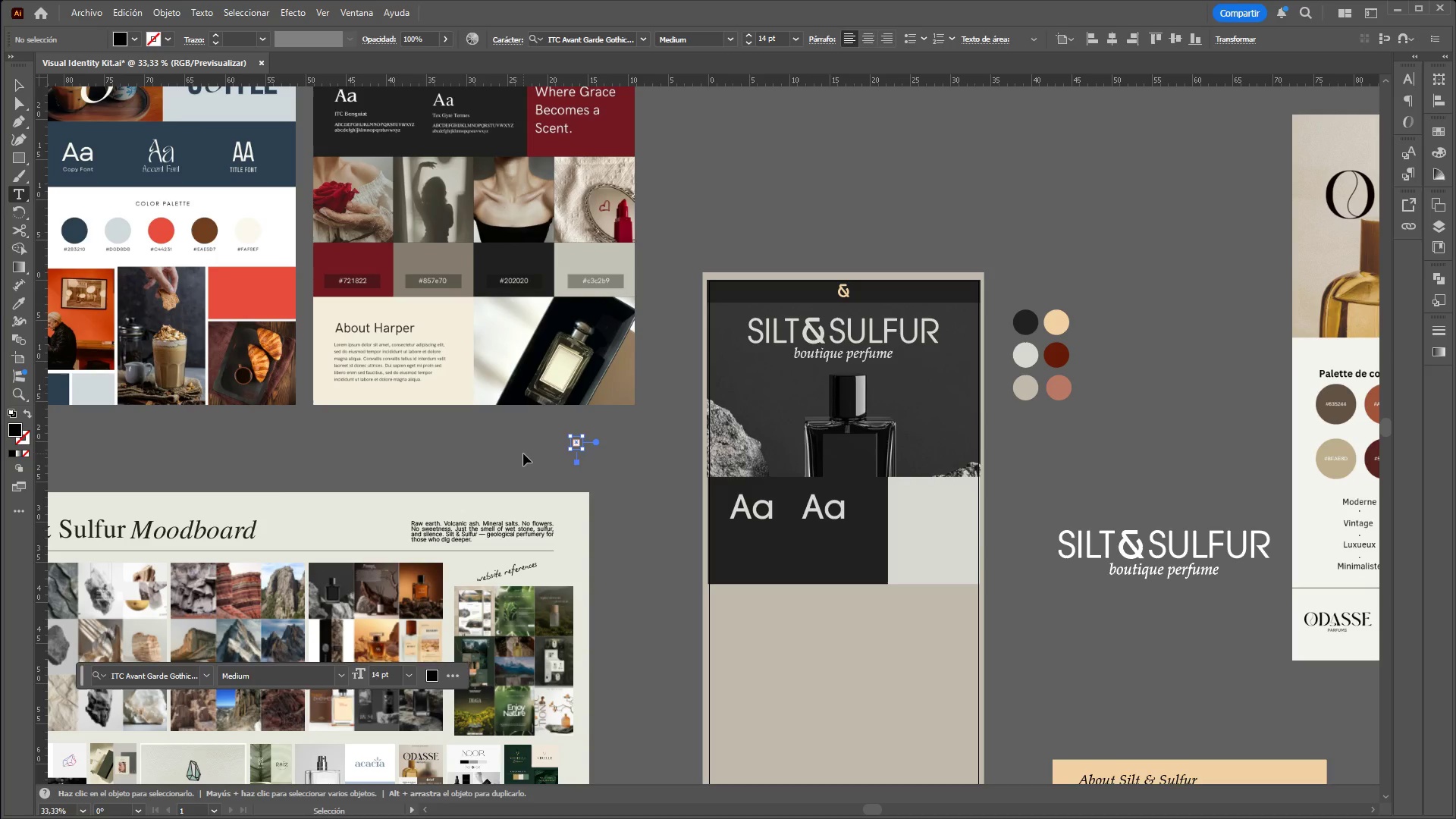 
key(Control+Z)
 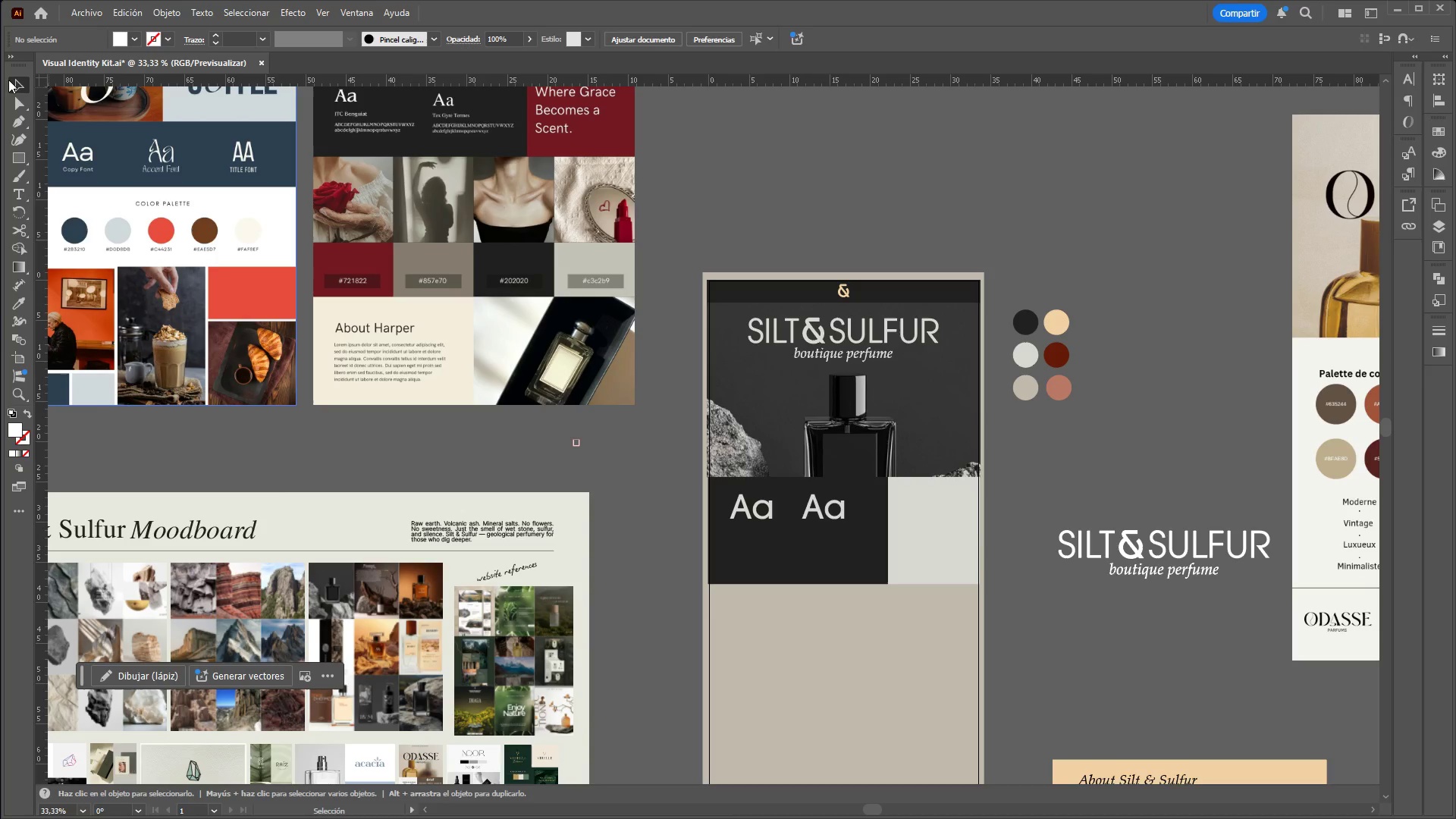 
double_click([784, 221])
 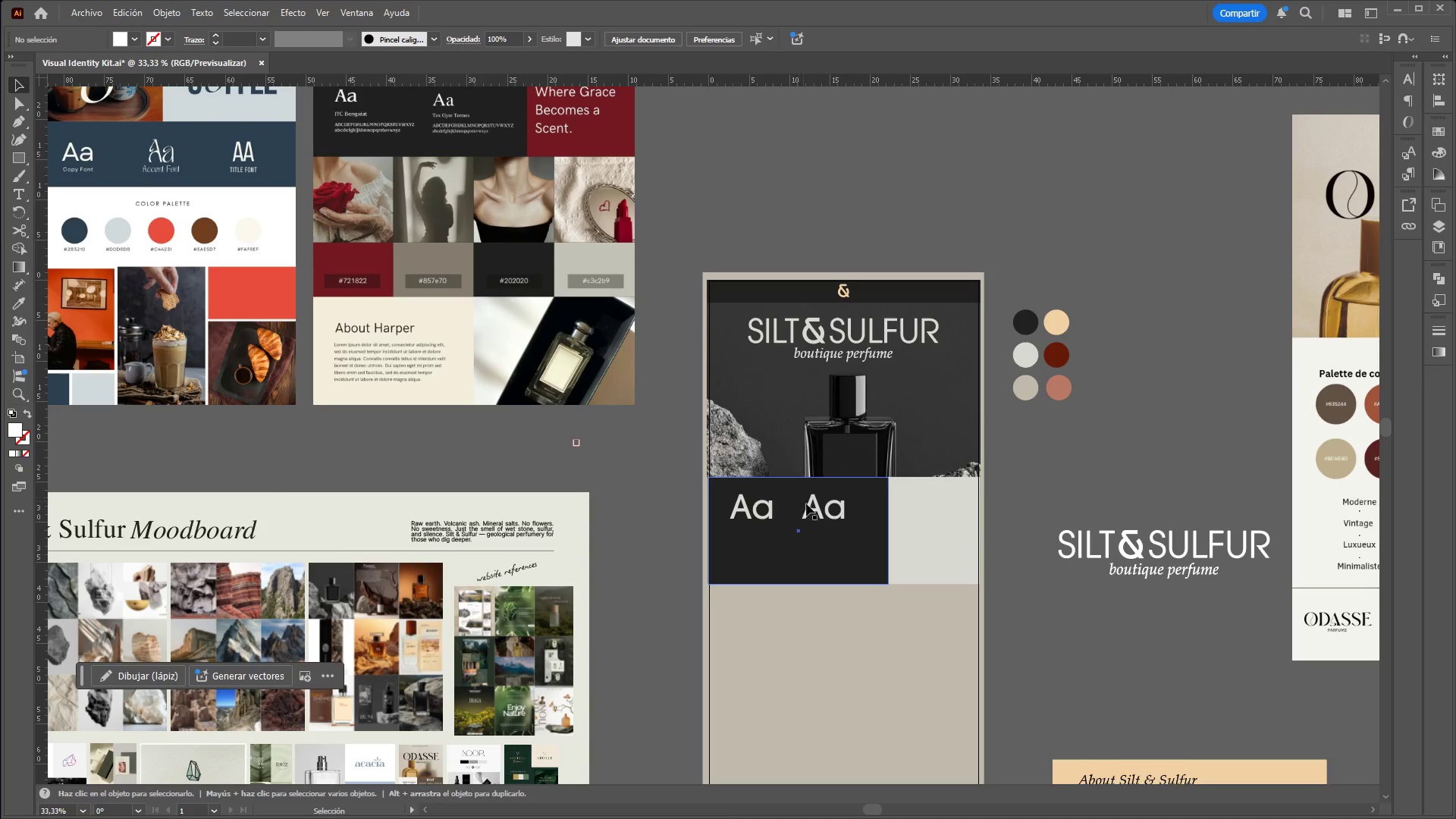 
left_click([814, 509])
 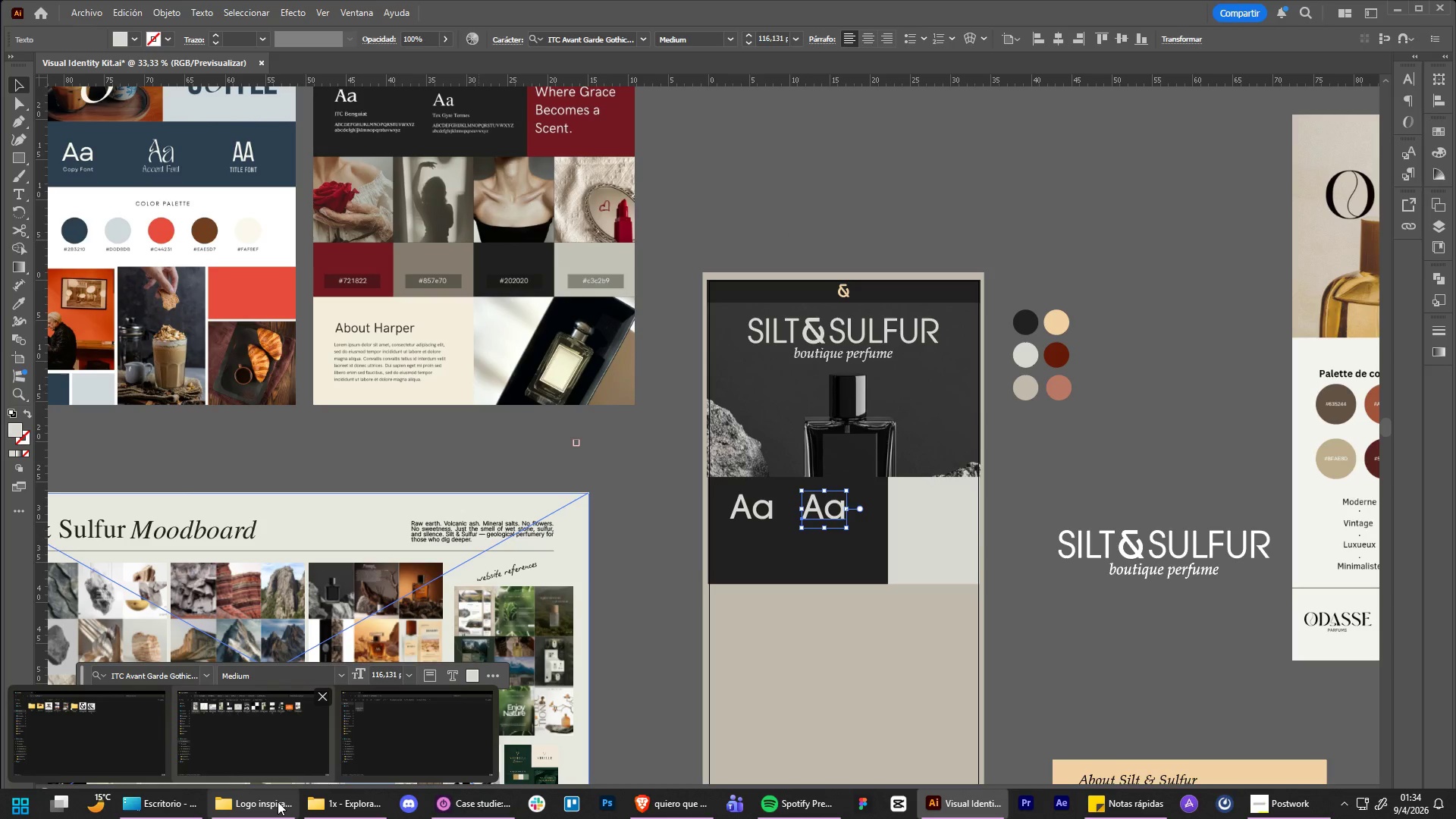 
left_click([328, 809])
 